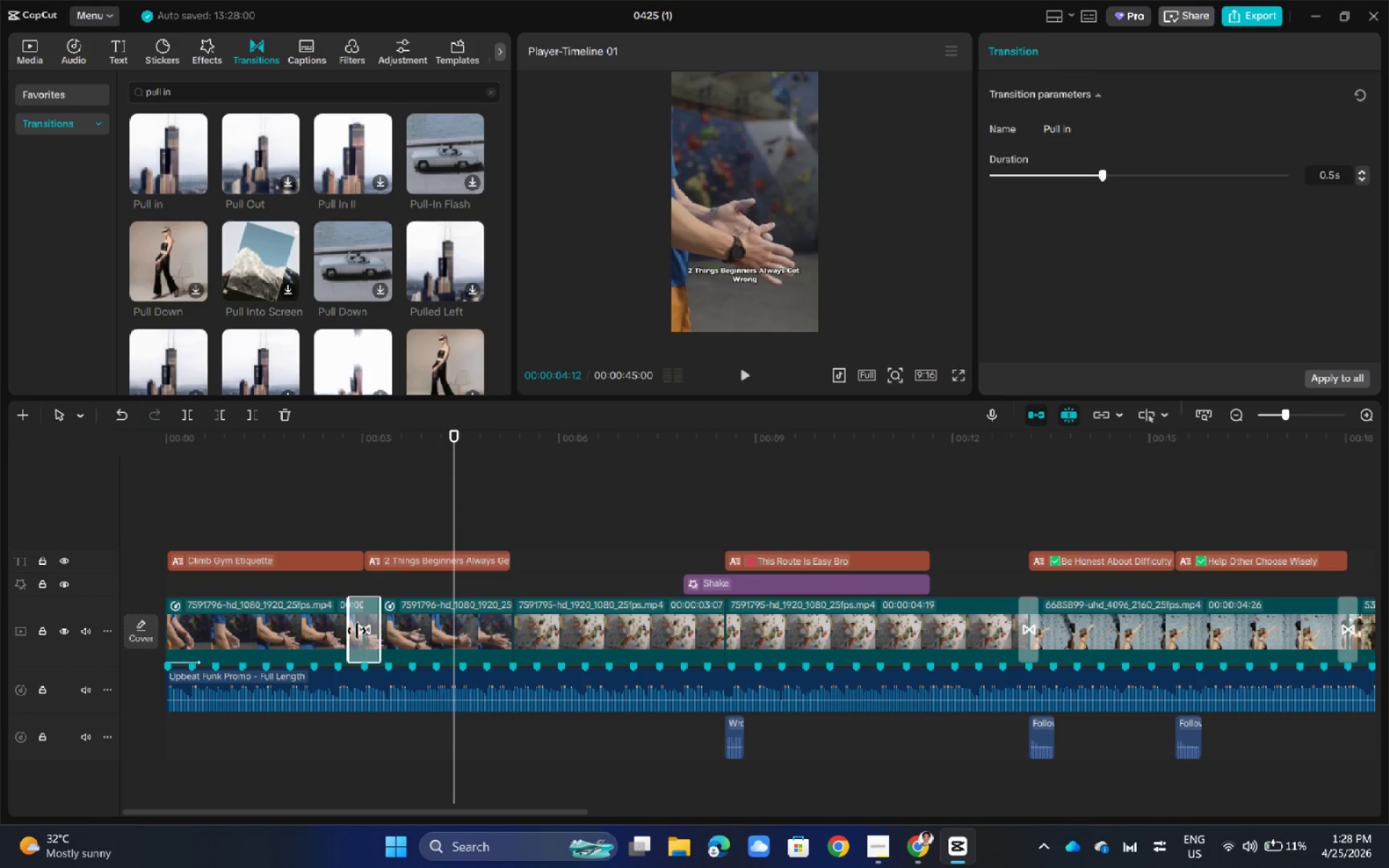 
left_click([357, 631])
 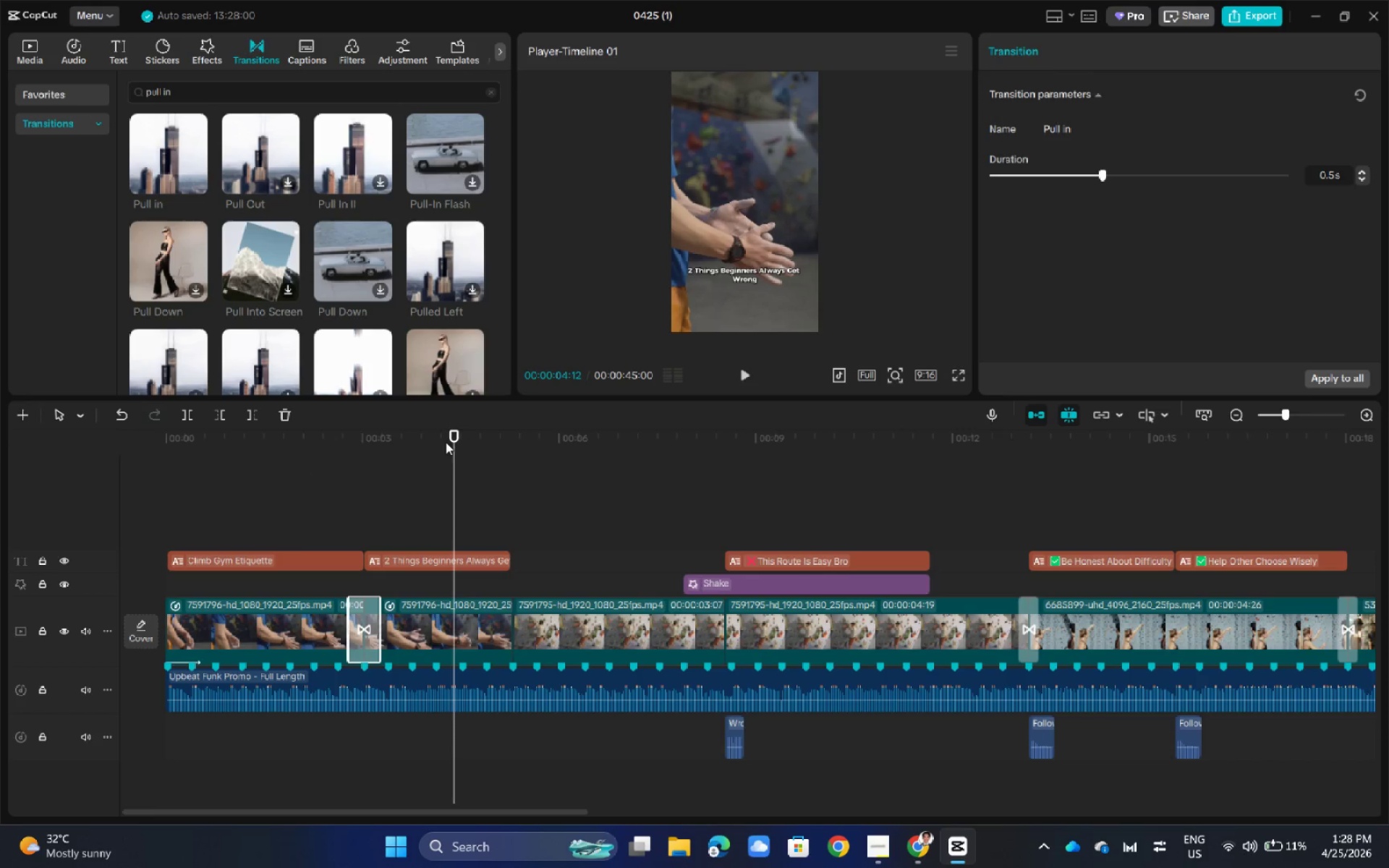 
left_click_drag(start_coordinate=[454, 433], to_coordinate=[355, 457])
 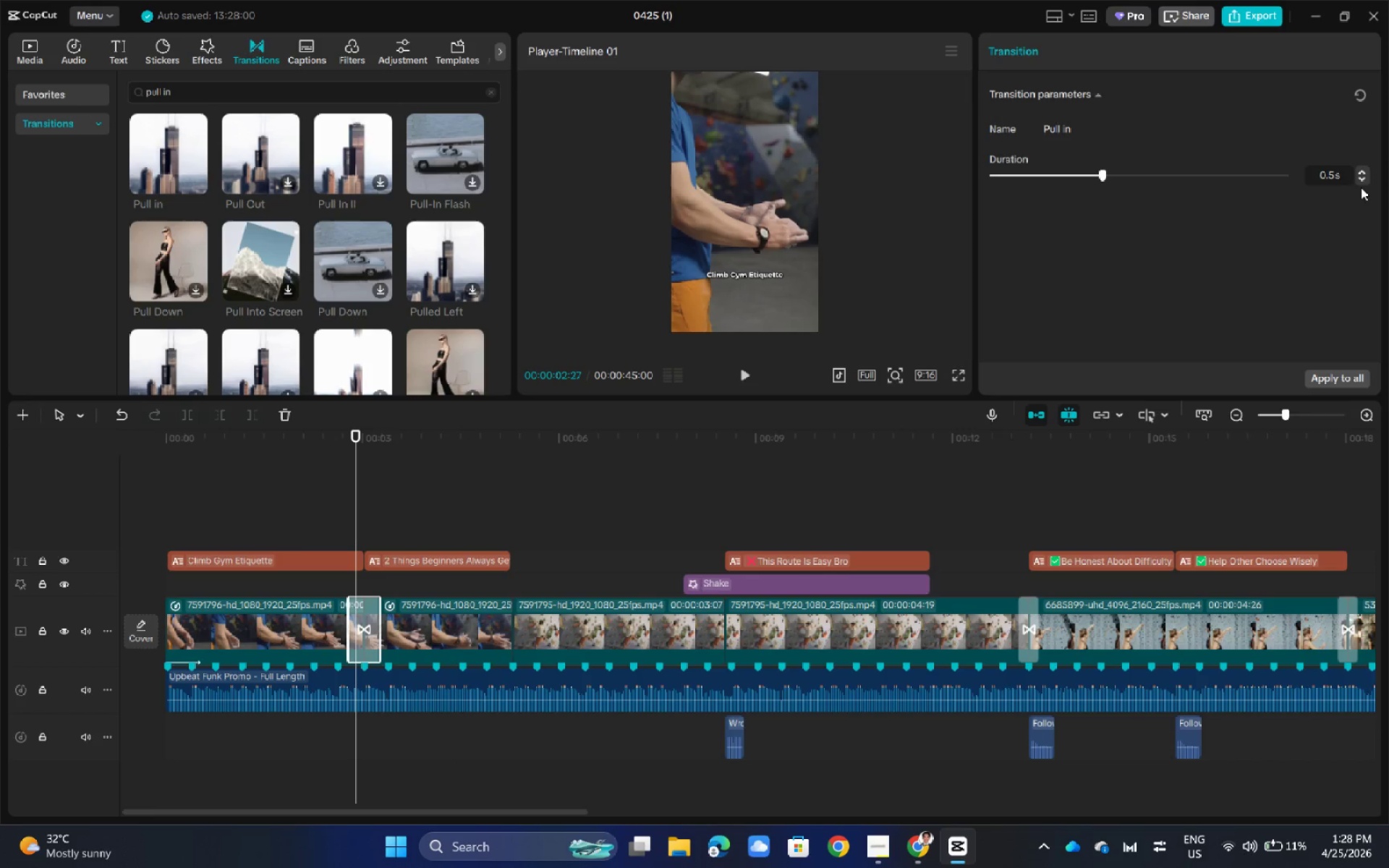 
double_click([1363, 183])
 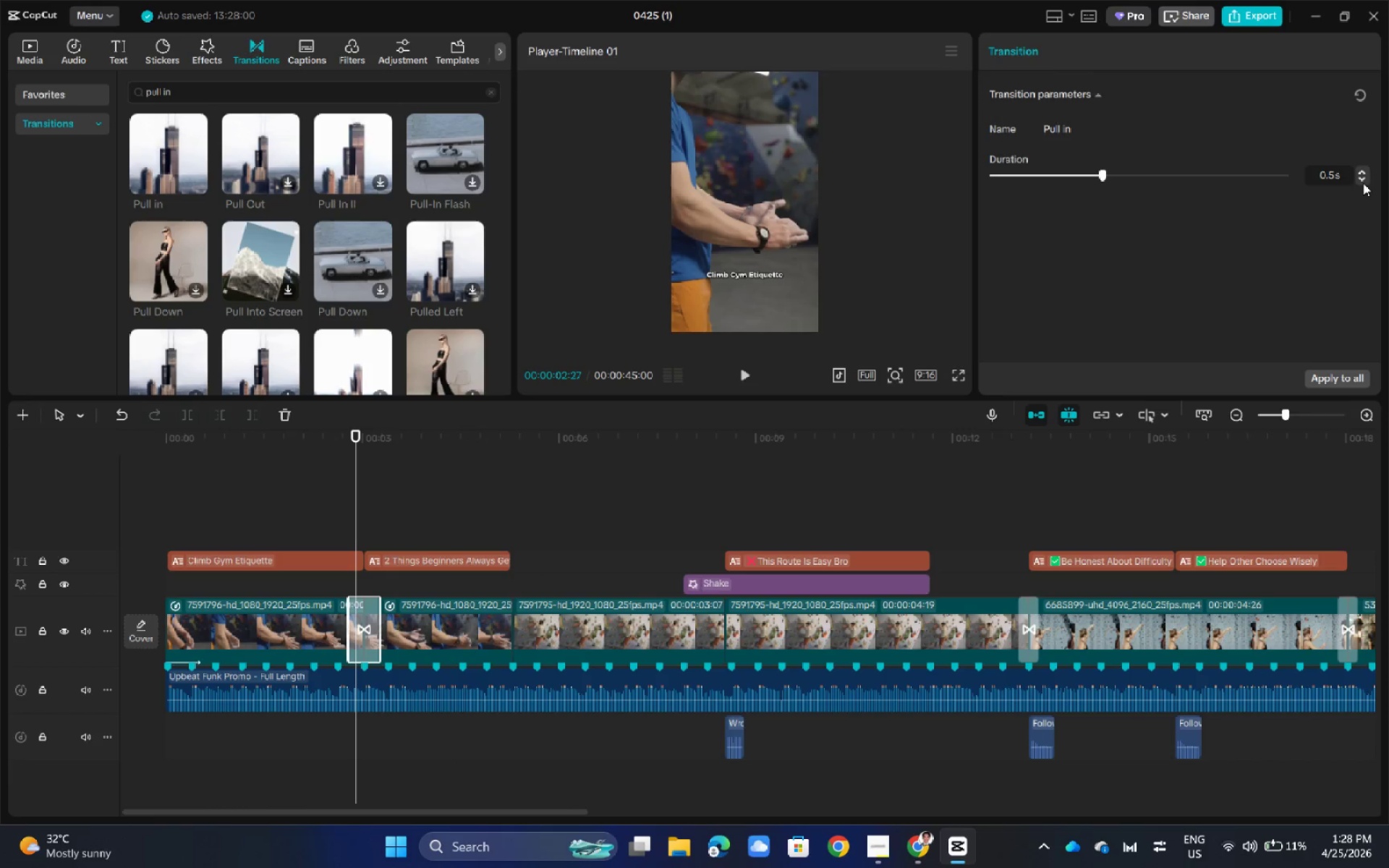 
triple_click([1363, 183])
 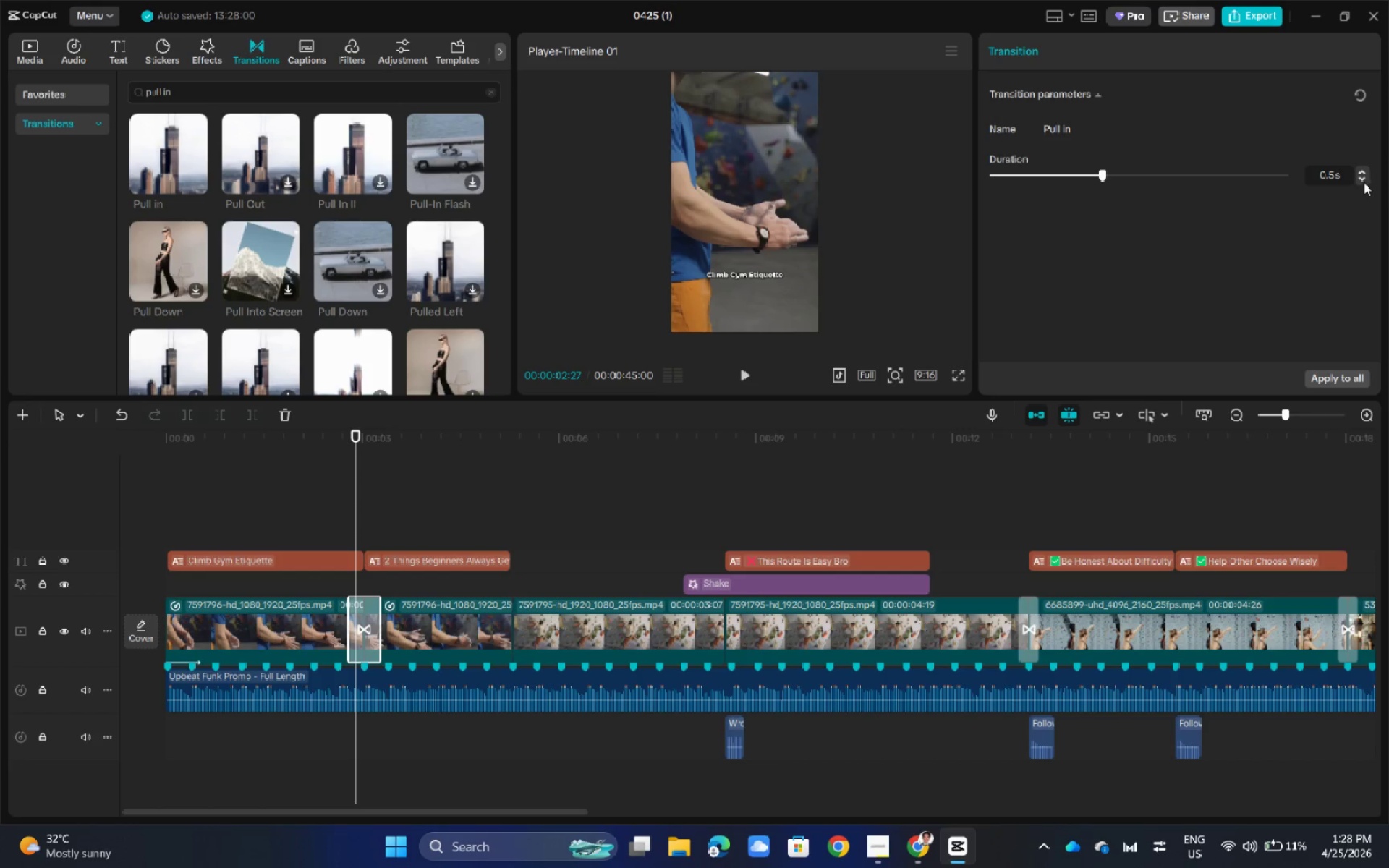 
triple_click([1367, 178])
 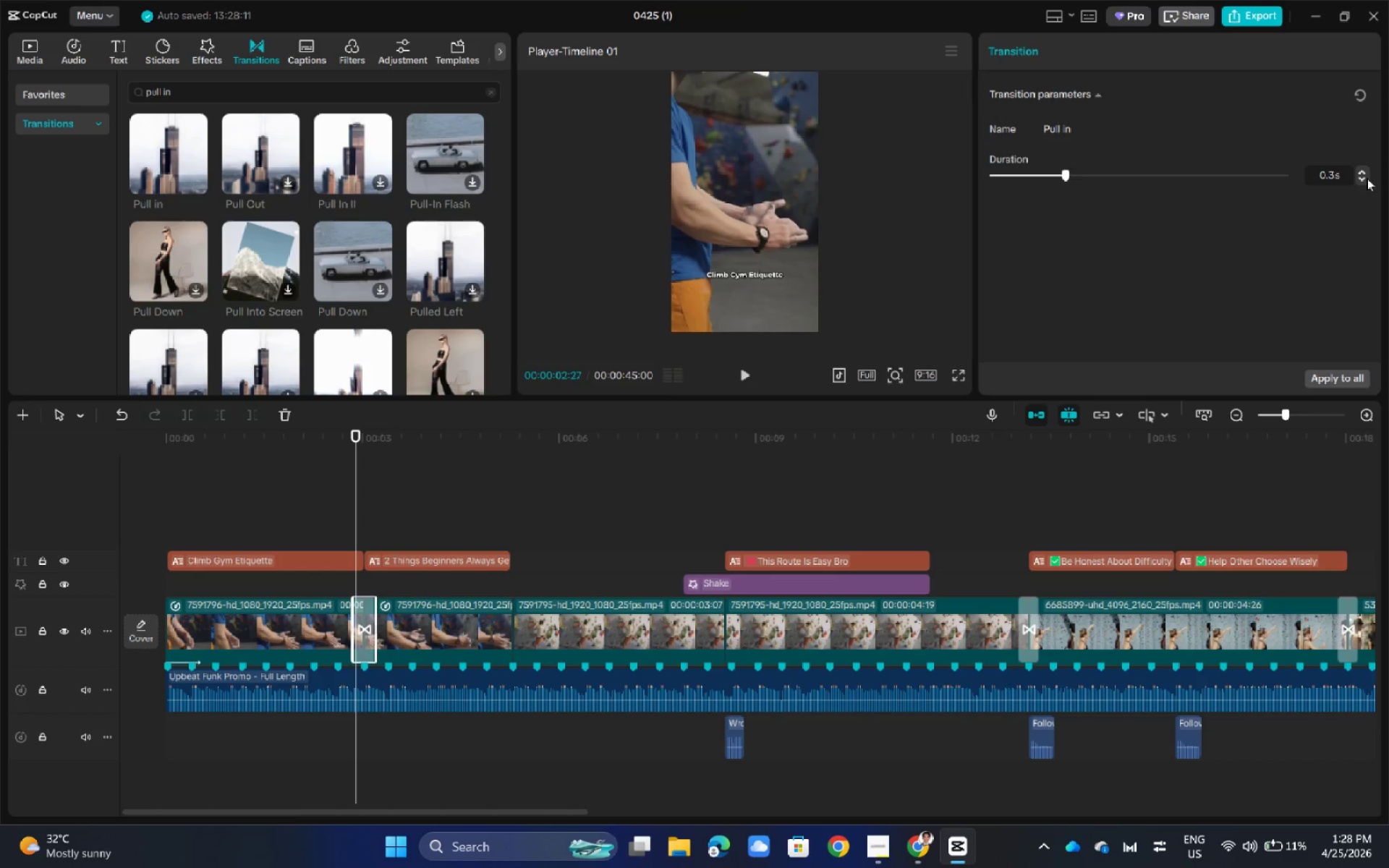 
triple_click([1367, 178])
 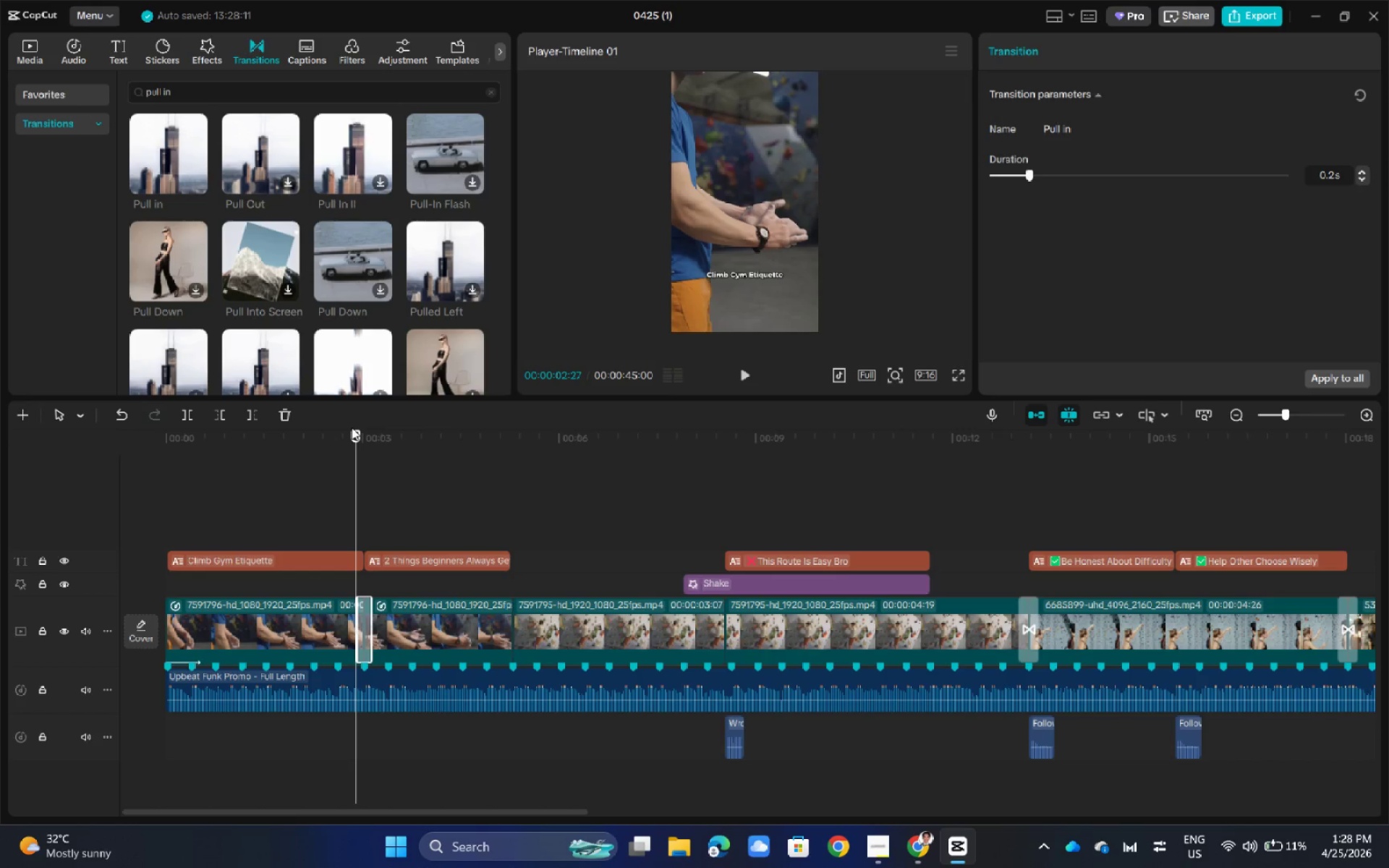 
left_click_drag(start_coordinate=[359, 434], to_coordinate=[318, 442])
 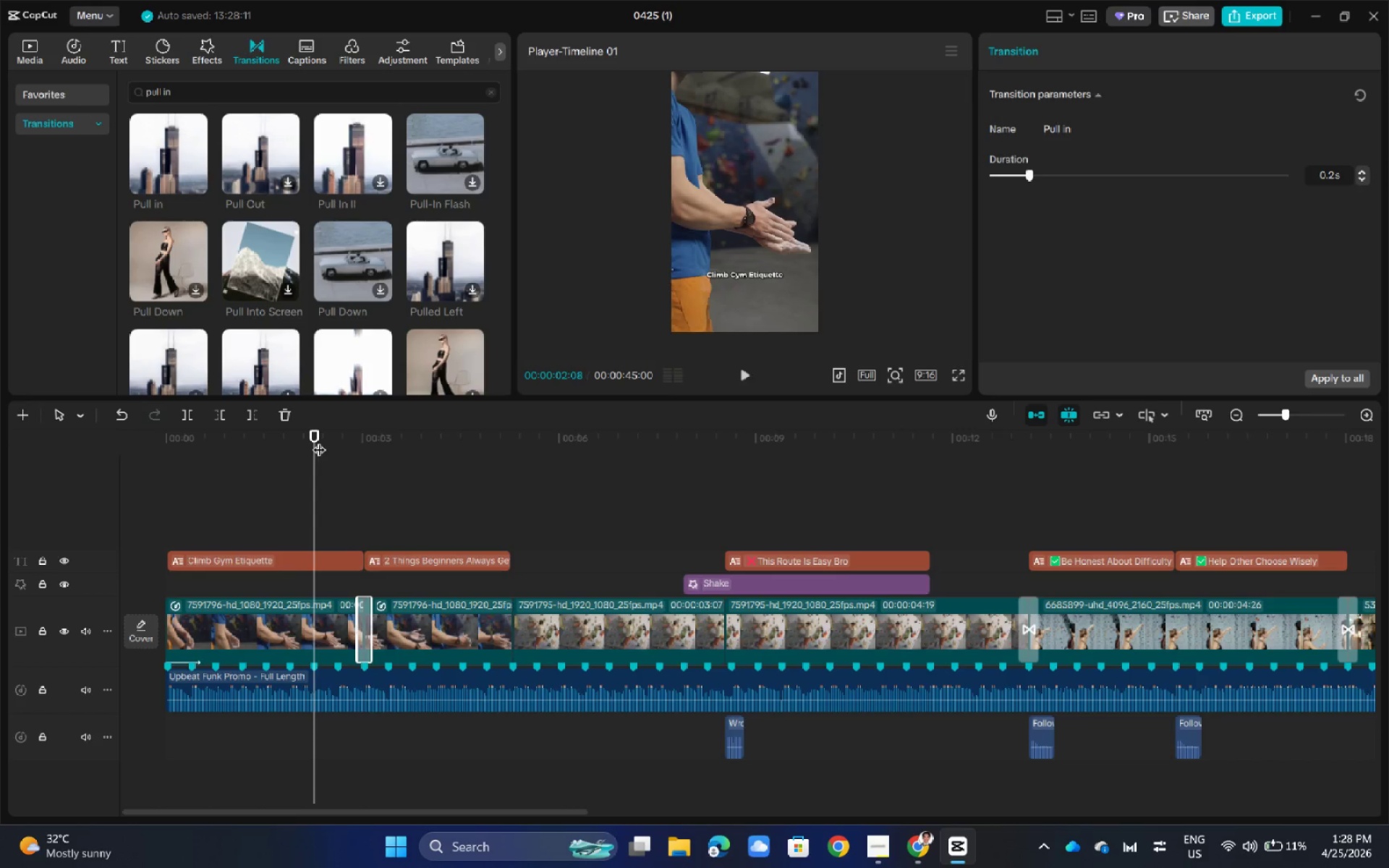 
key(Space)
 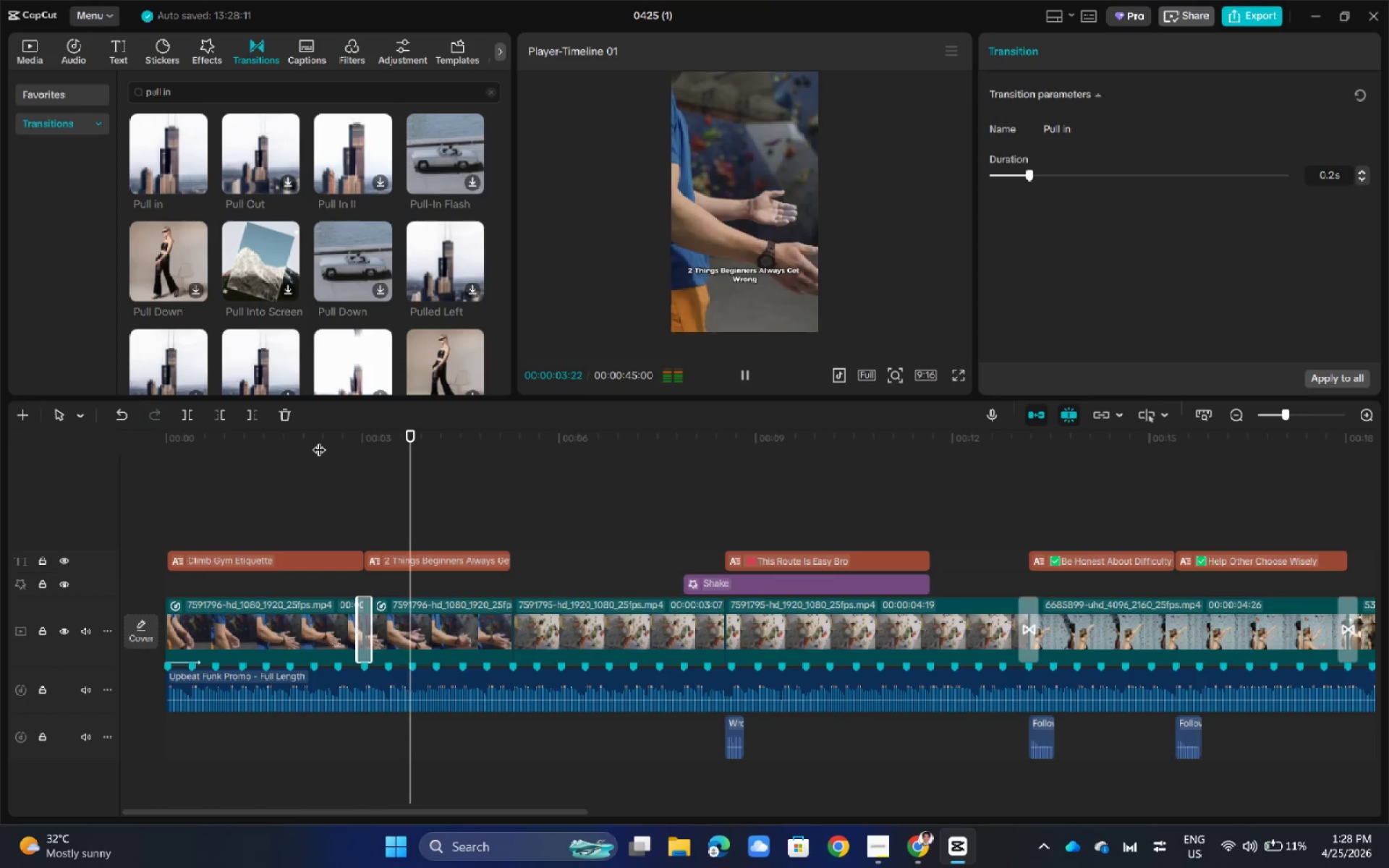 
key(Space)
 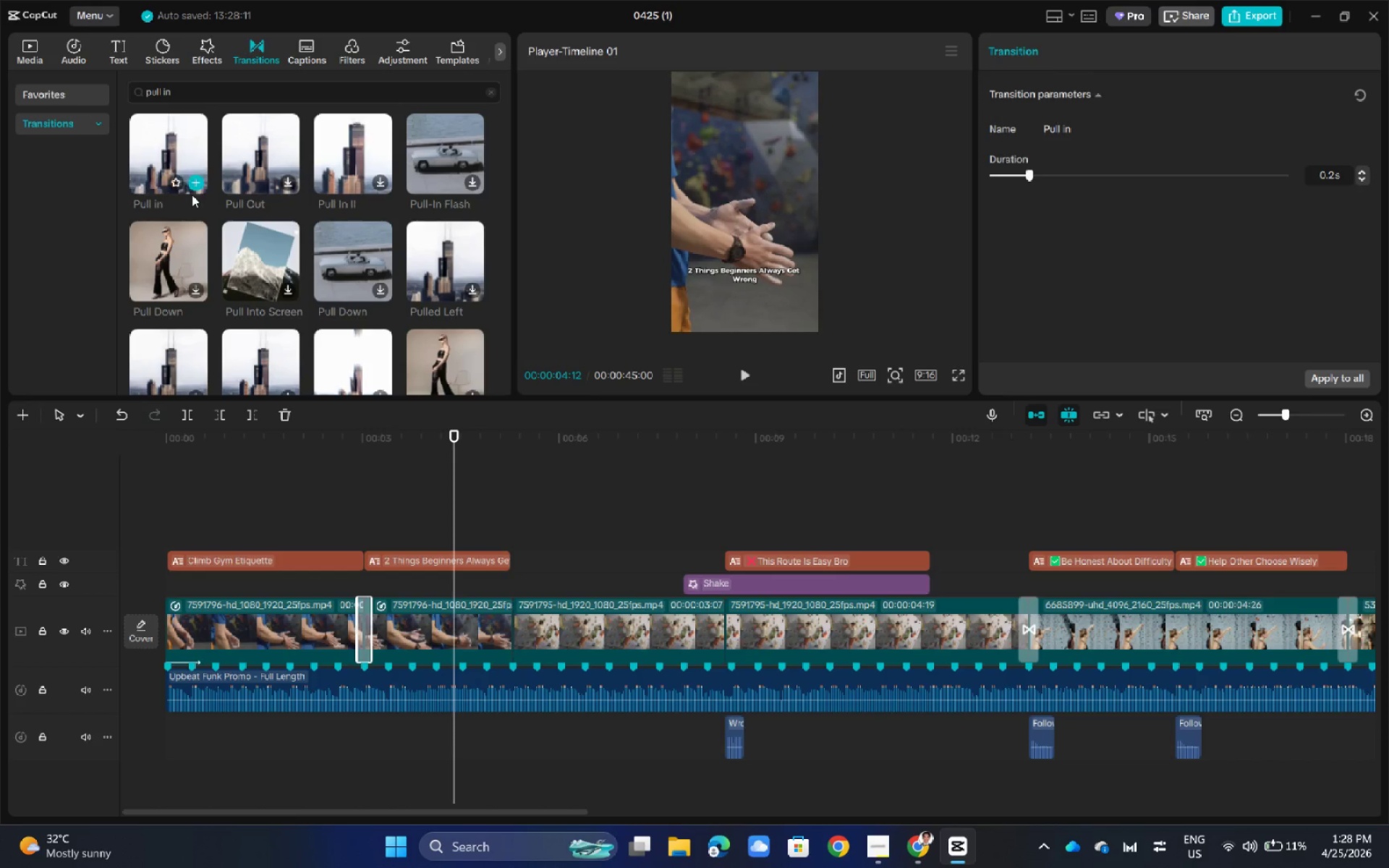 
left_click_drag(start_coordinate=[172, 158], to_coordinate=[504, 624])
 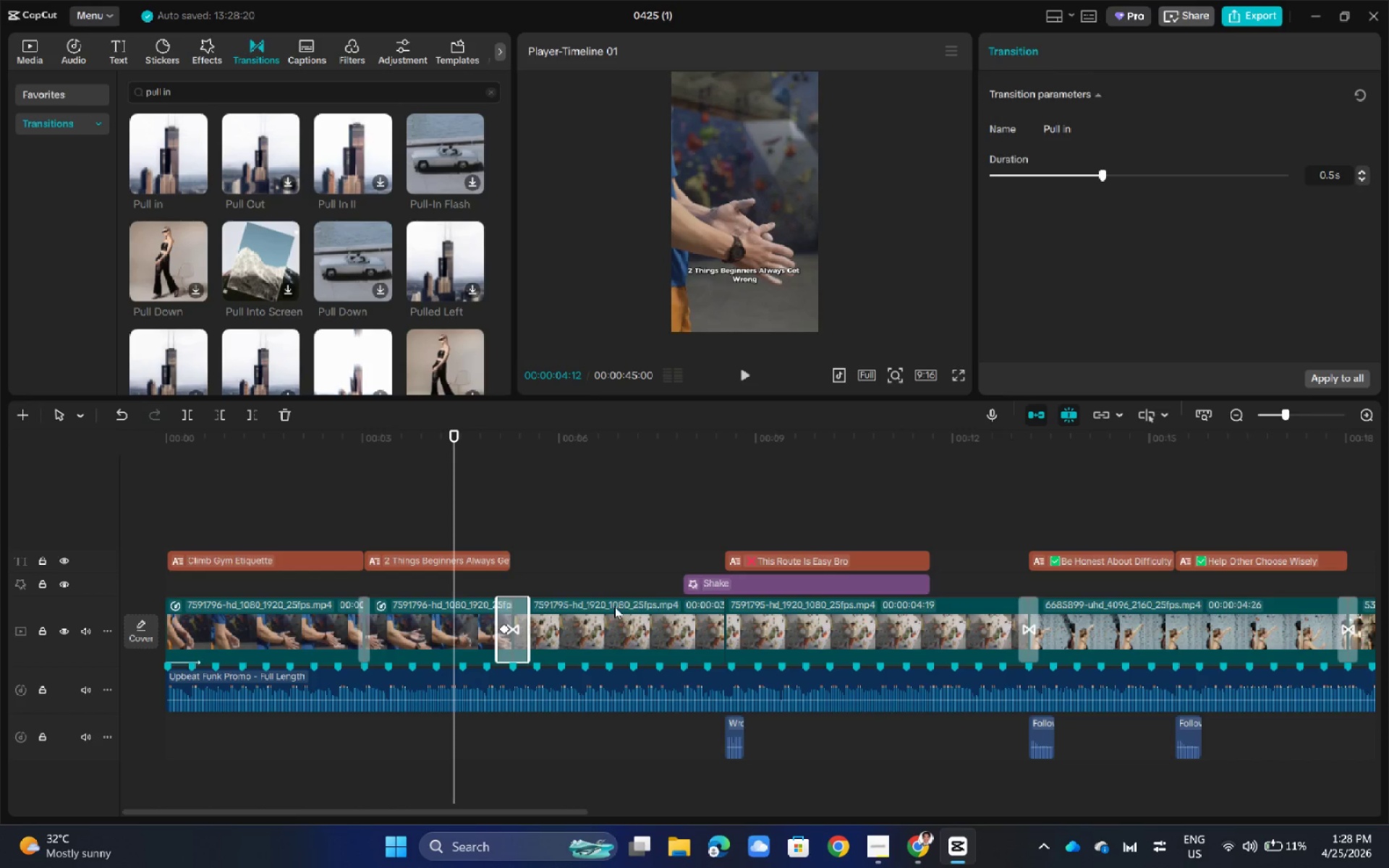 
left_click([519, 615])
 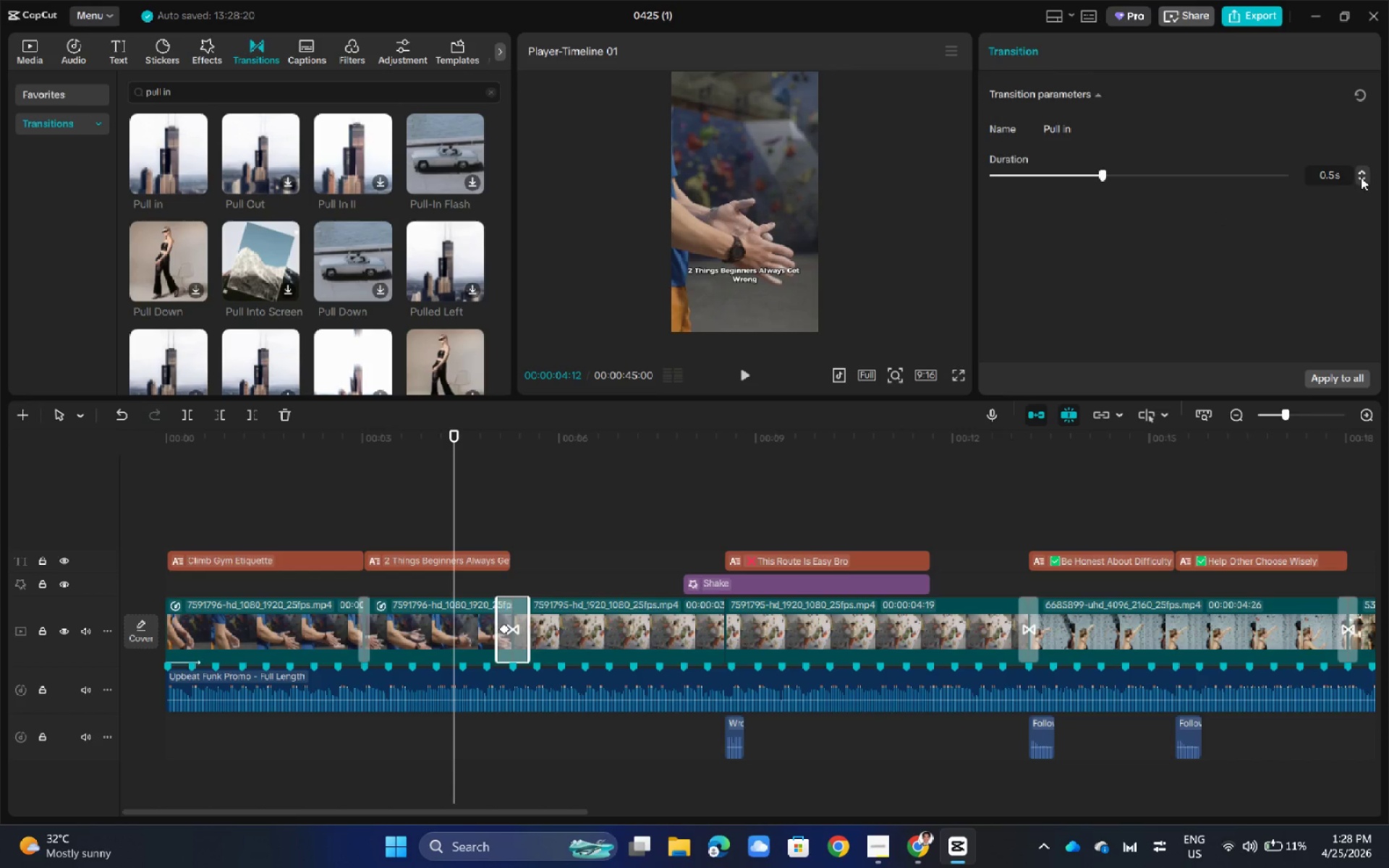 
double_click([1361, 177])
 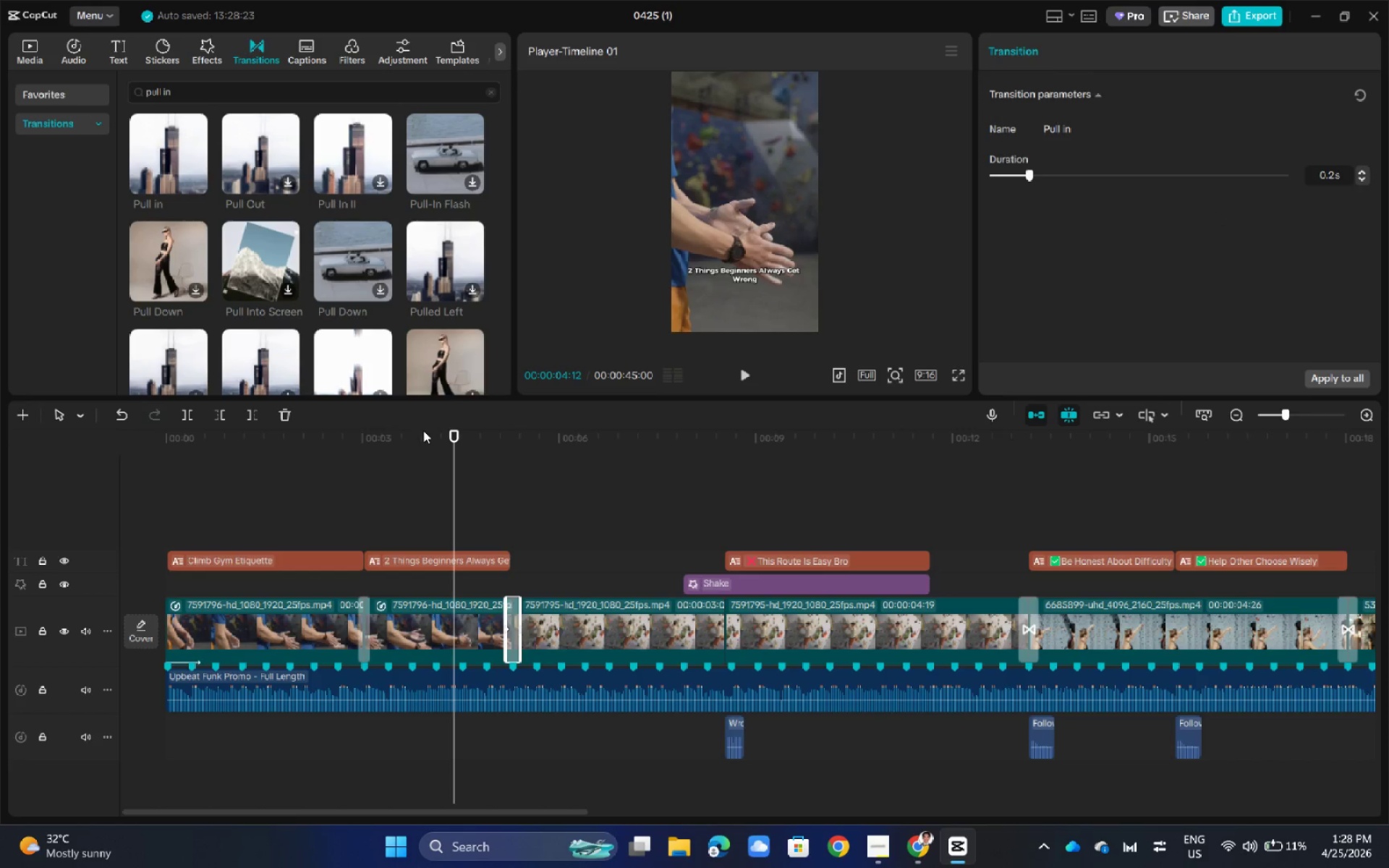 
left_click_drag(start_coordinate=[454, 430], to_coordinate=[162, 498])
 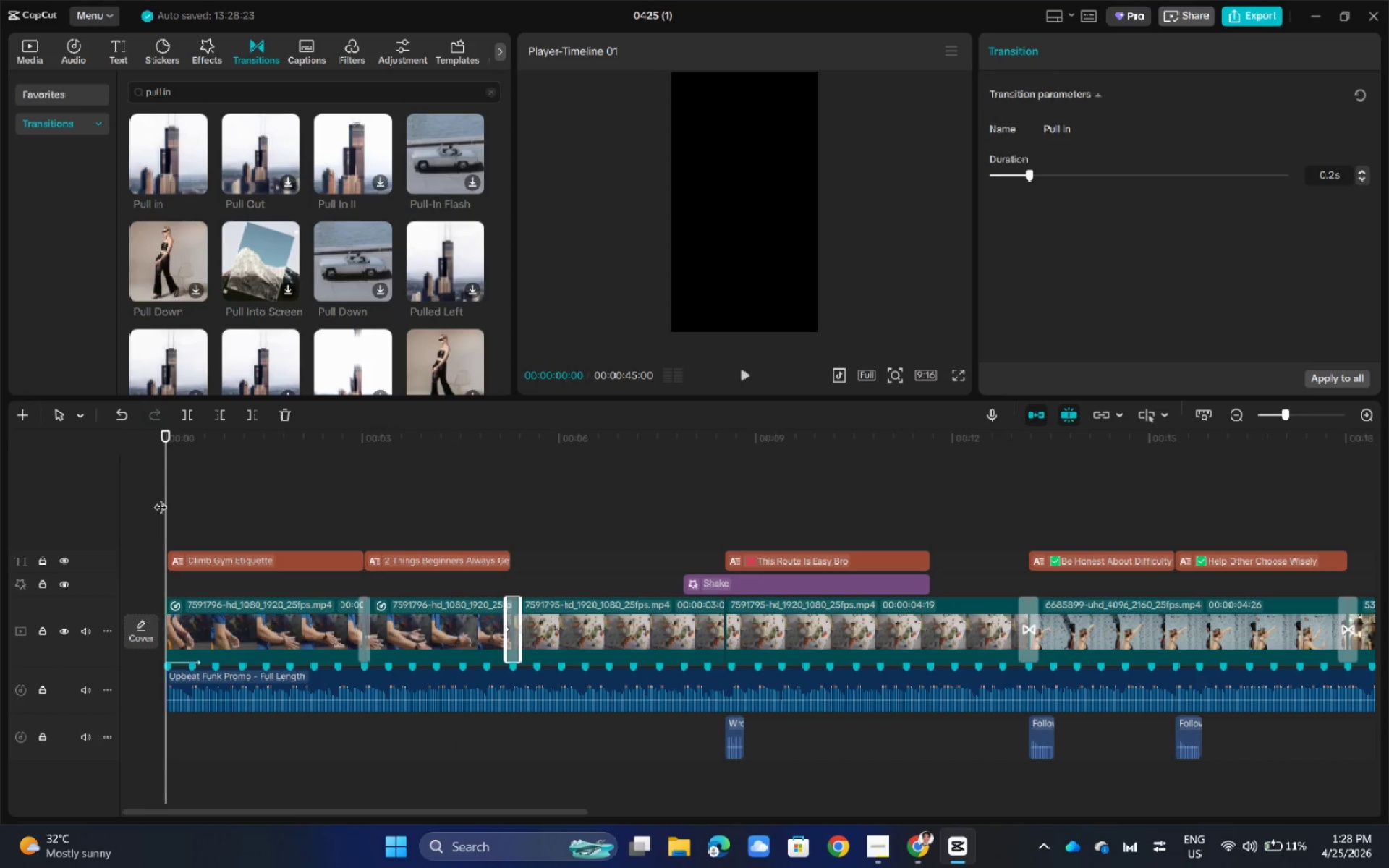 
key(Space)
 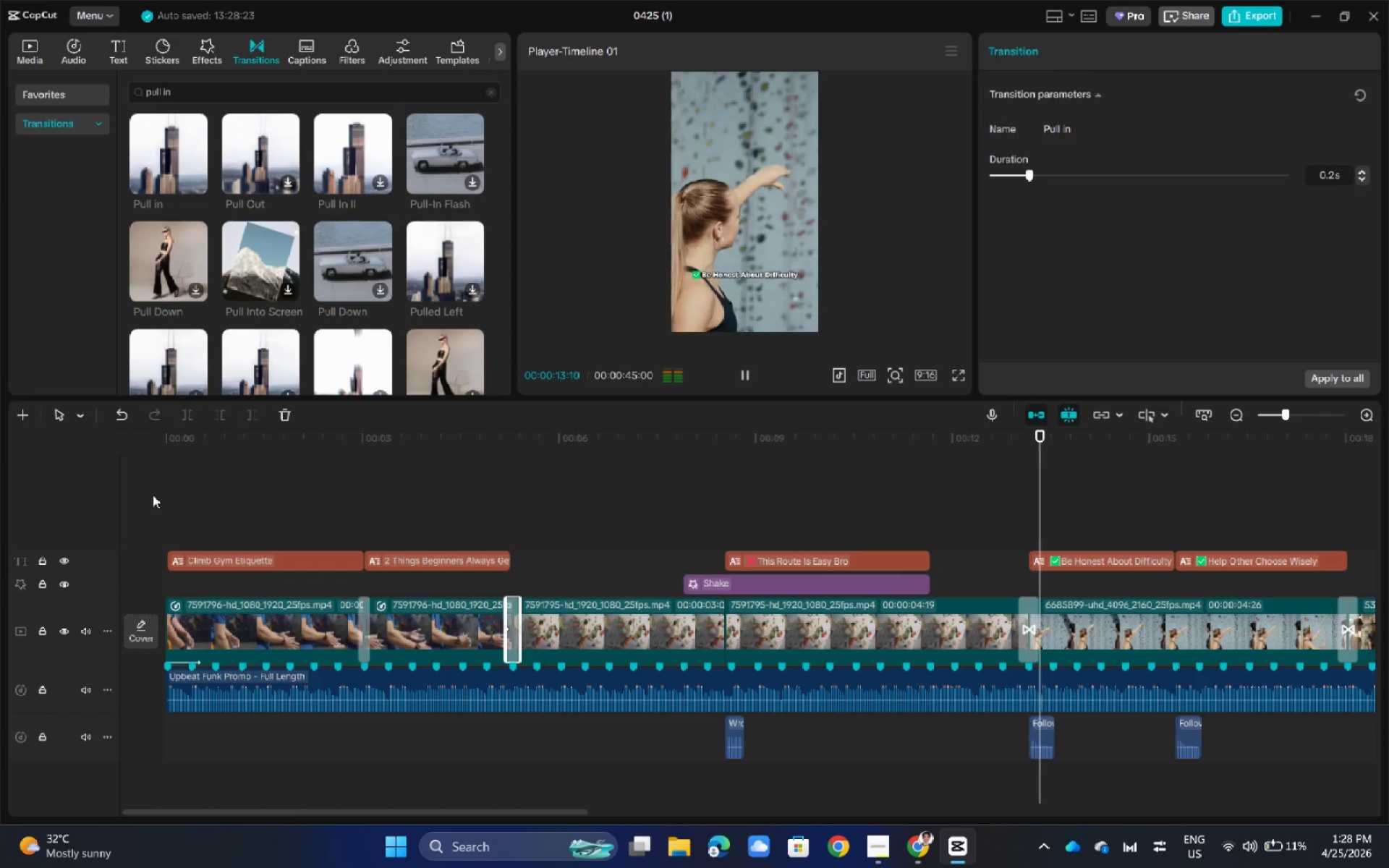 
wait(18.41)
 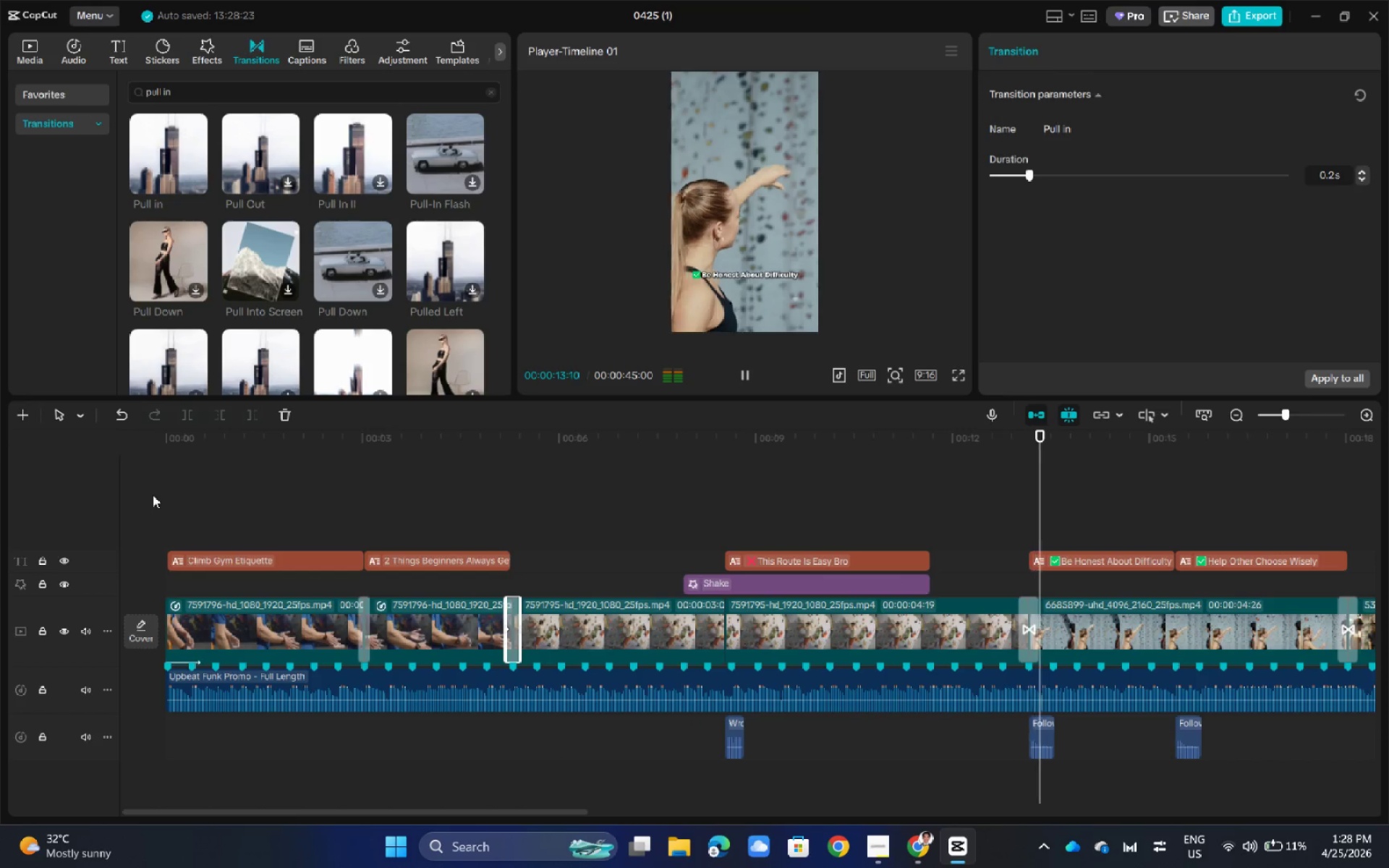 
left_click_drag(start_coordinate=[534, 806], to_coordinate=[598, 807])
 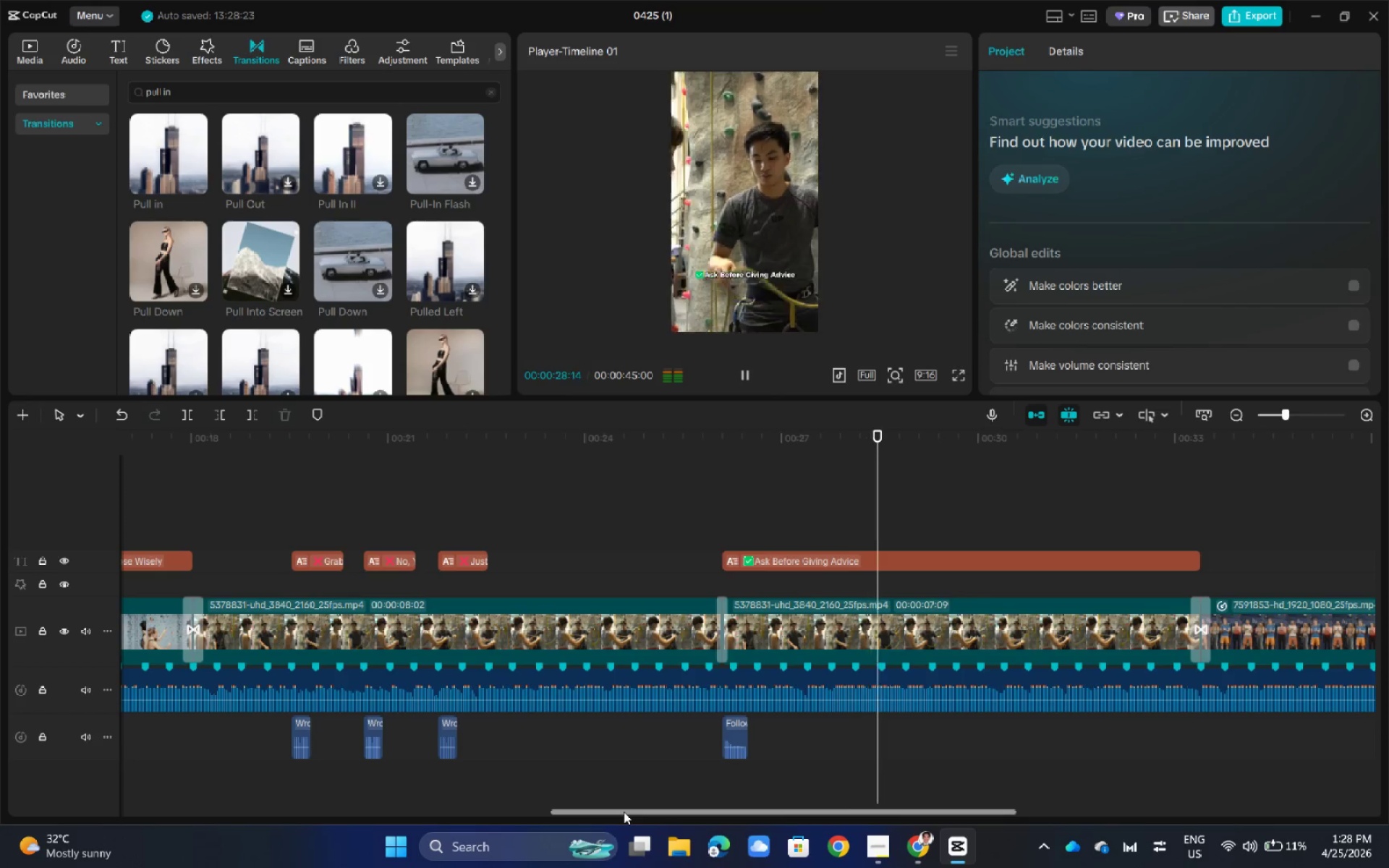 
wait(14.7)
 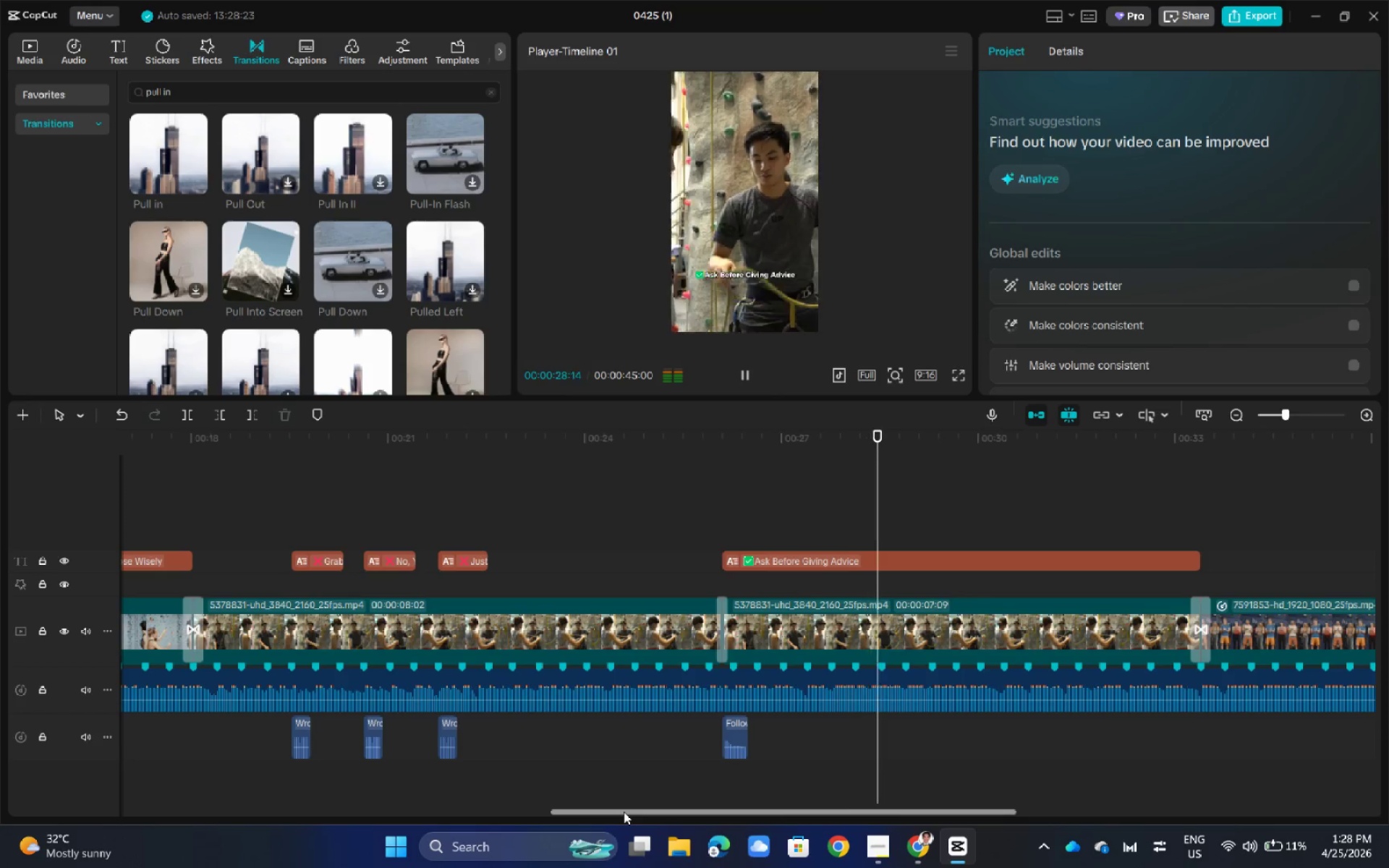 
double_click([592, 501])
 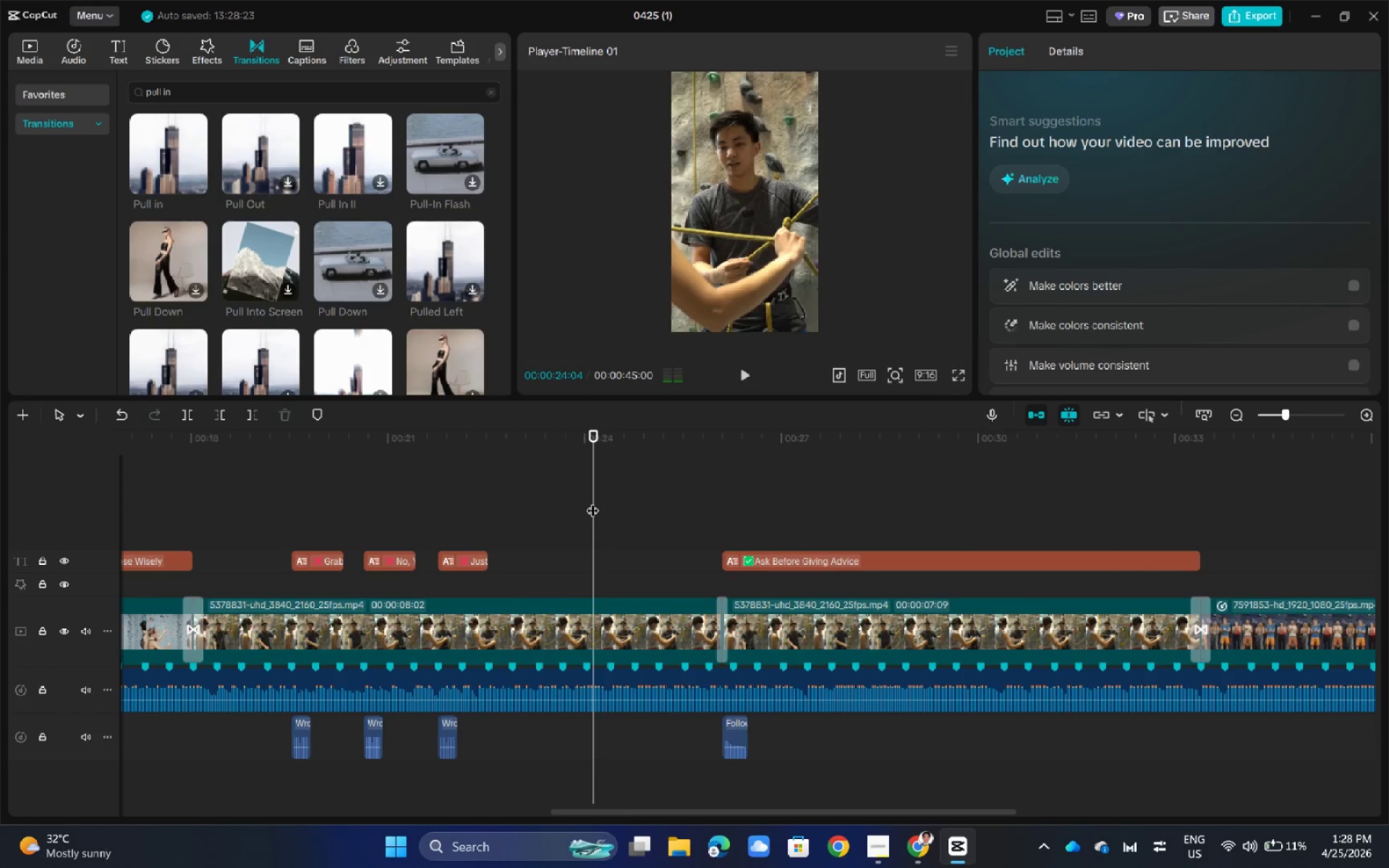 
left_click_drag(start_coordinate=[592, 501], to_coordinate=[511, 514])
 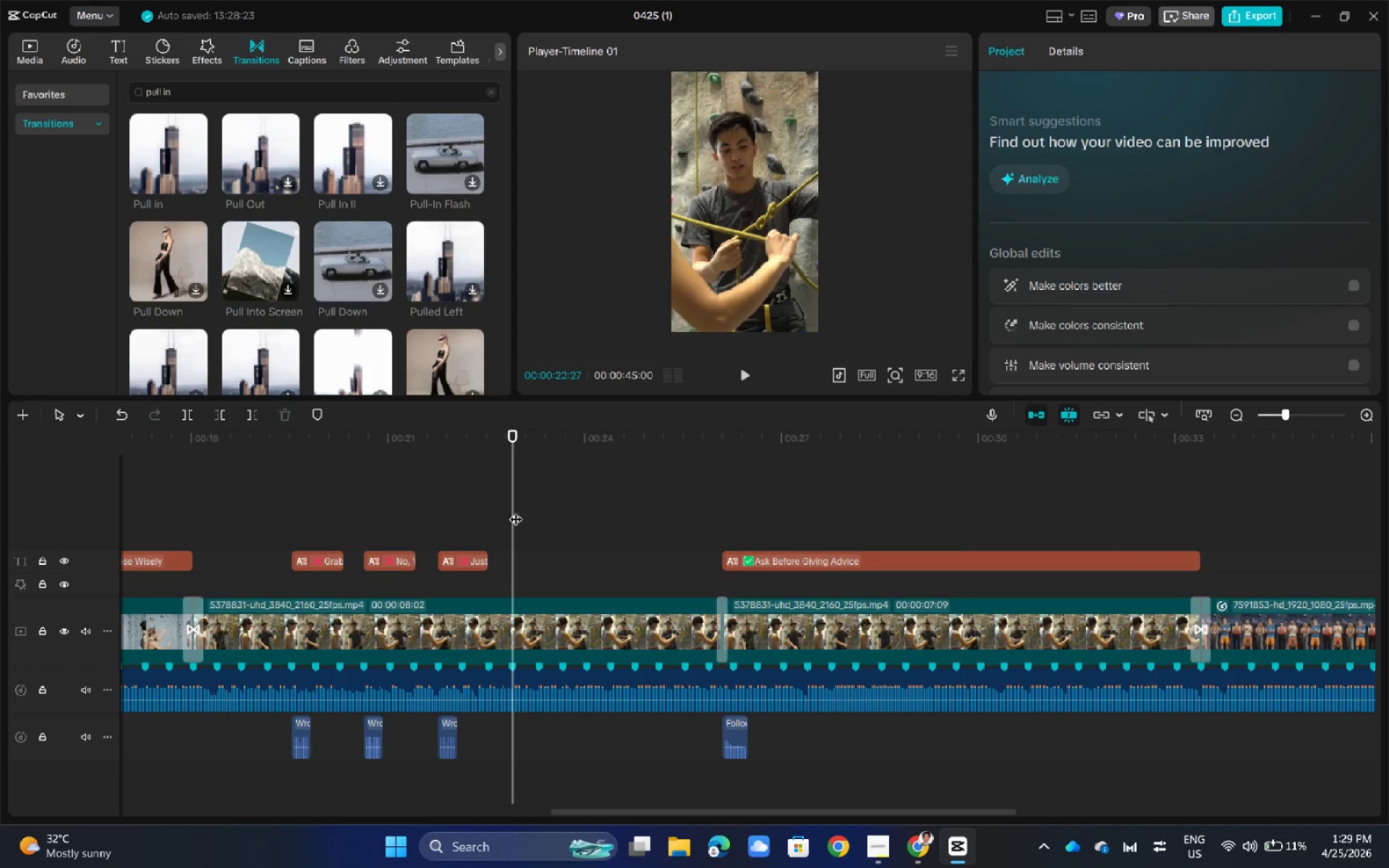 
wait(8.22)
 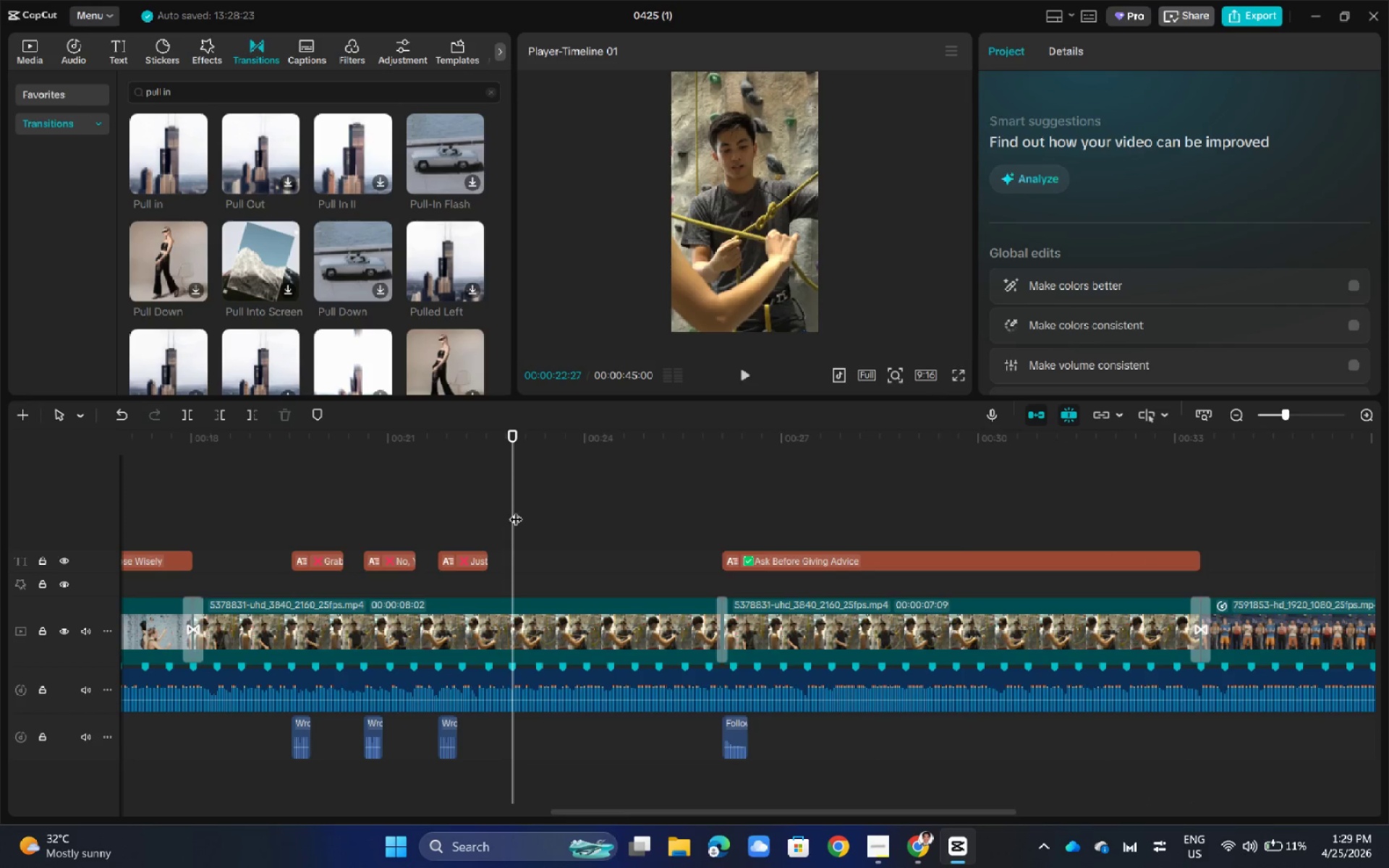 
hold_key(key=ControlLeft, duration=1.0)
scroll: coordinate [398, 511], scroll_direction: up, amount: 11.0
 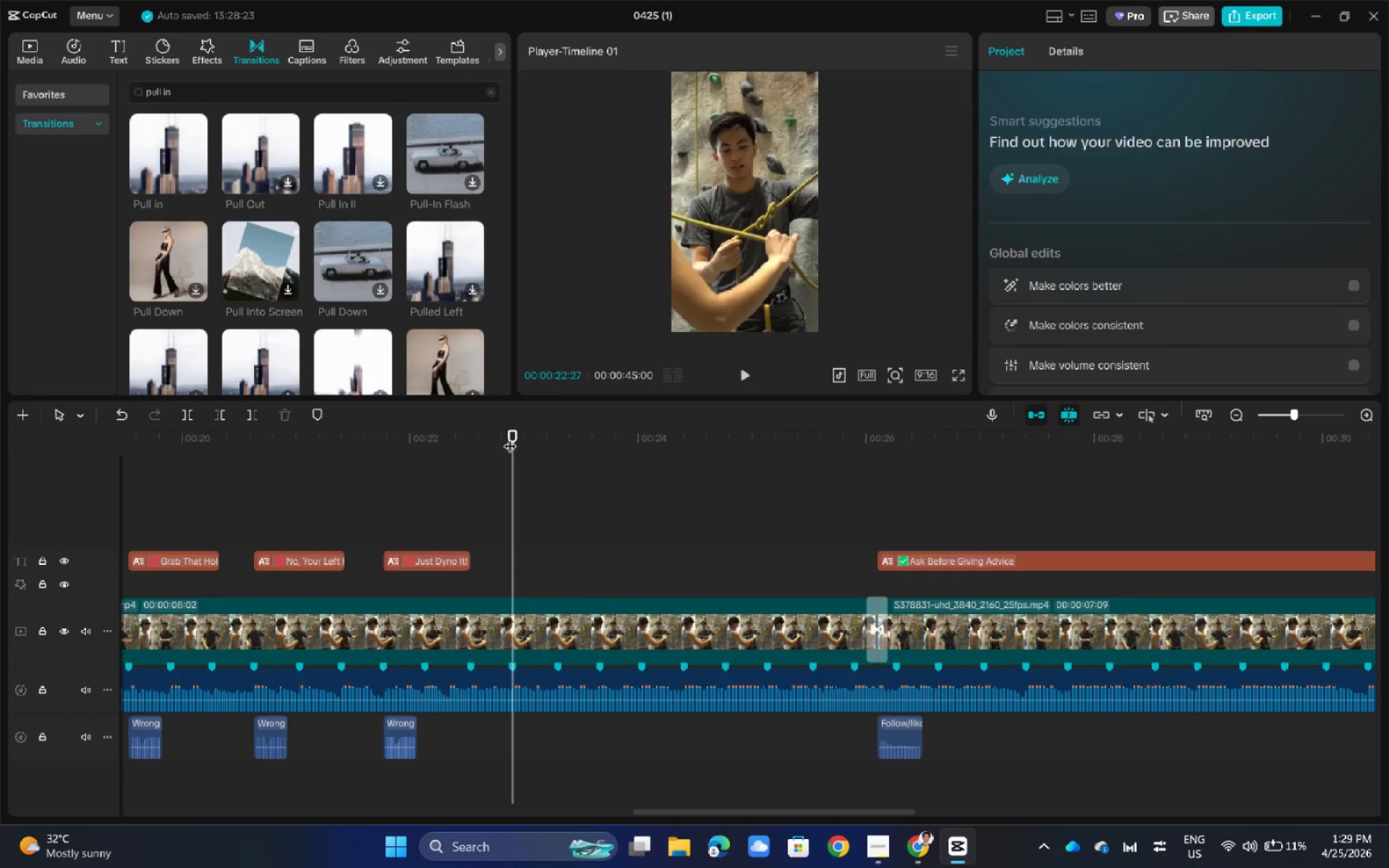 
left_click_drag(start_coordinate=[511, 437], to_coordinate=[337, 506])
 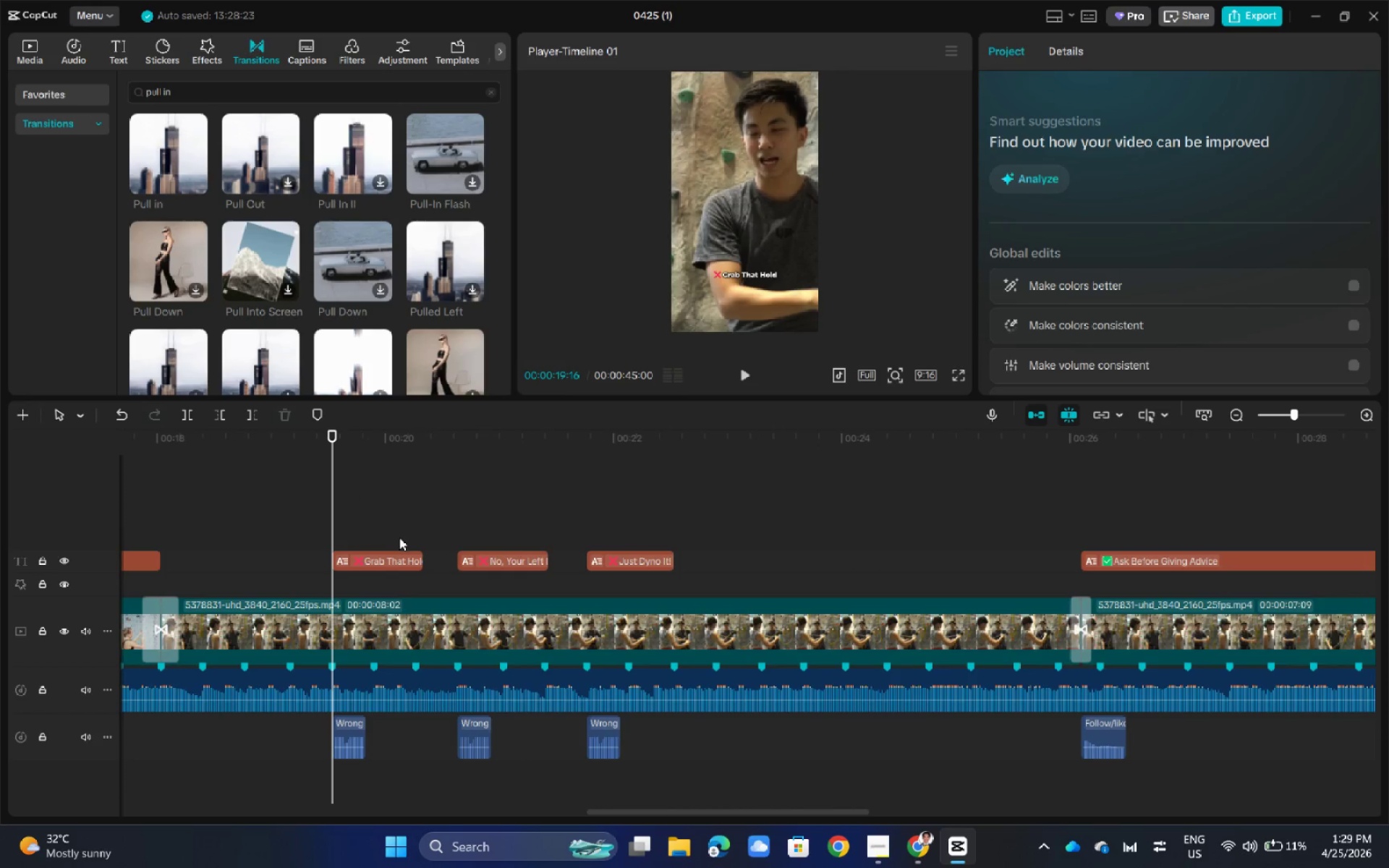 
left_click([393, 636])
 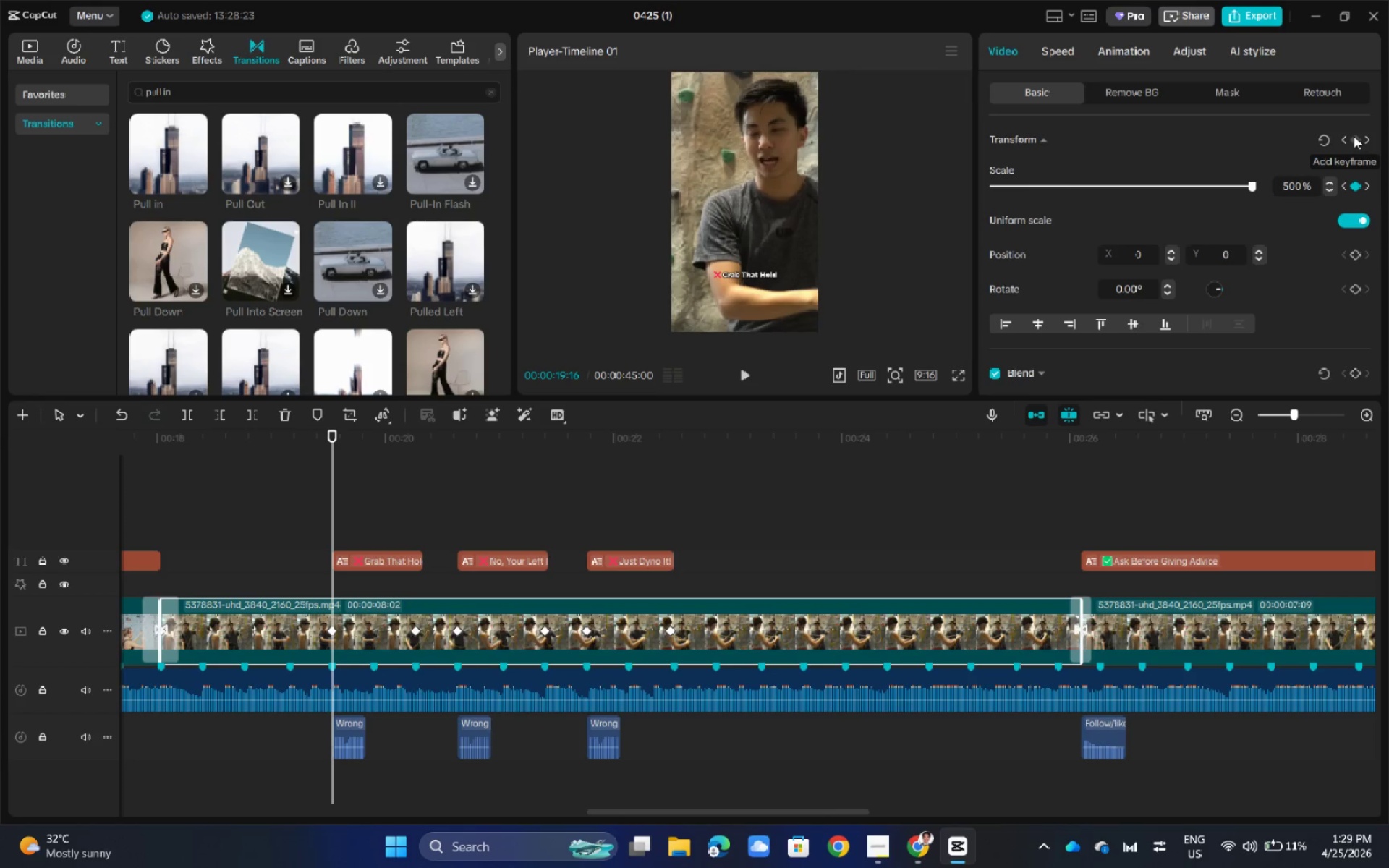 
wait(19.69)
 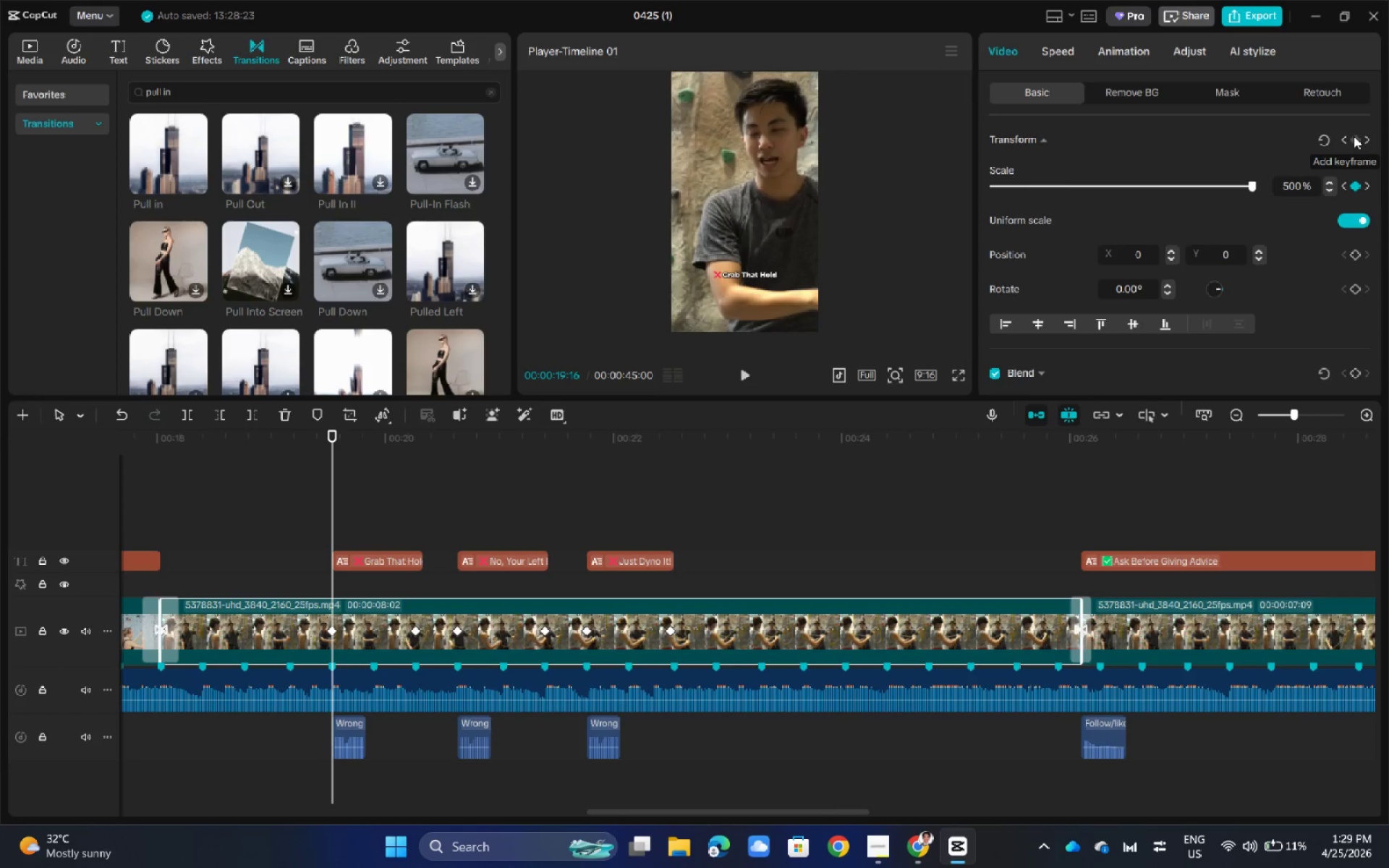 
left_click([1354, 136])
 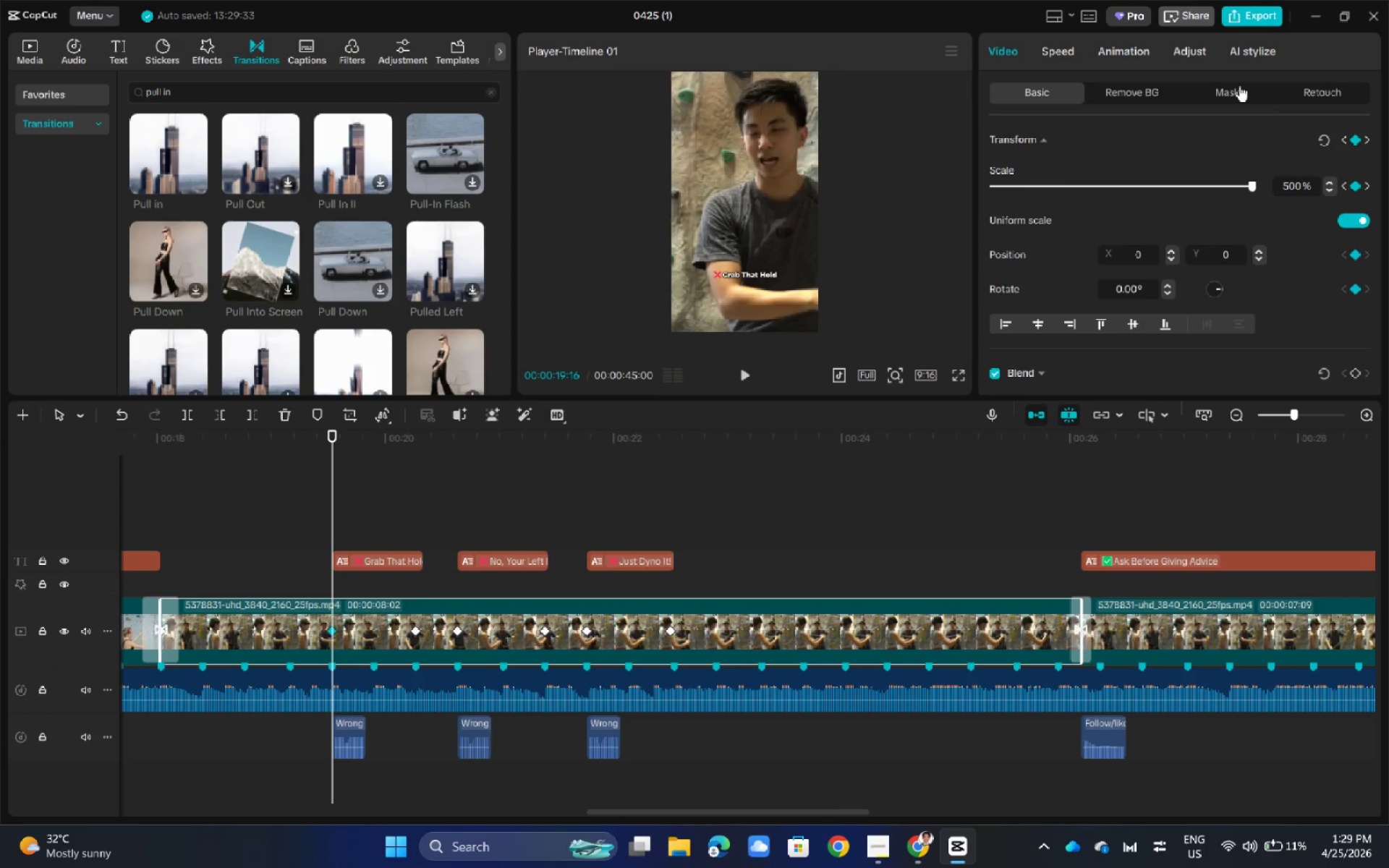 
left_click([1234, 84])
 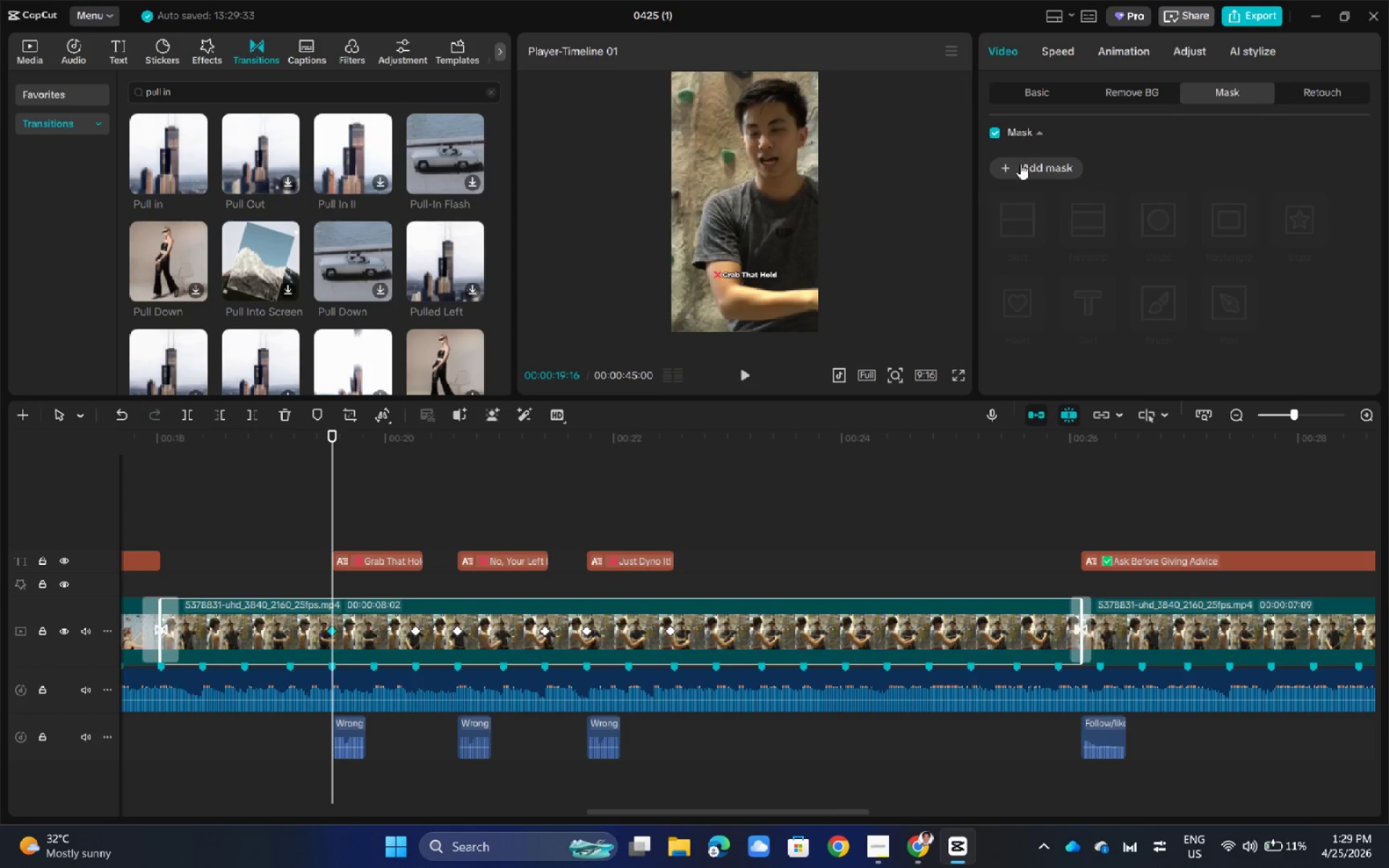 
left_click([1038, 172])
 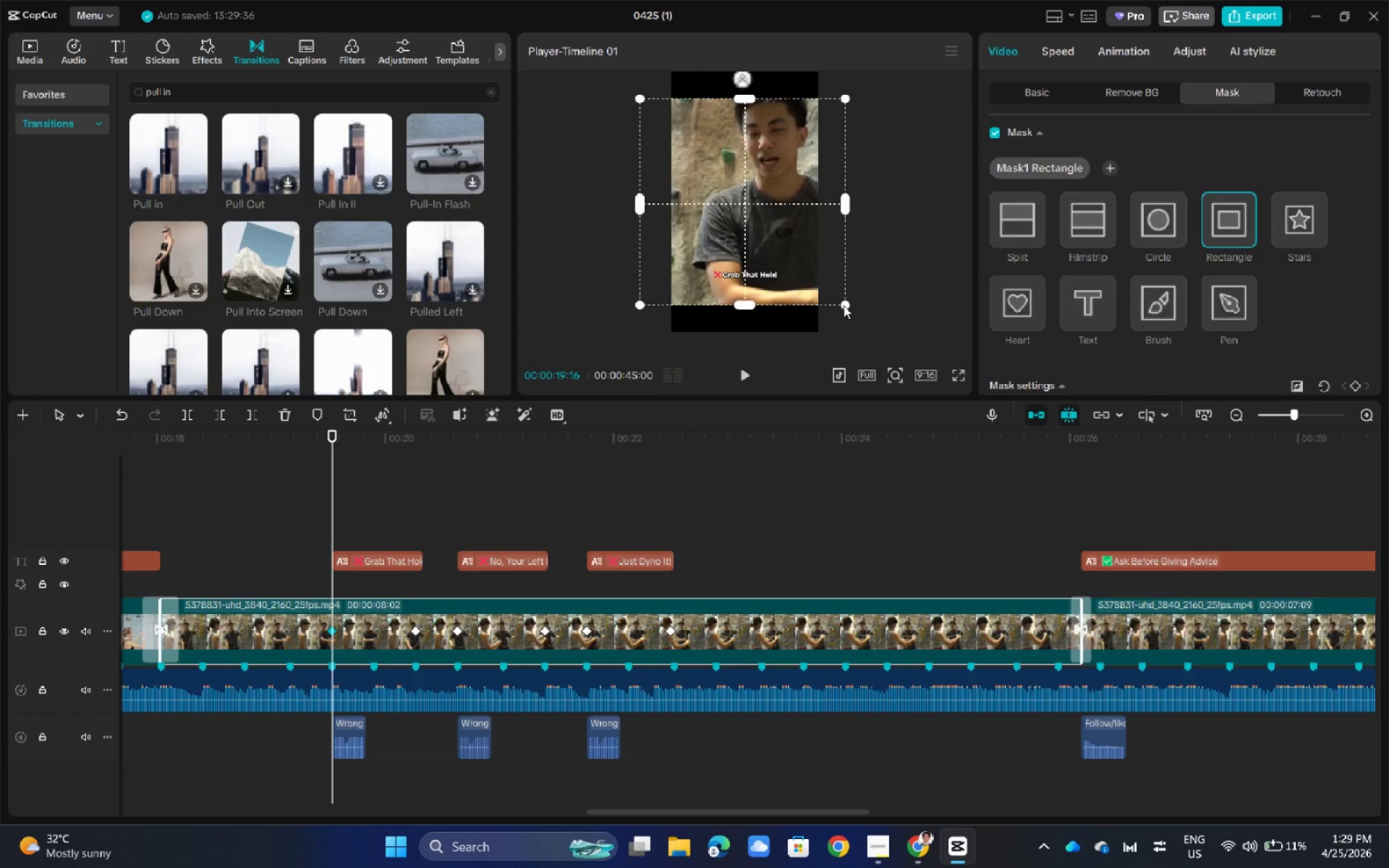 
left_click_drag(start_coordinate=[851, 305], to_coordinate=[844, 282])
 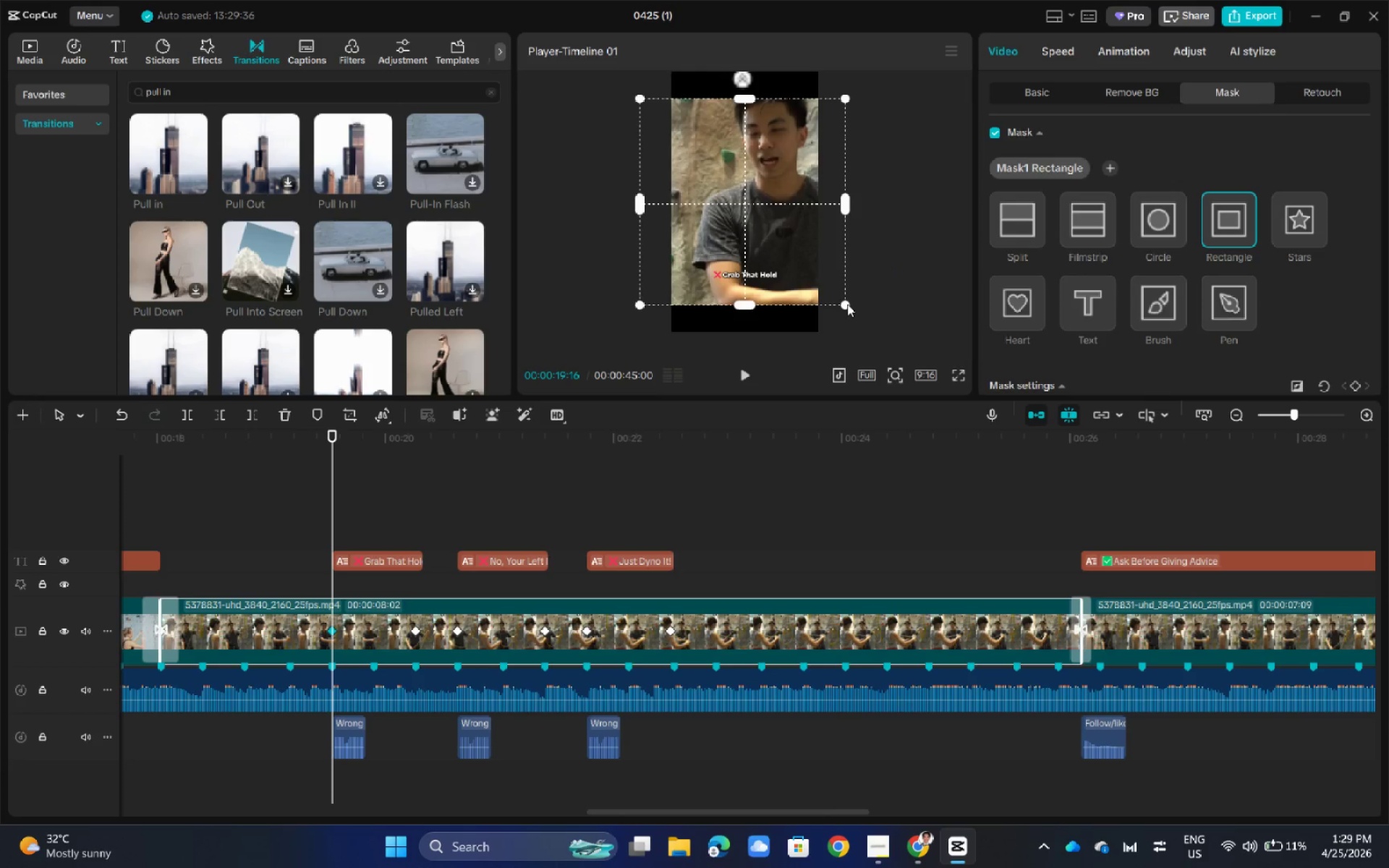 
left_click_drag(start_coordinate=[847, 304], to_coordinate=[834, 275])
 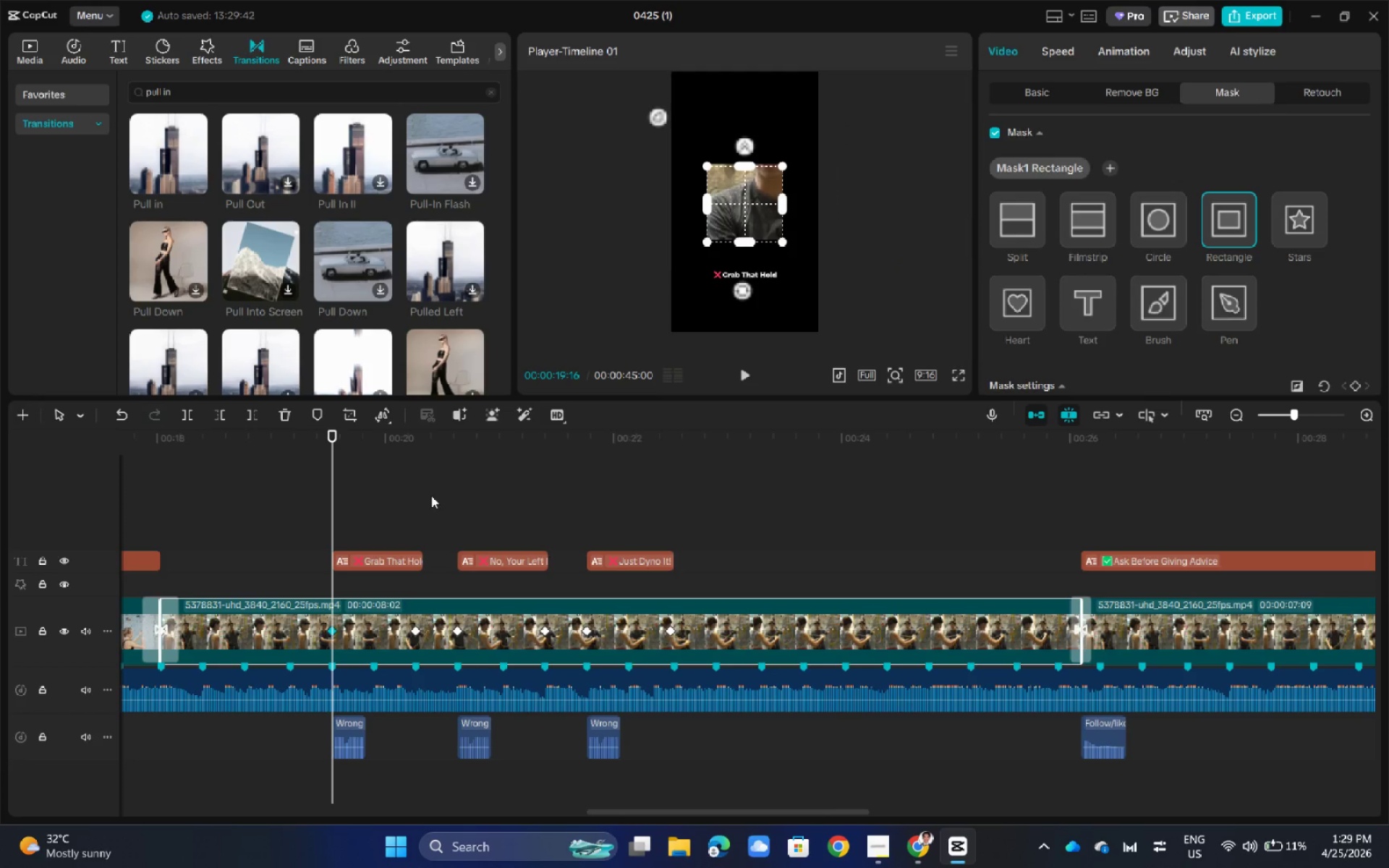 
left_click_drag(start_coordinate=[331, 438], to_coordinate=[294, 441])
 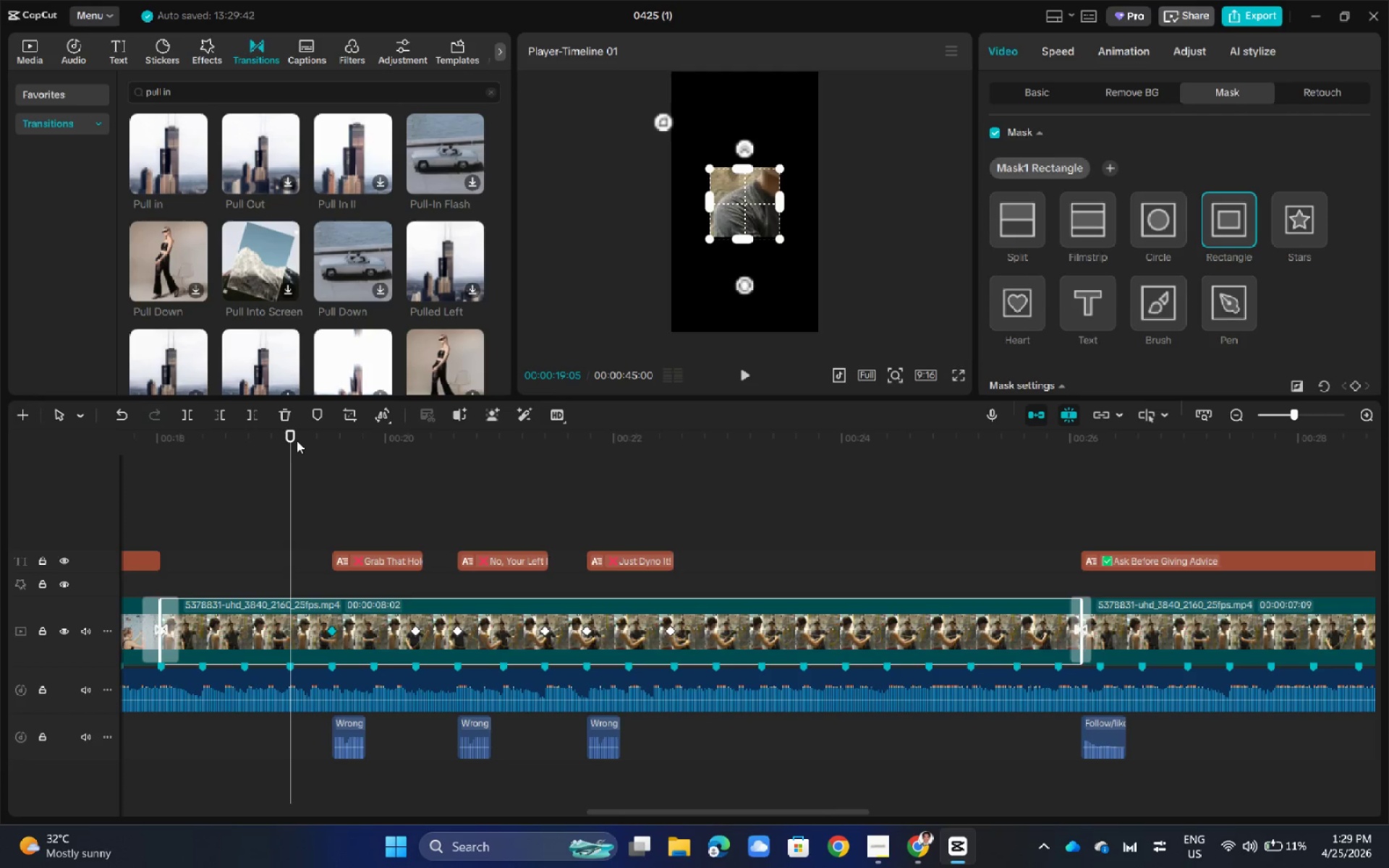 
key(Control+Z)
 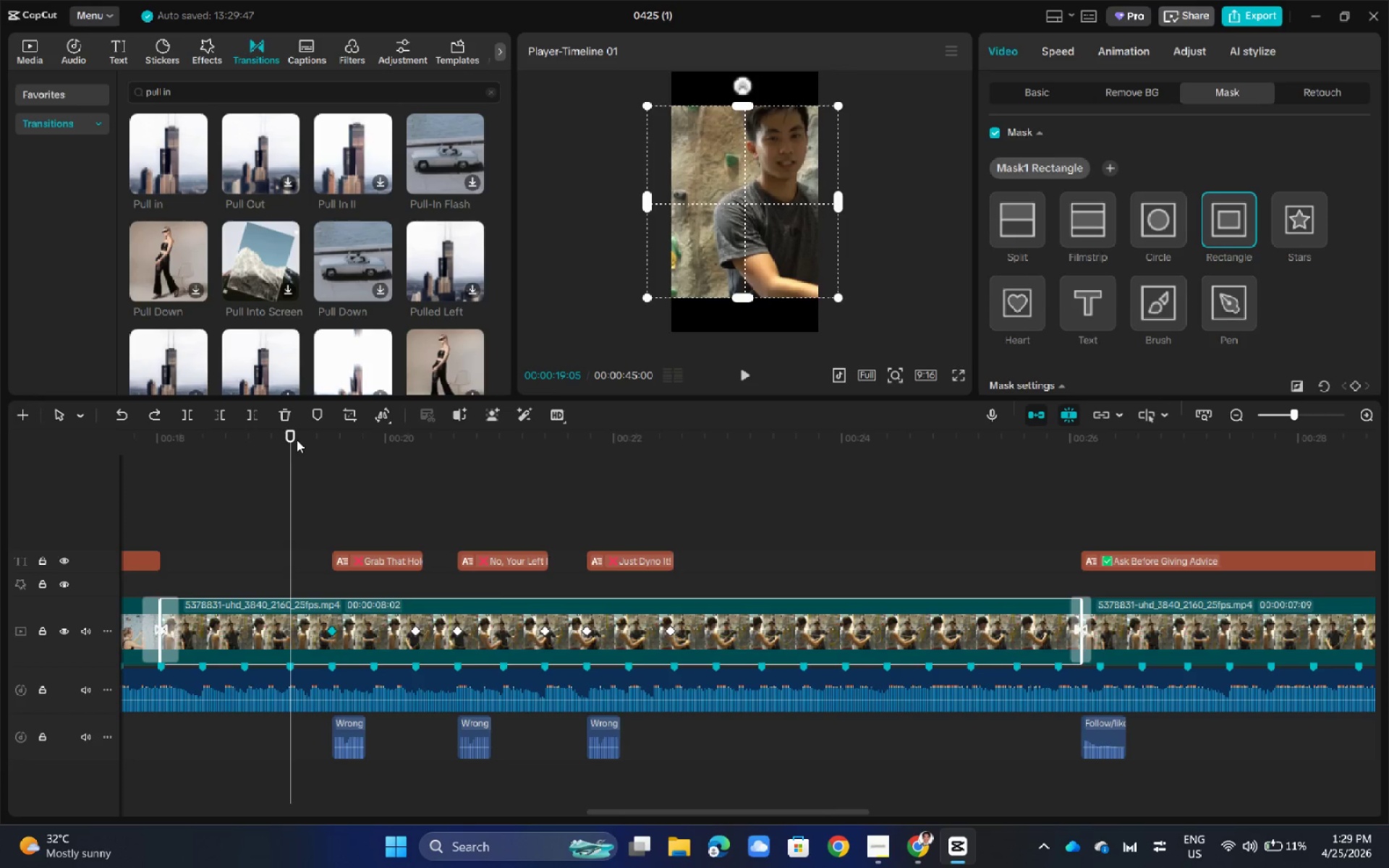 
key(Control+Z)
 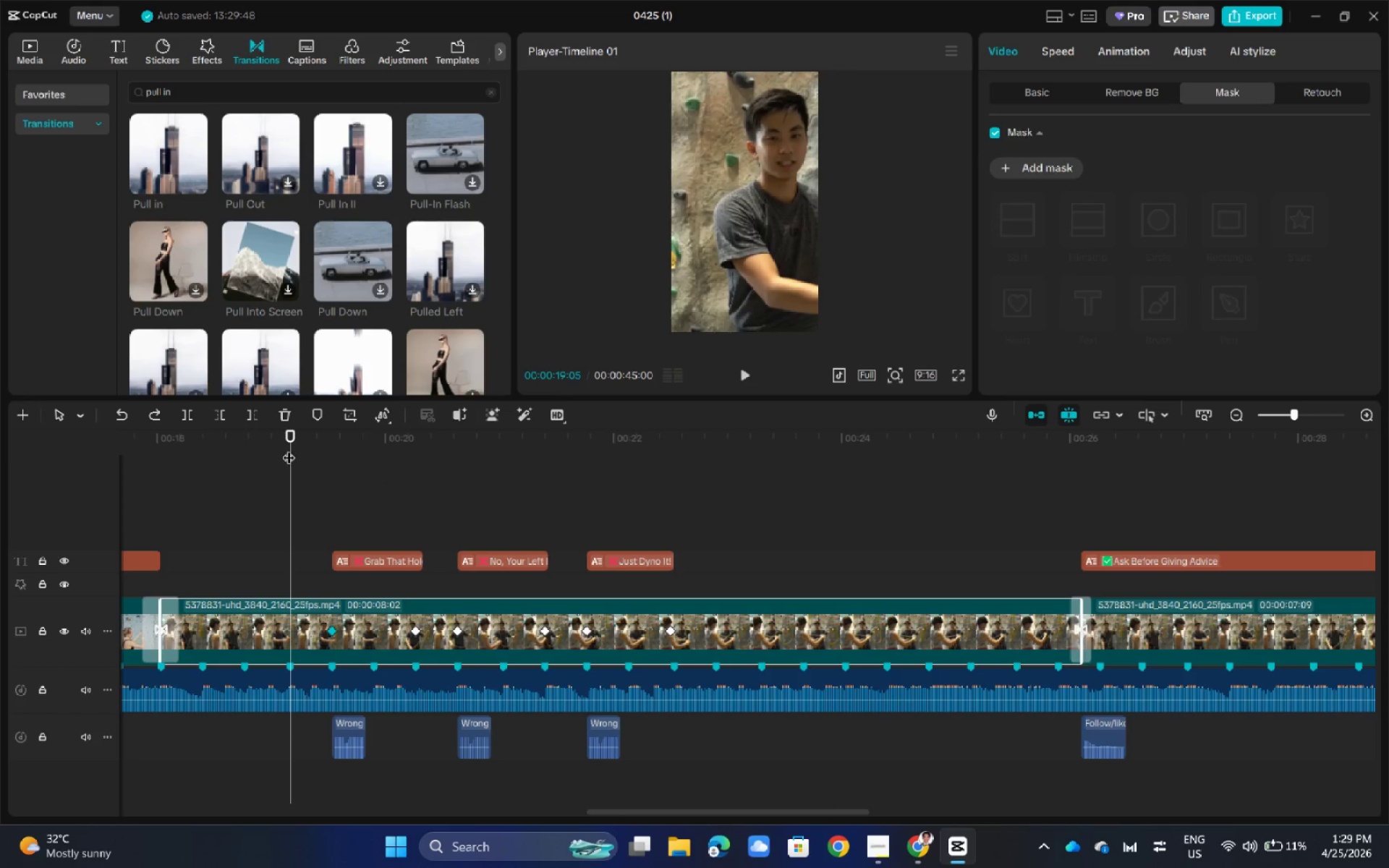 
left_click_drag(start_coordinate=[287, 438], to_coordinate=[336, 442])
 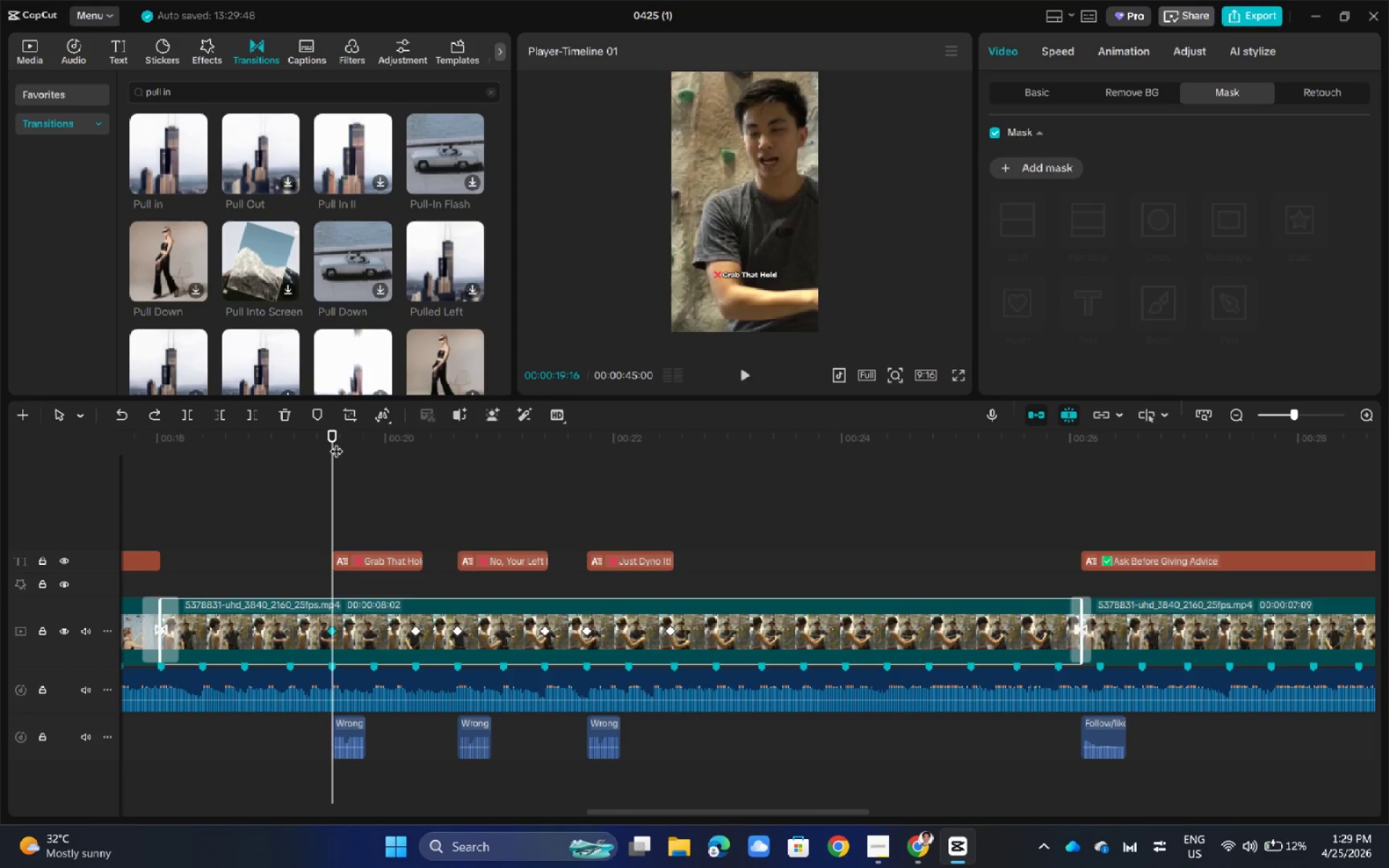 
key(Space)
 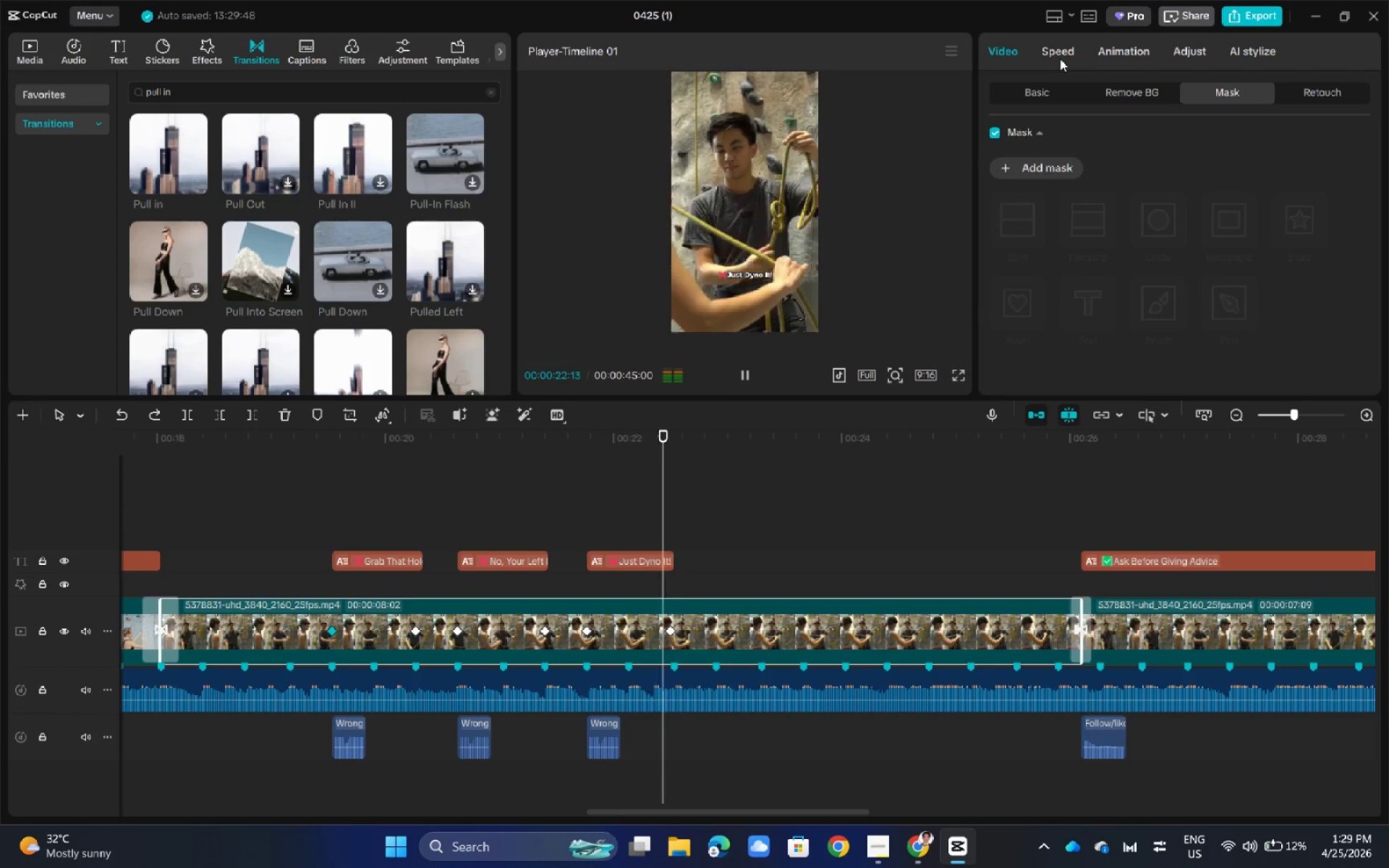 
left_click([964, 375])
 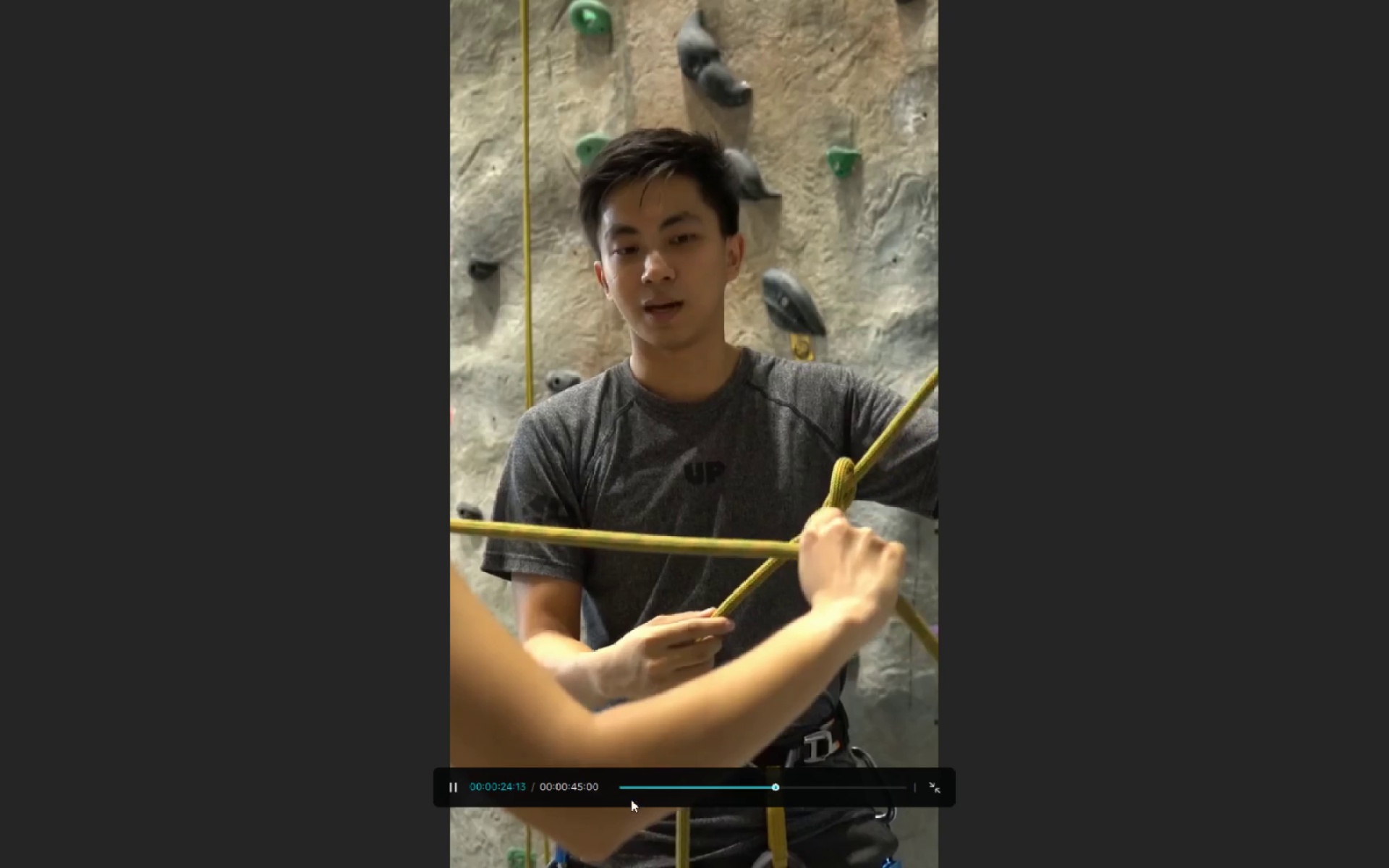 
left_click_drag(start_coordinate=[633, 791], to_coordinate=[587, 786])
 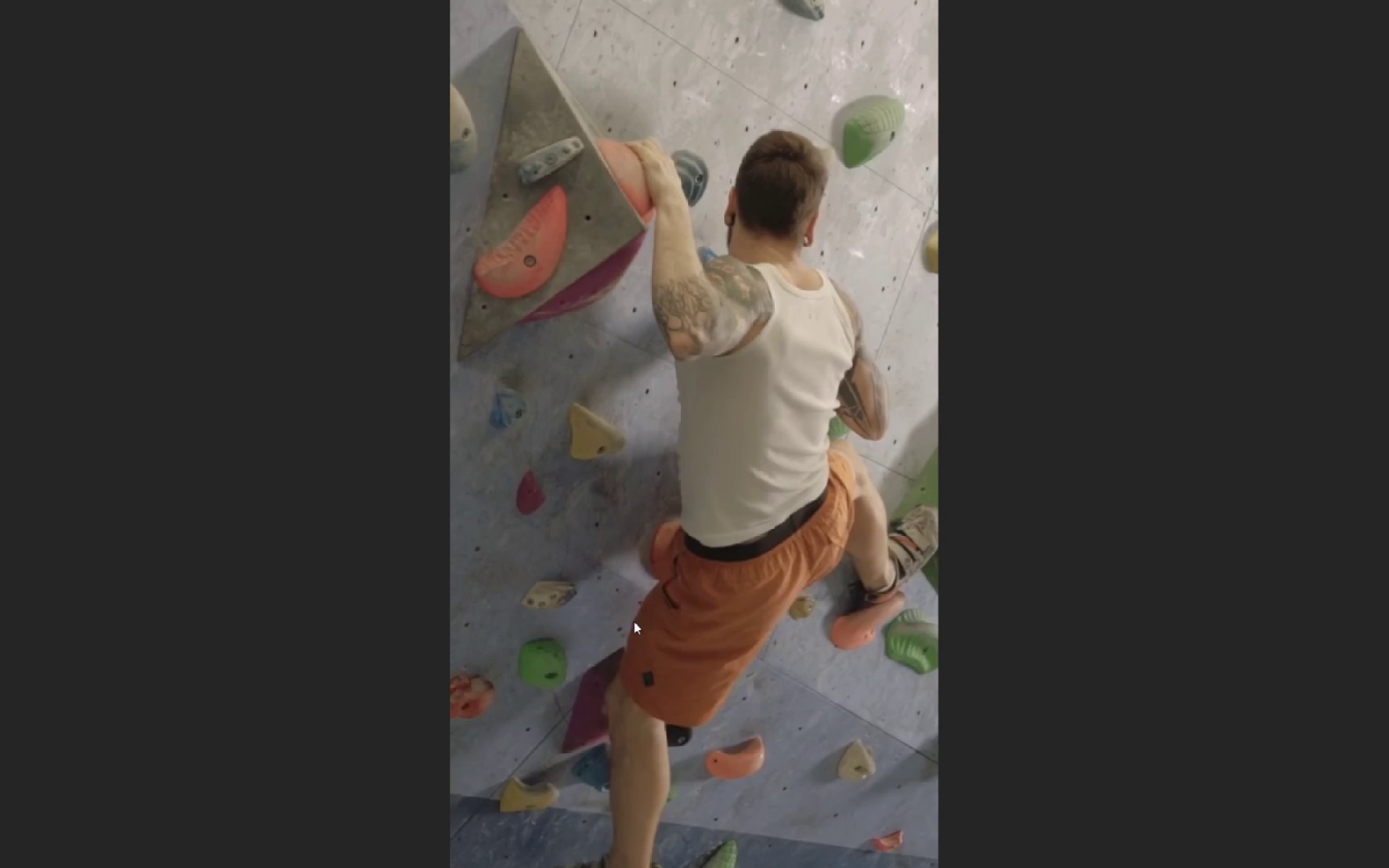 
wait(7.76)
 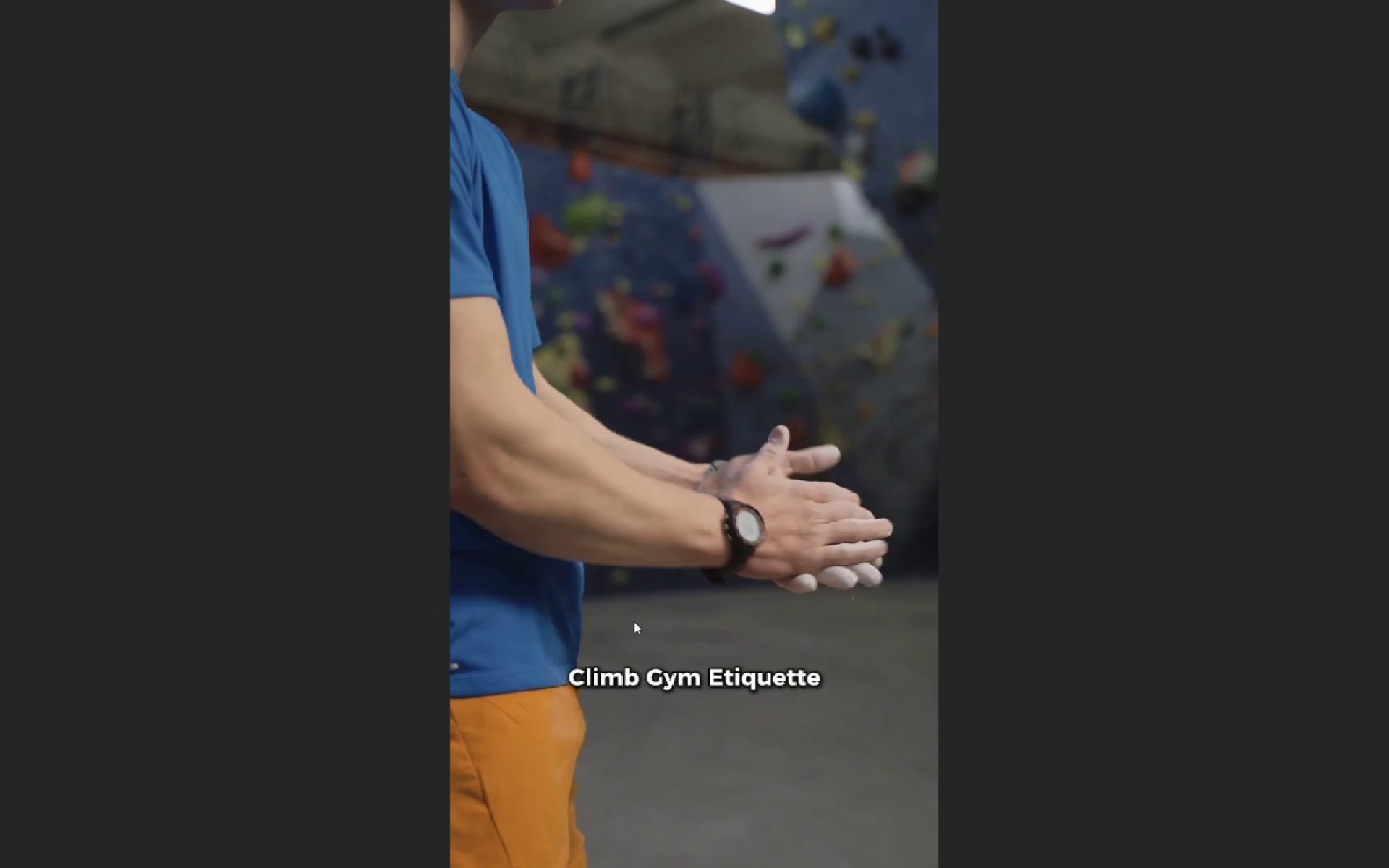 
left_click_drag(start_coordinate=[630, 790], to_coordinate=[599, 790])
 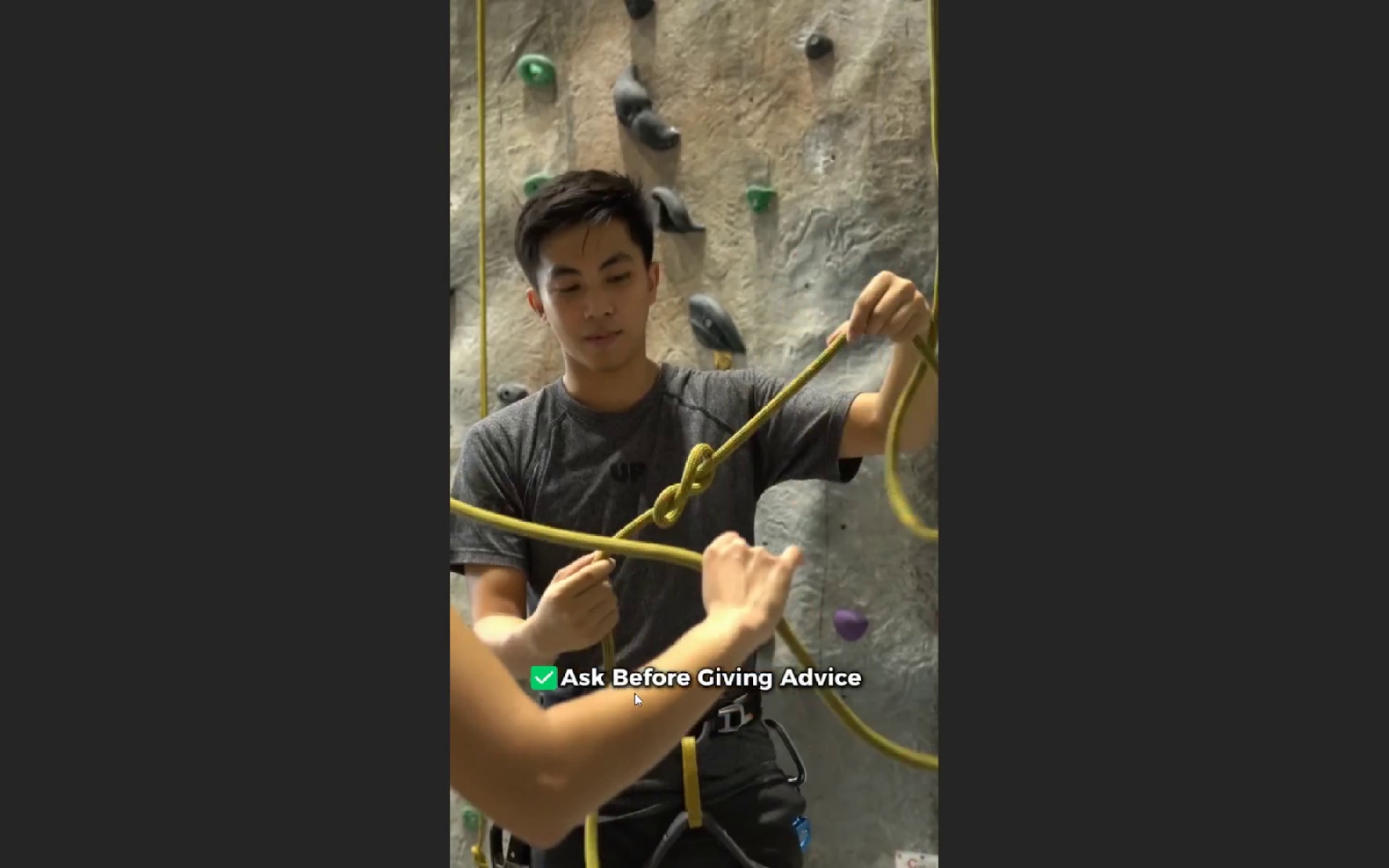 
wait(35.89)
 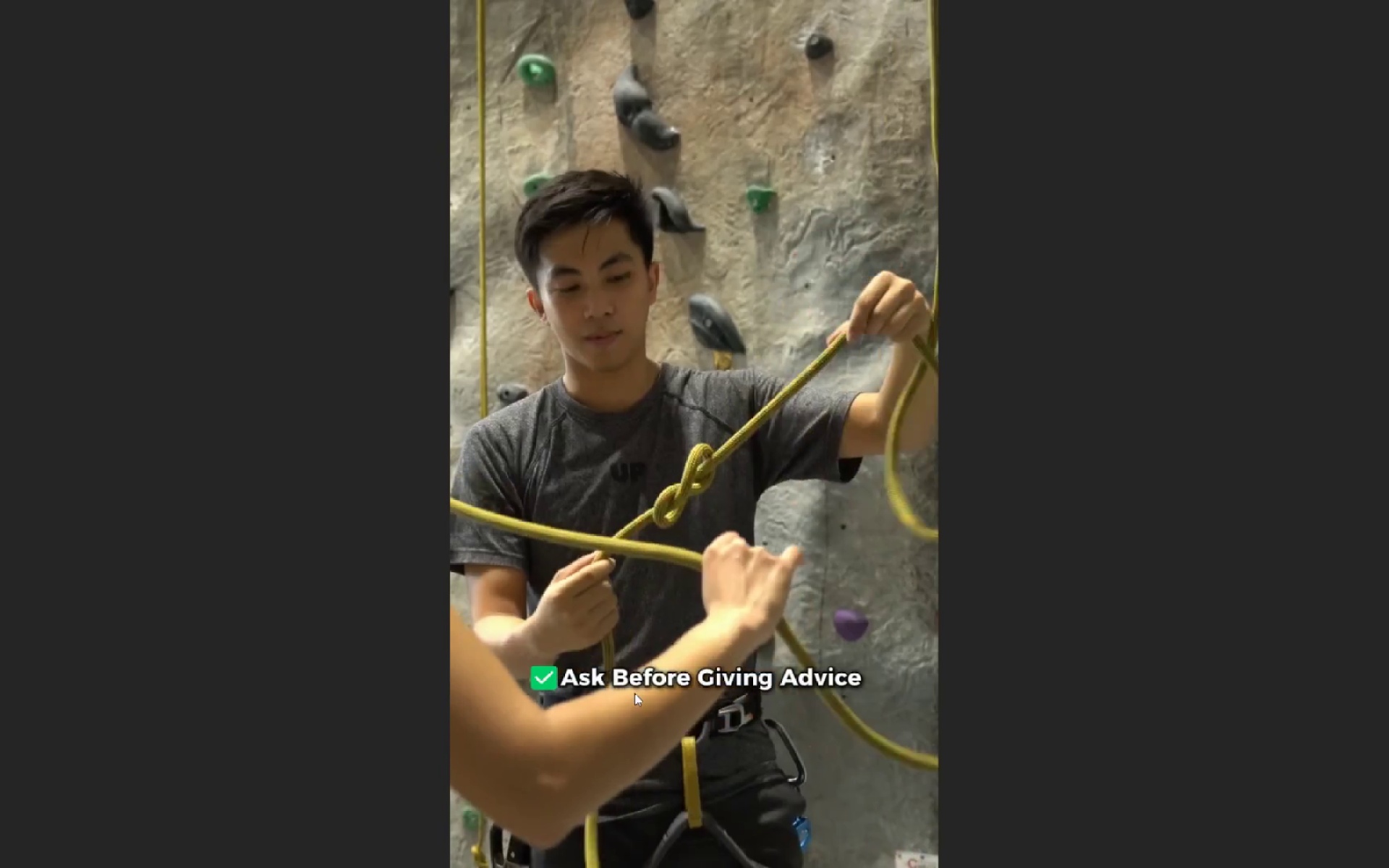 
left_click([776, 646])
 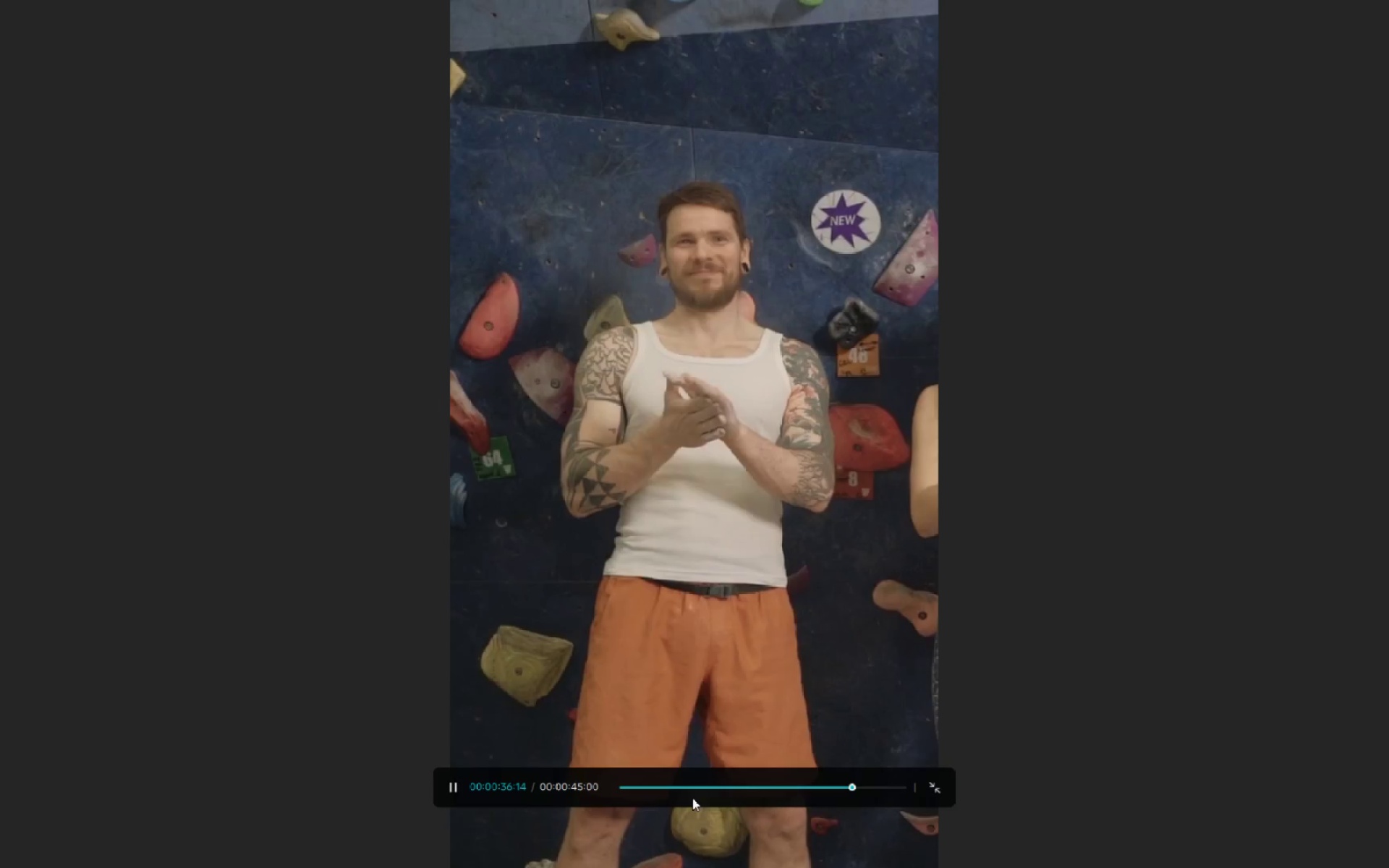 
left_click([697, 786])
 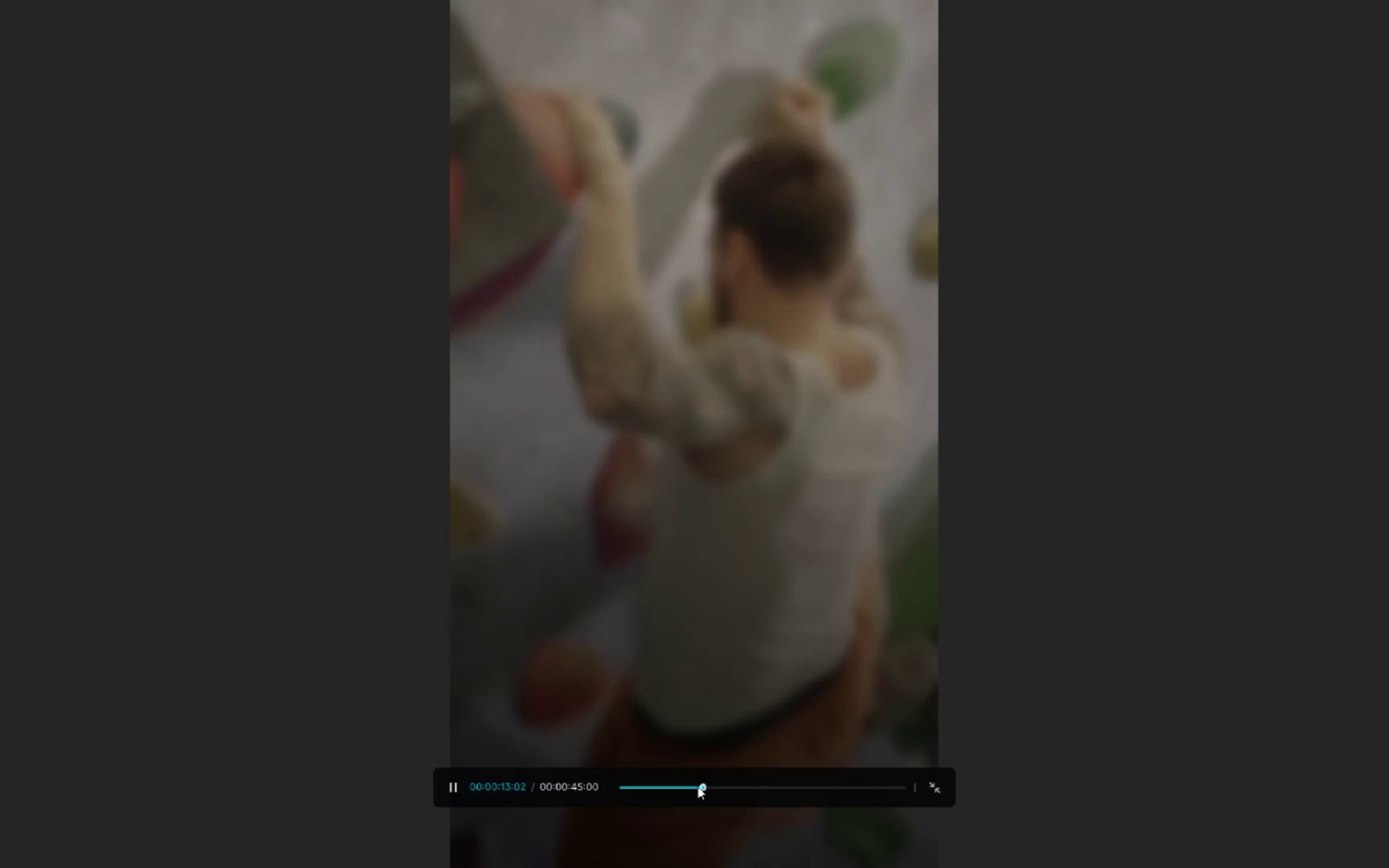 
left_click([752, 786])
 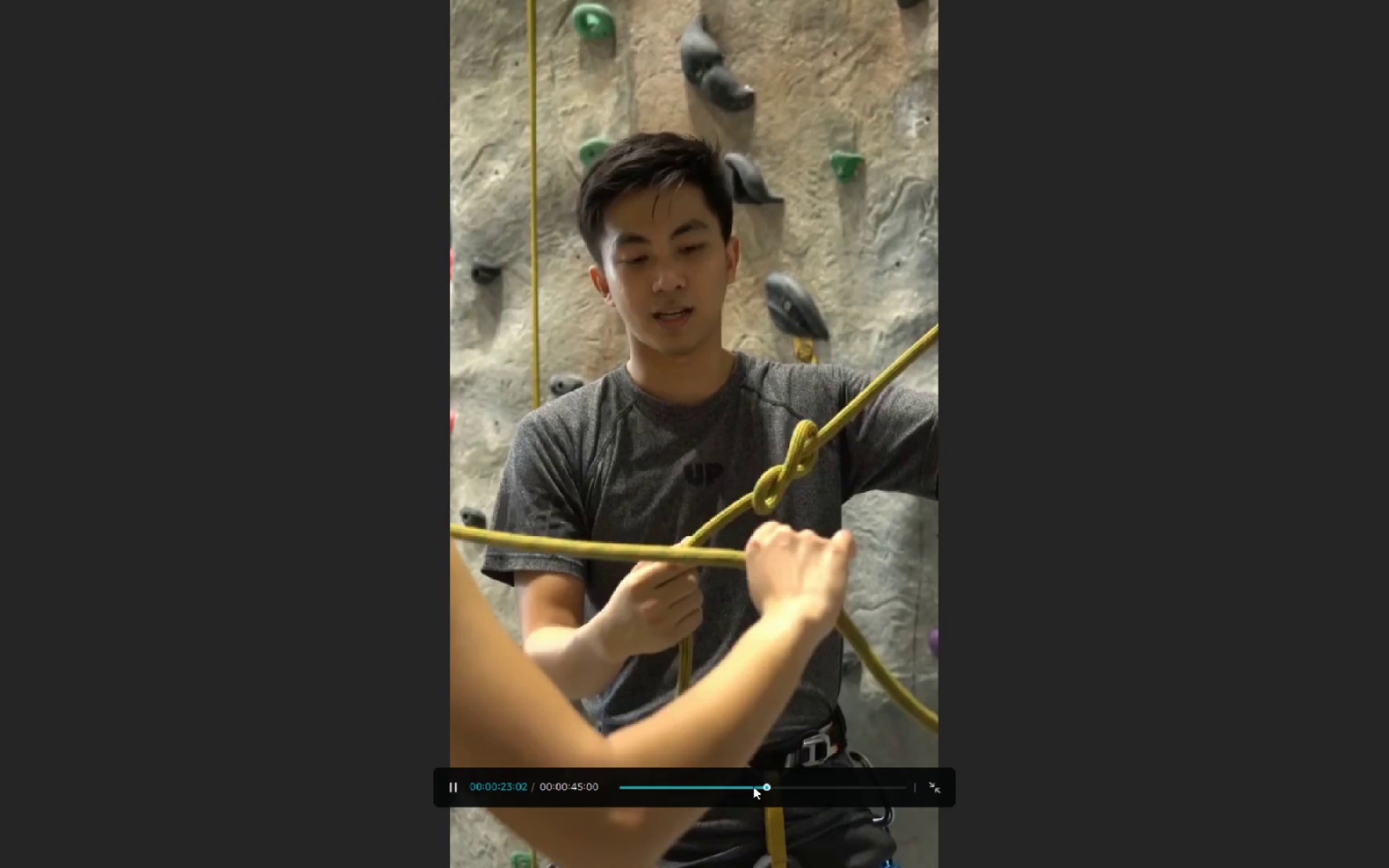 
left_click([1239, 524])
 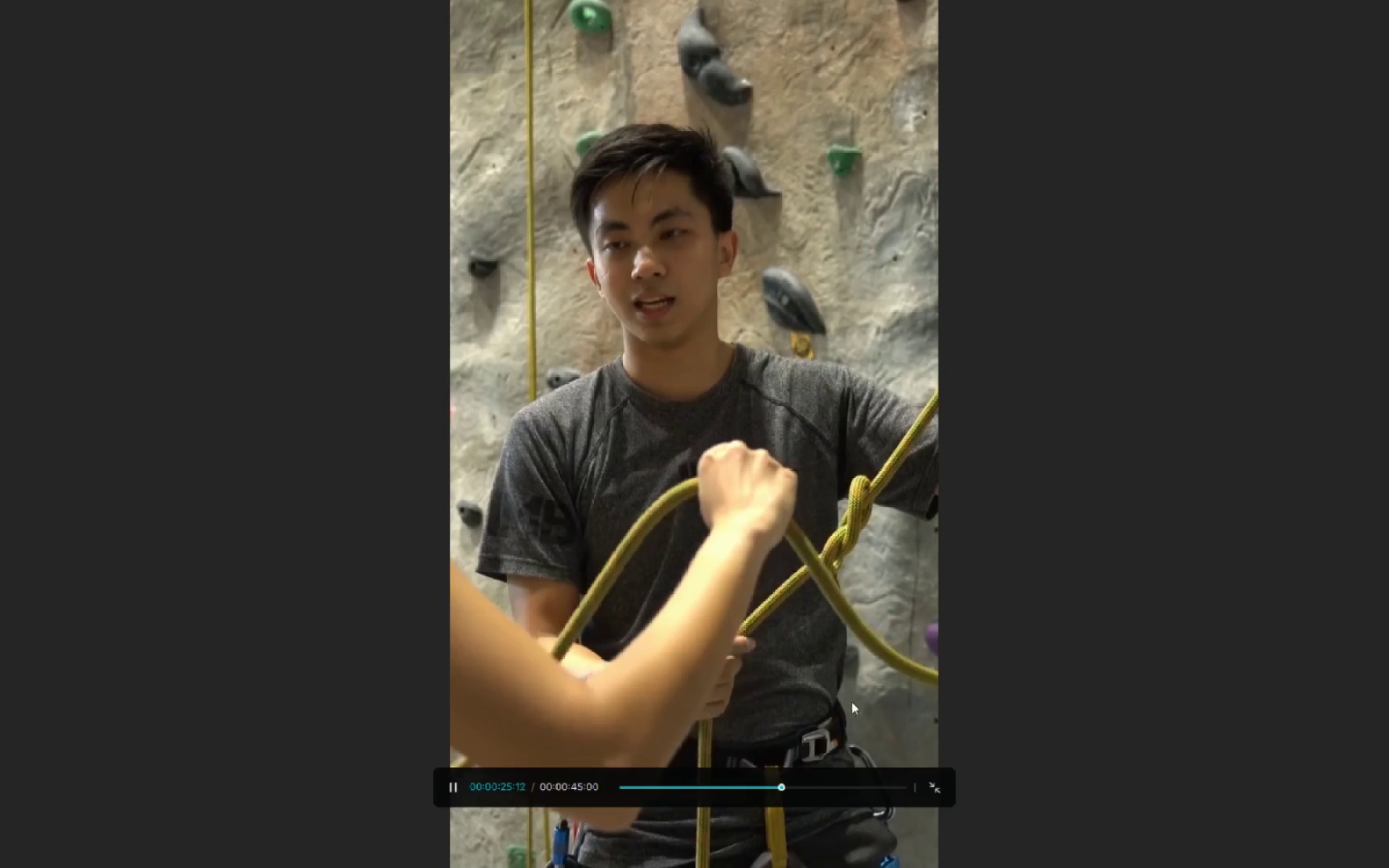 
left_click([697, 791])
 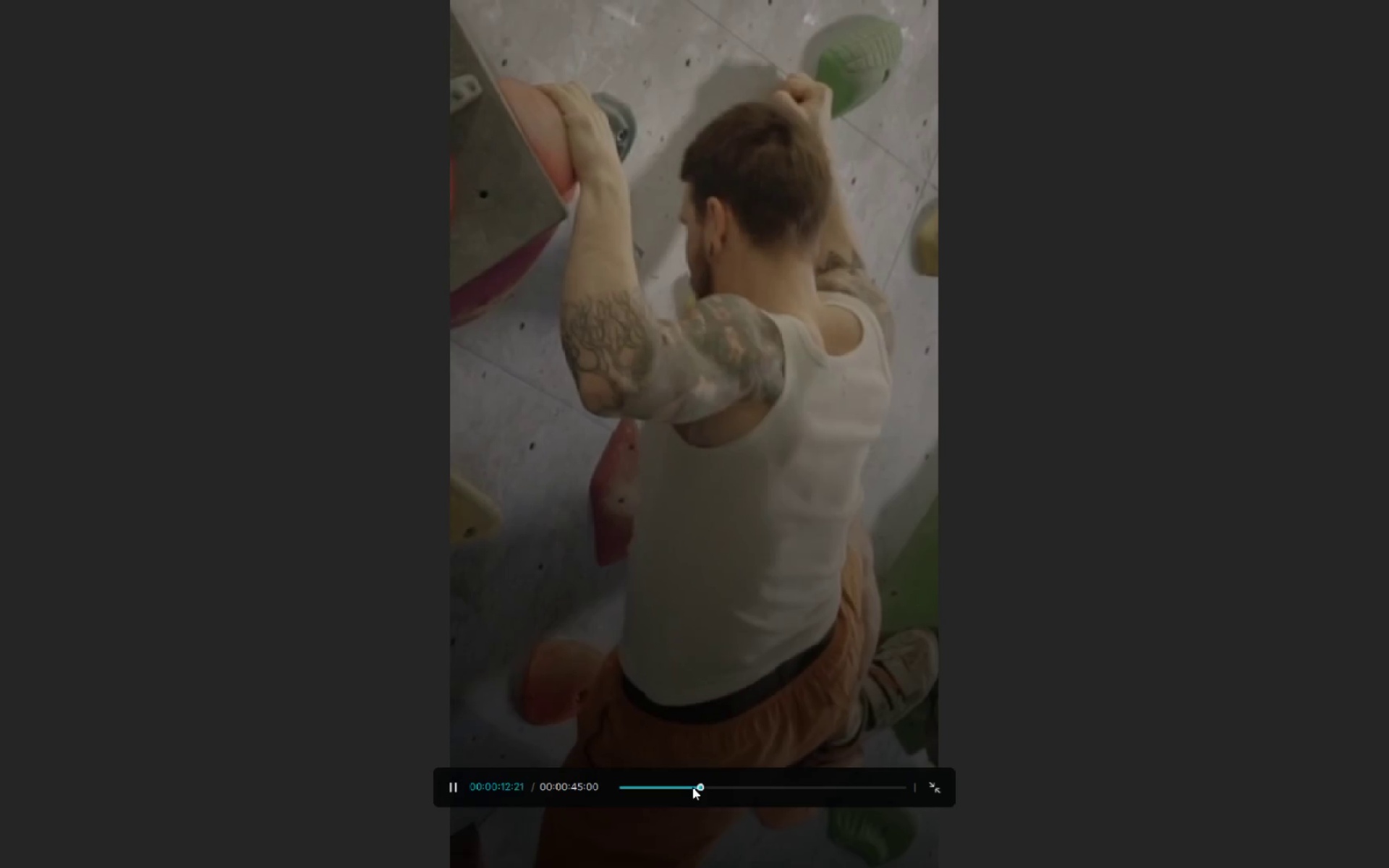 
left_click([689, 786])
 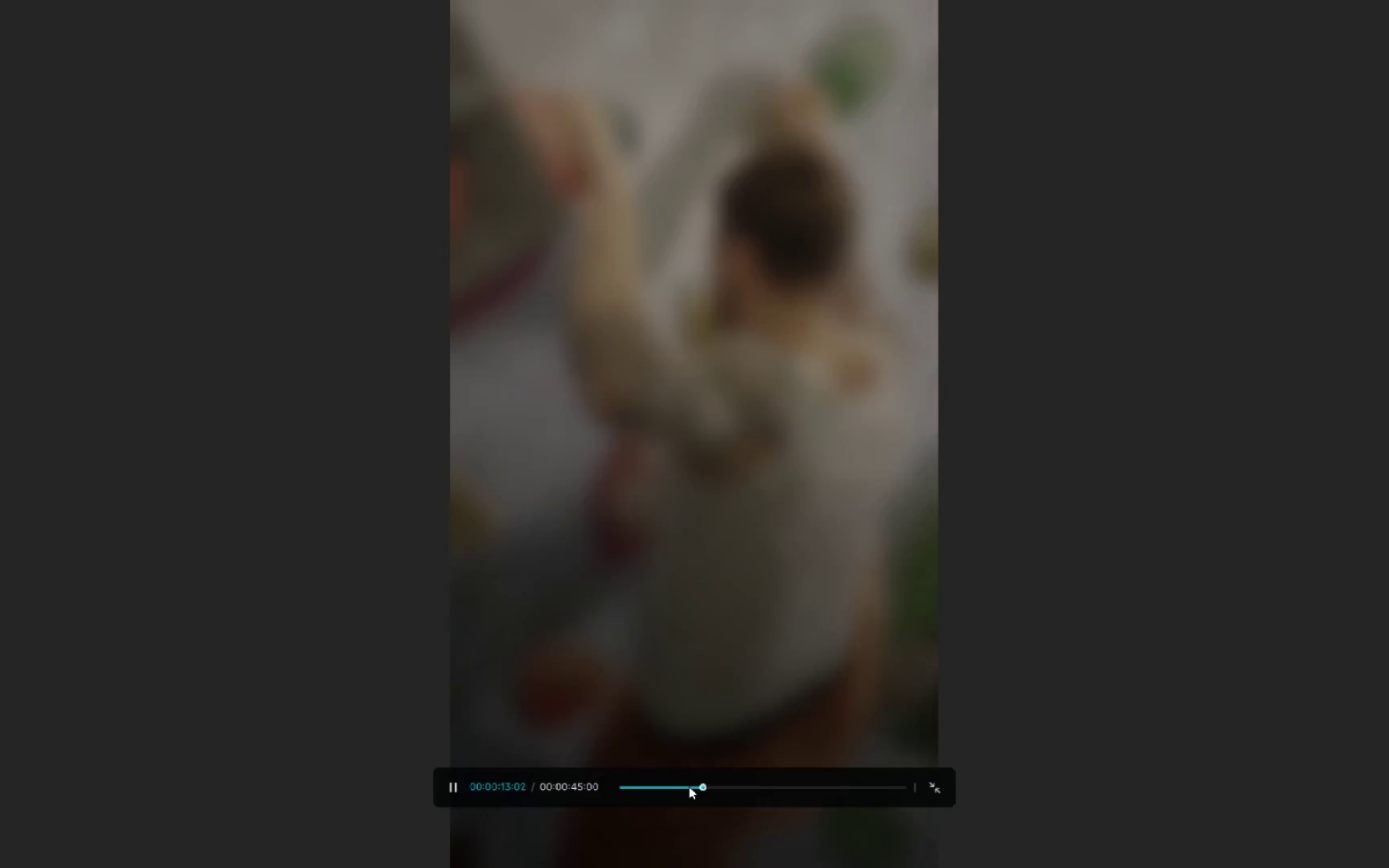 
key(Escape)
 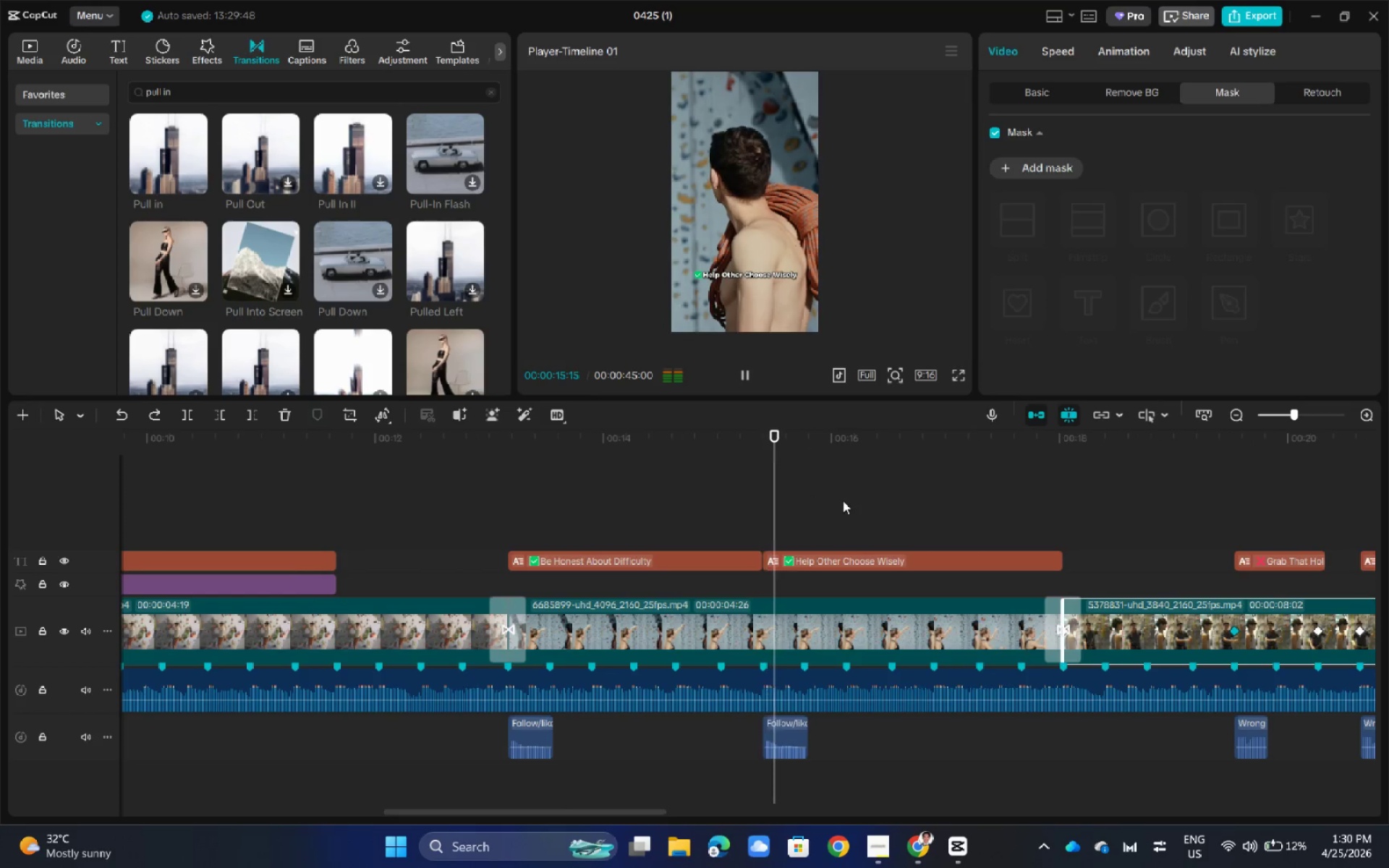 
left_click_drag(start_coordinate=[844, 441], to_coordinate=[147, 509])
 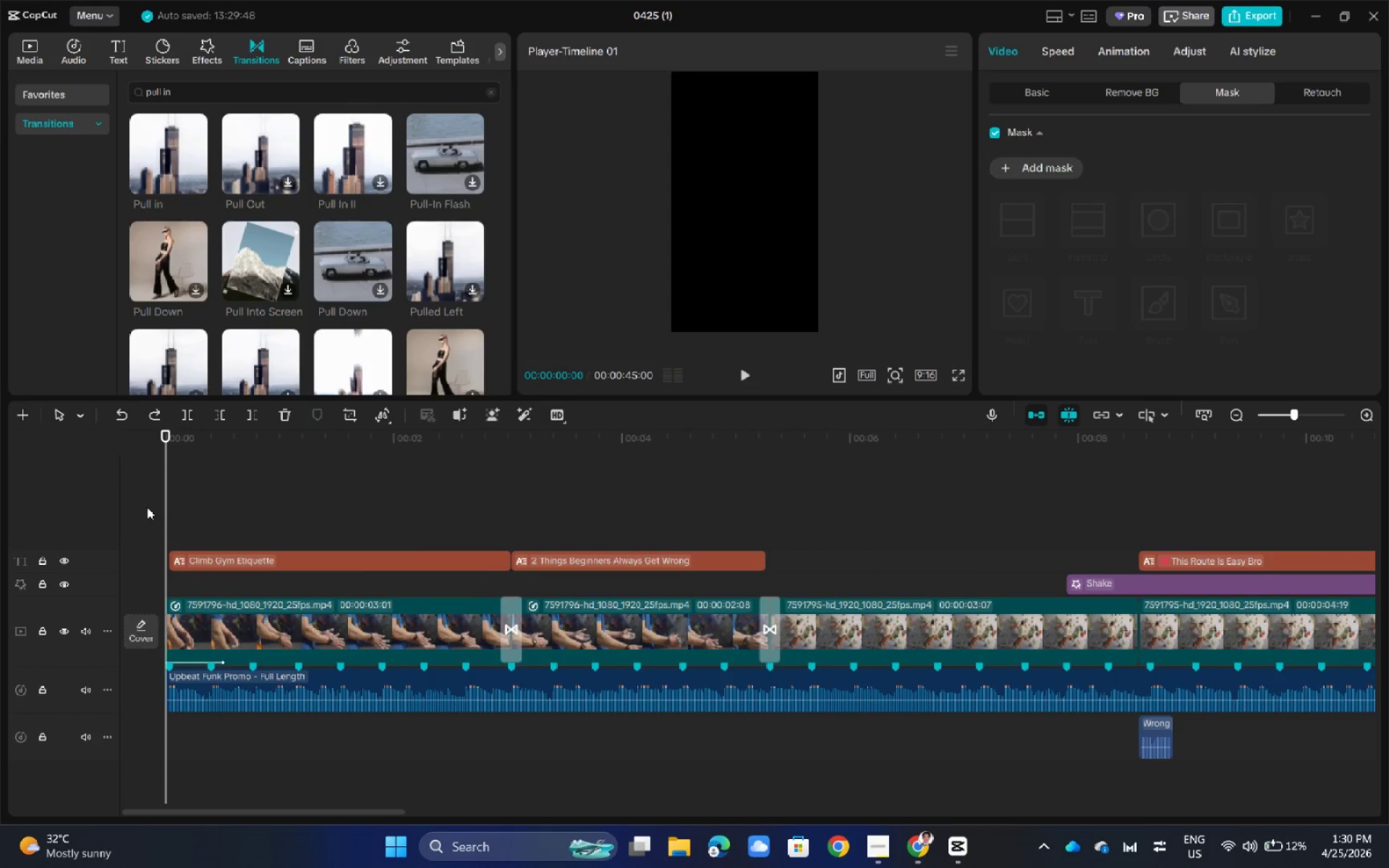 
key(Space)
 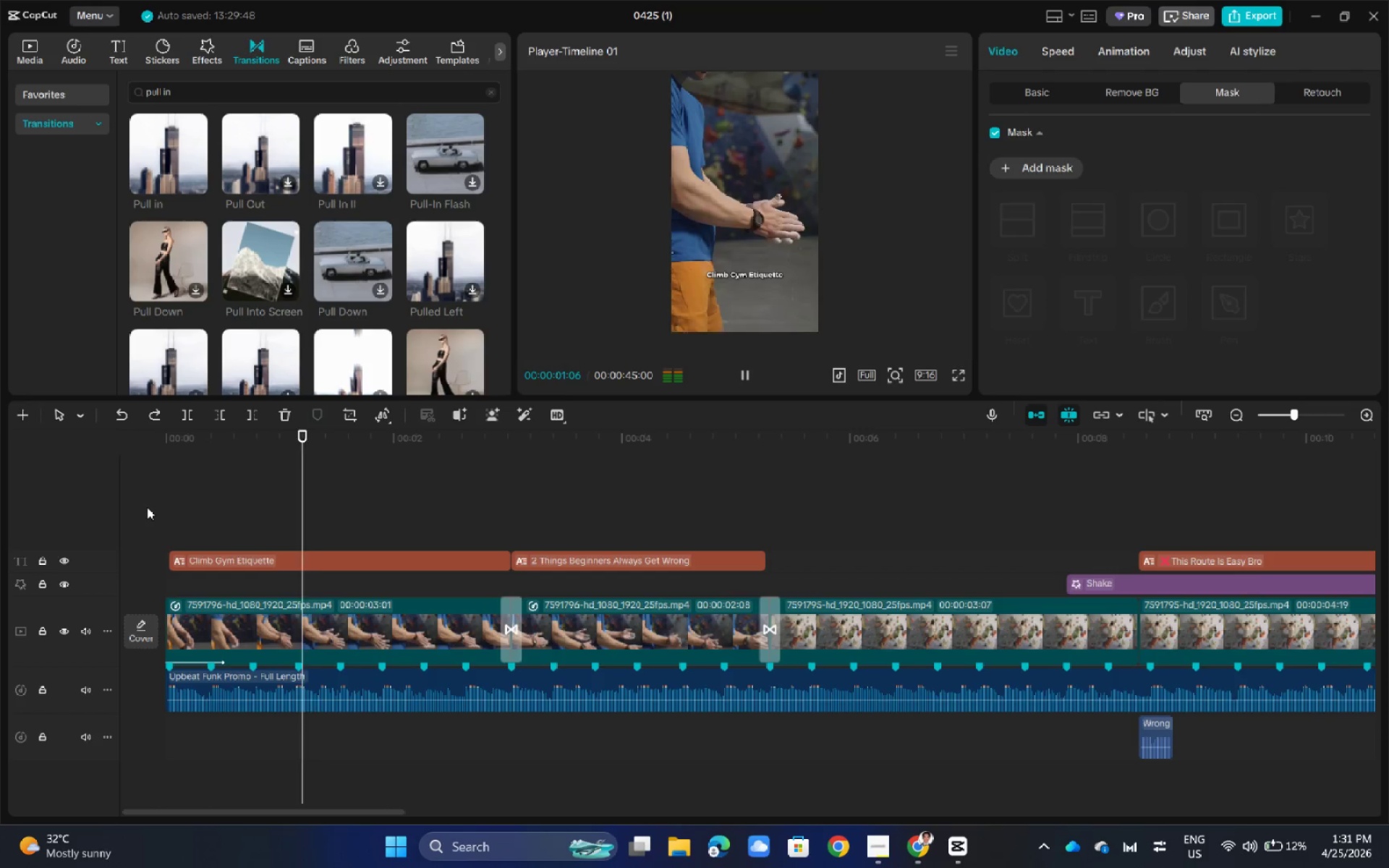 
key(Space)
 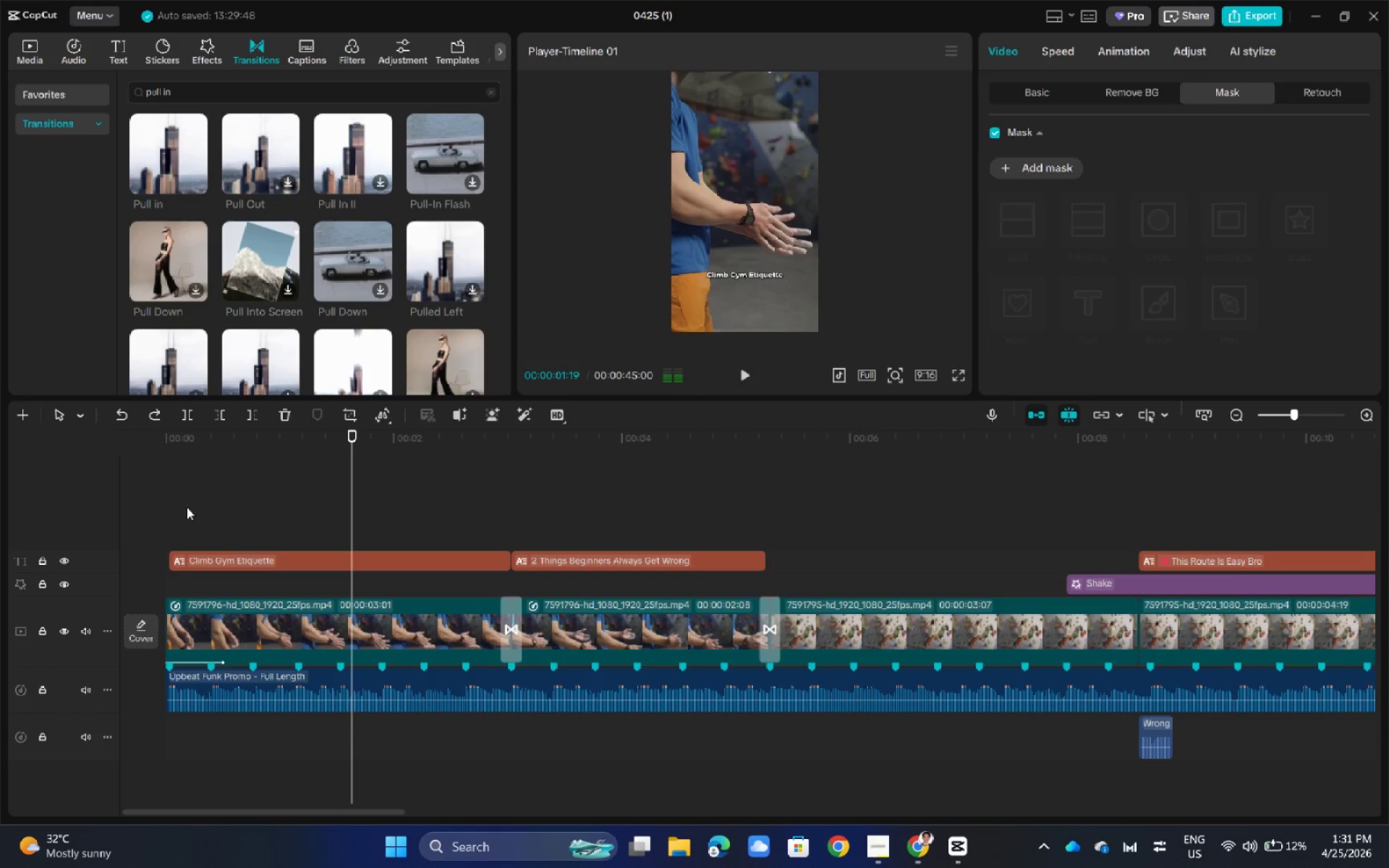 
left_click_drag(start_coordinate=[187, 507], to_coordinate=[131, 507])
 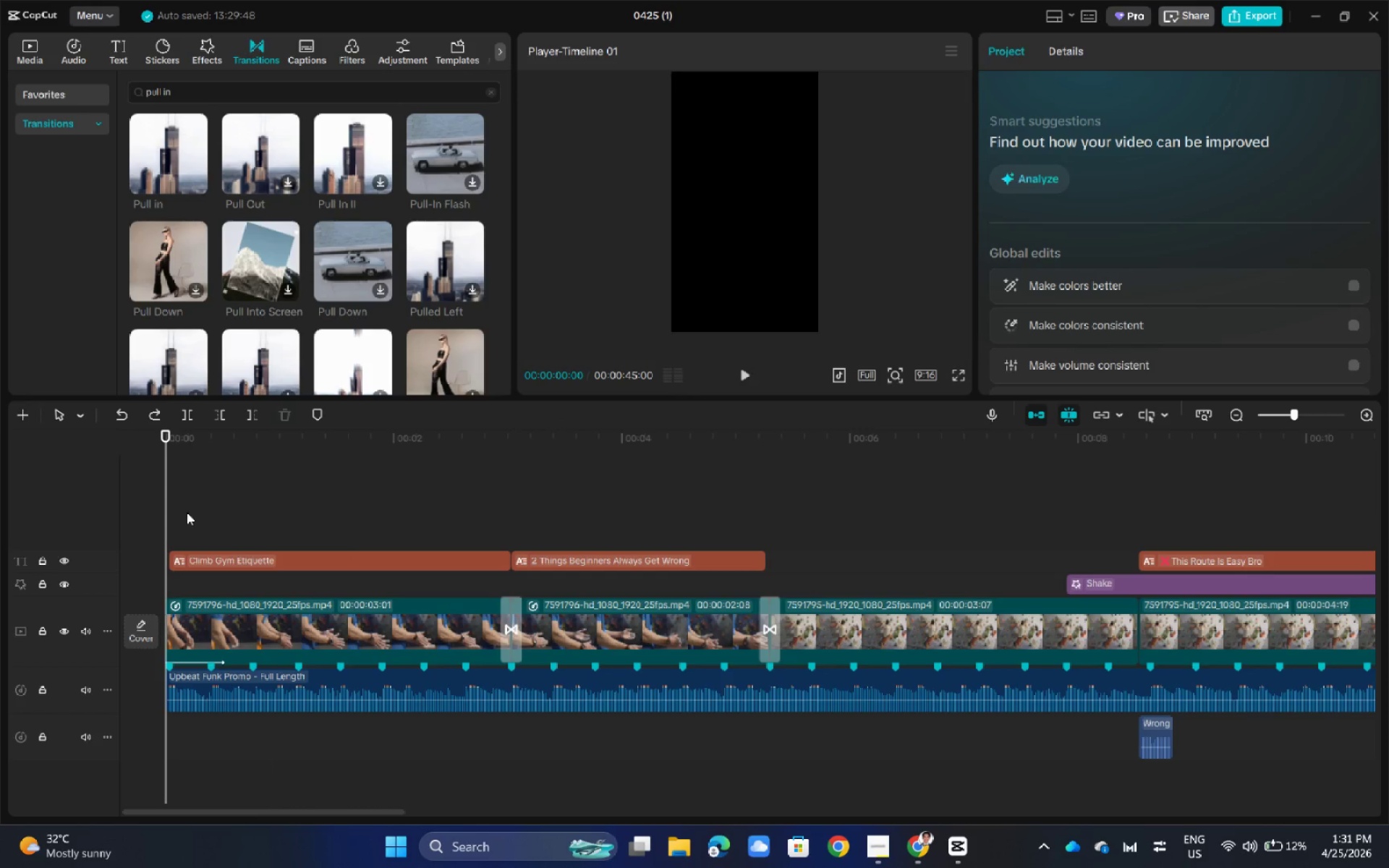 
left_click([187, 512])
 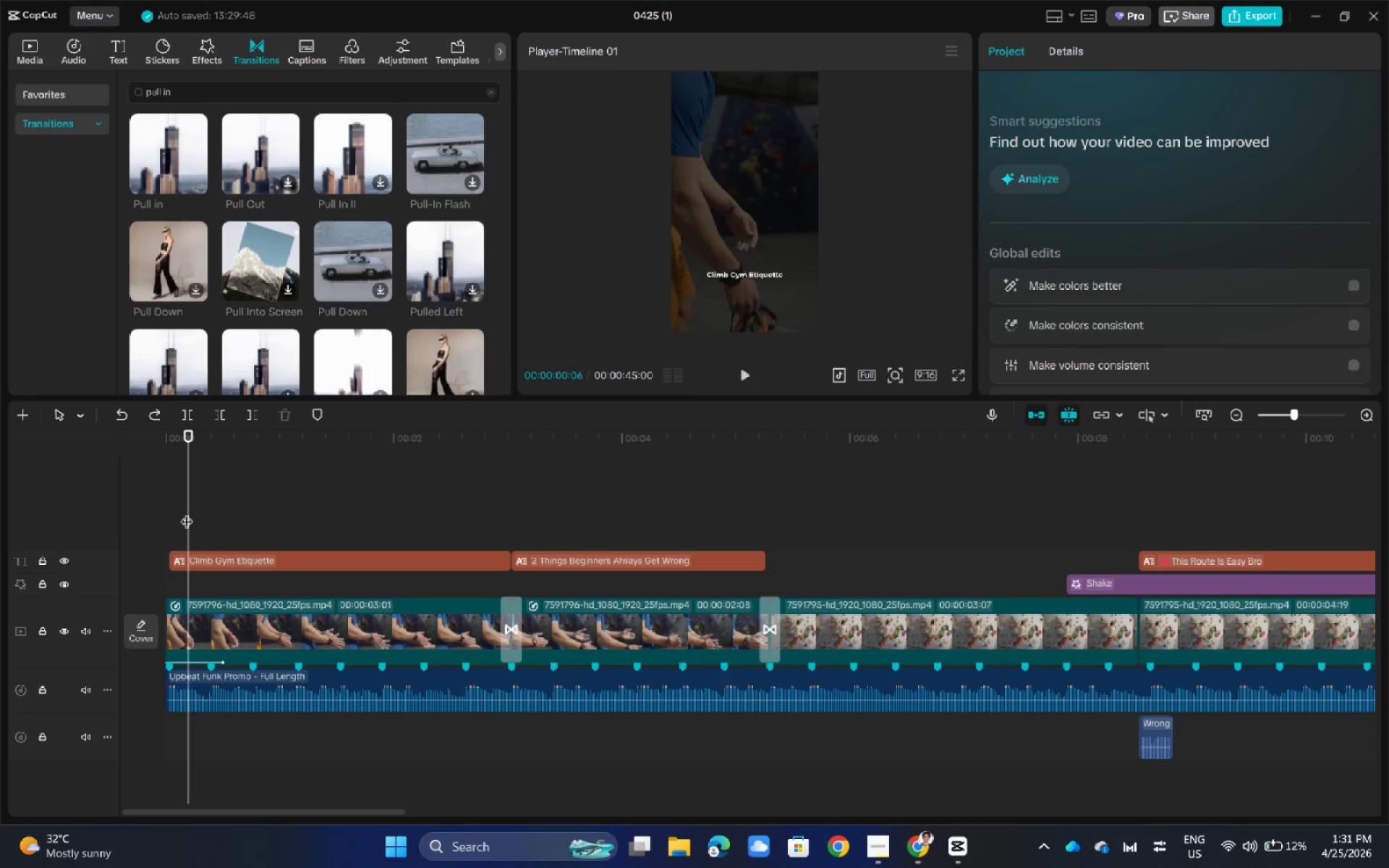 
left_click_drag(start_coordinate=[187, 512], to_coordinate=[129, 513])
 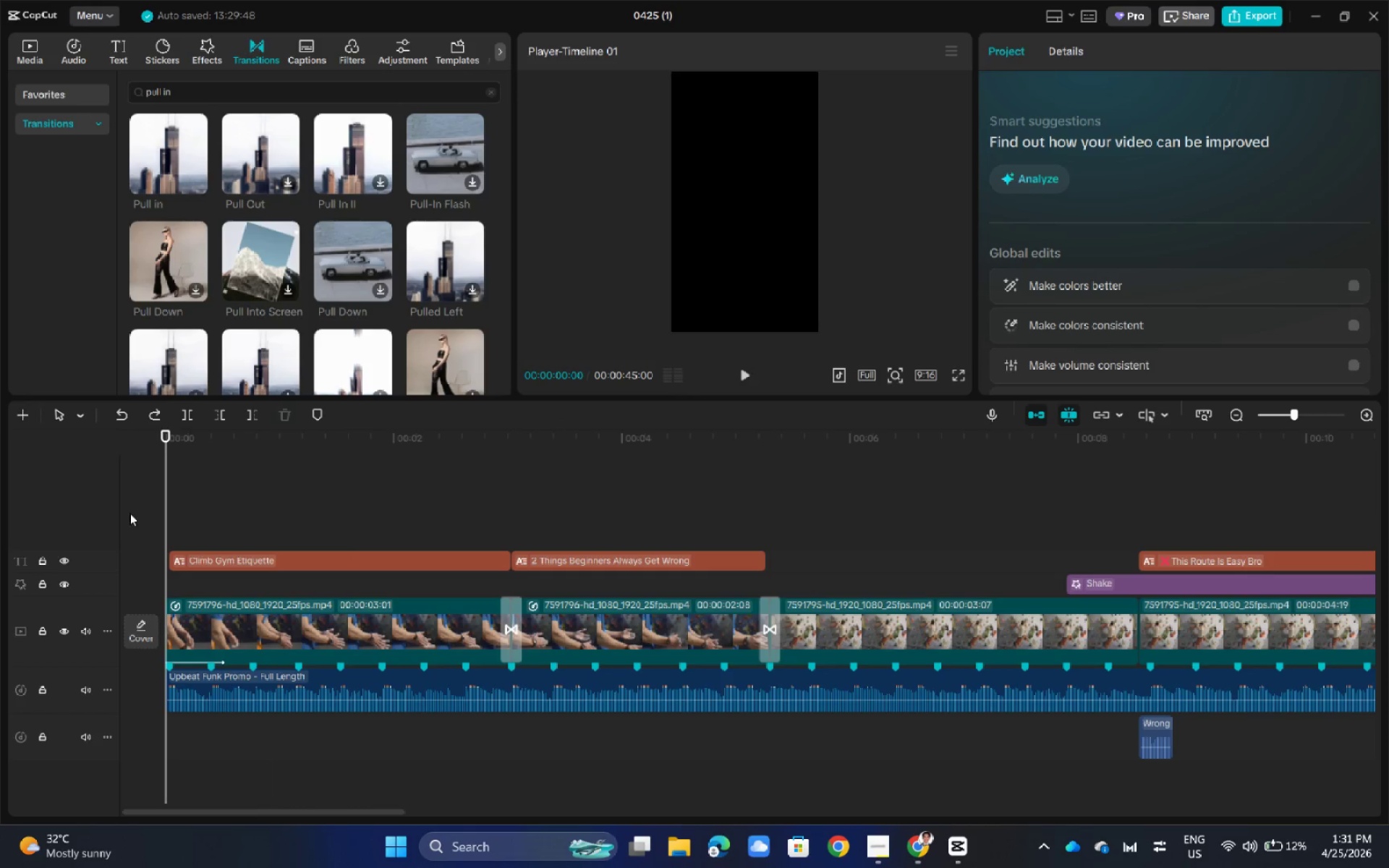 
key(Space)
 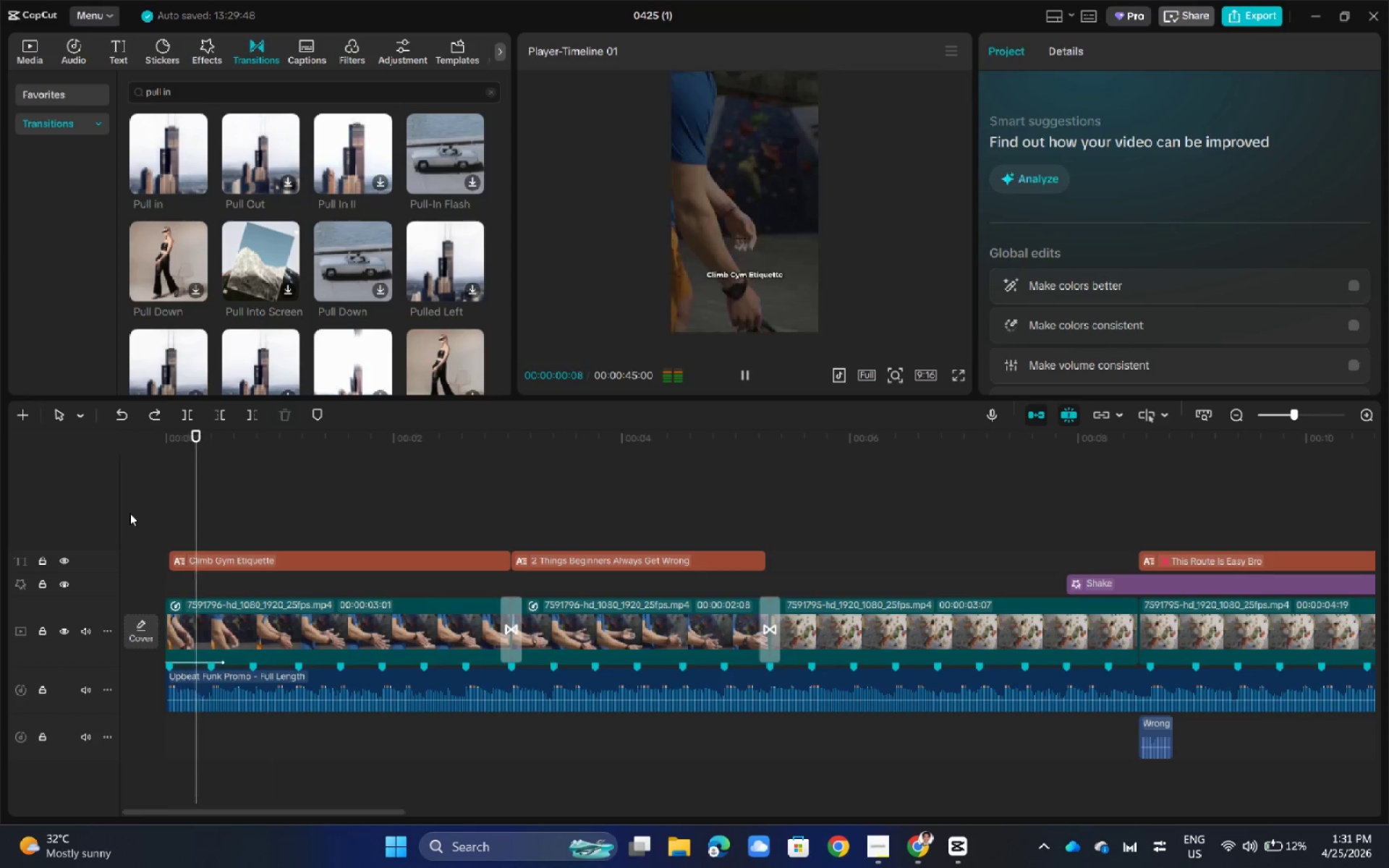 
key(Space)
 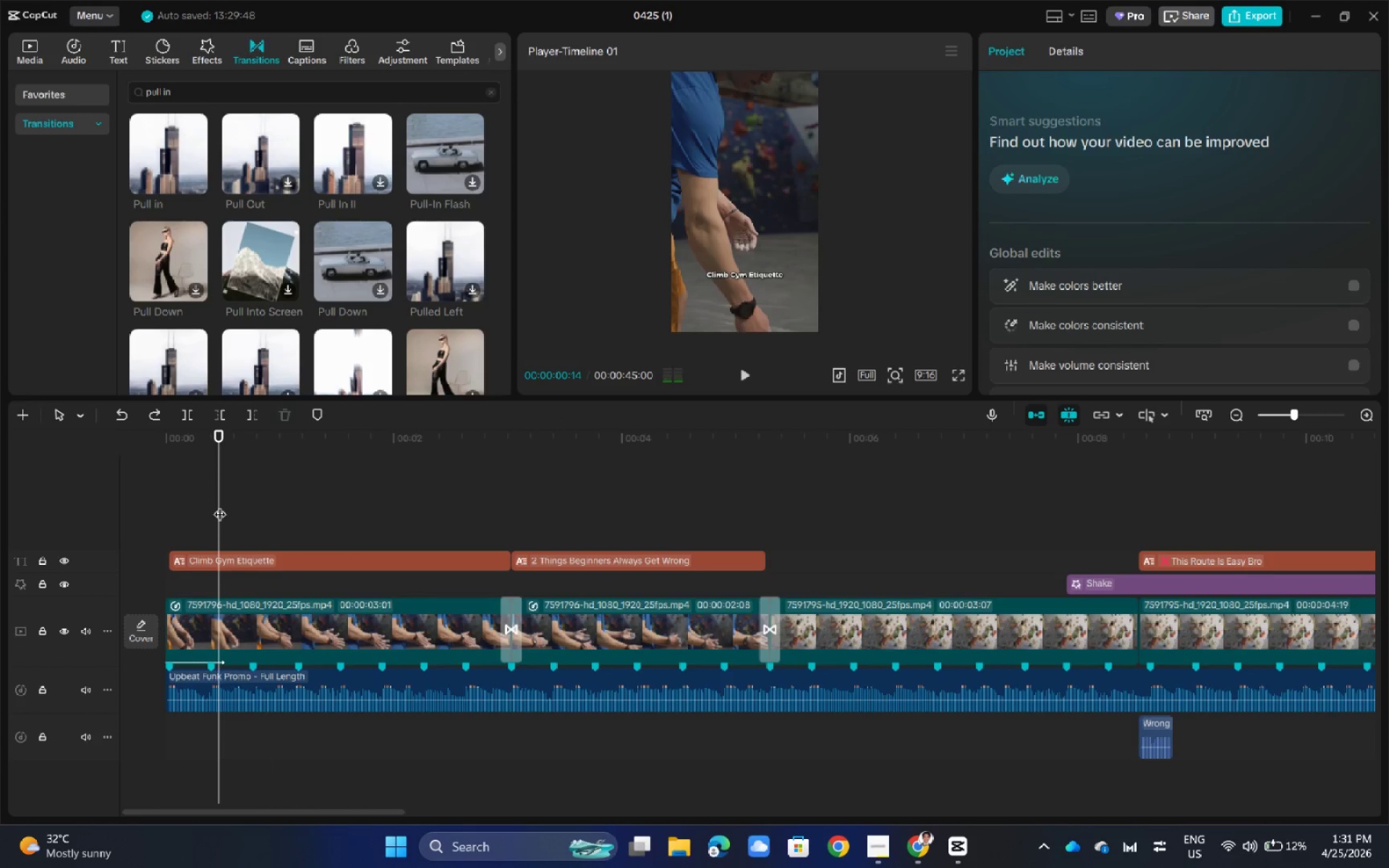 
left_click_drag(start_coordinate=[220, 504], to_coordinate=[71, 506])
 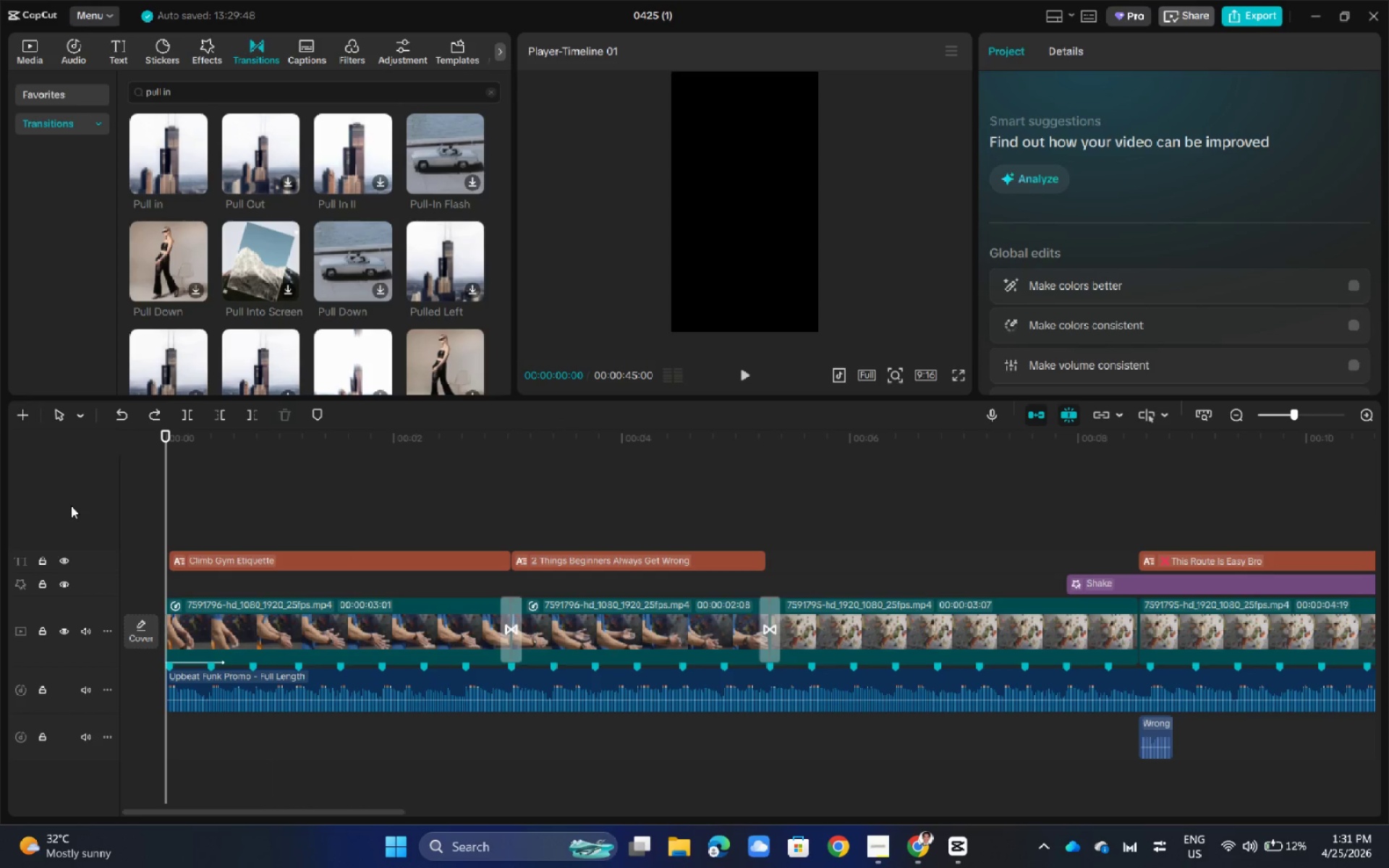 
key(Space)
 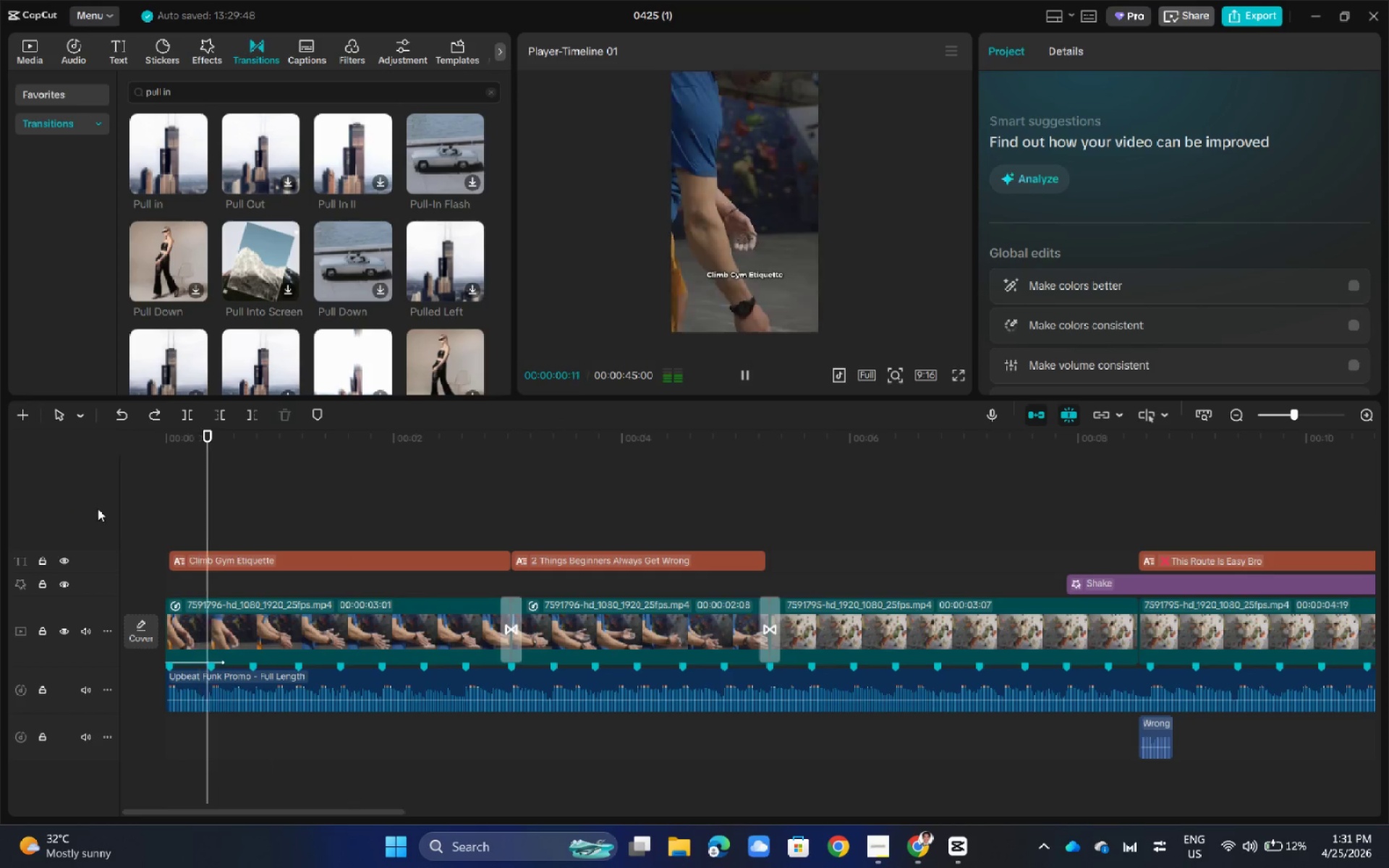 
key(Space)
 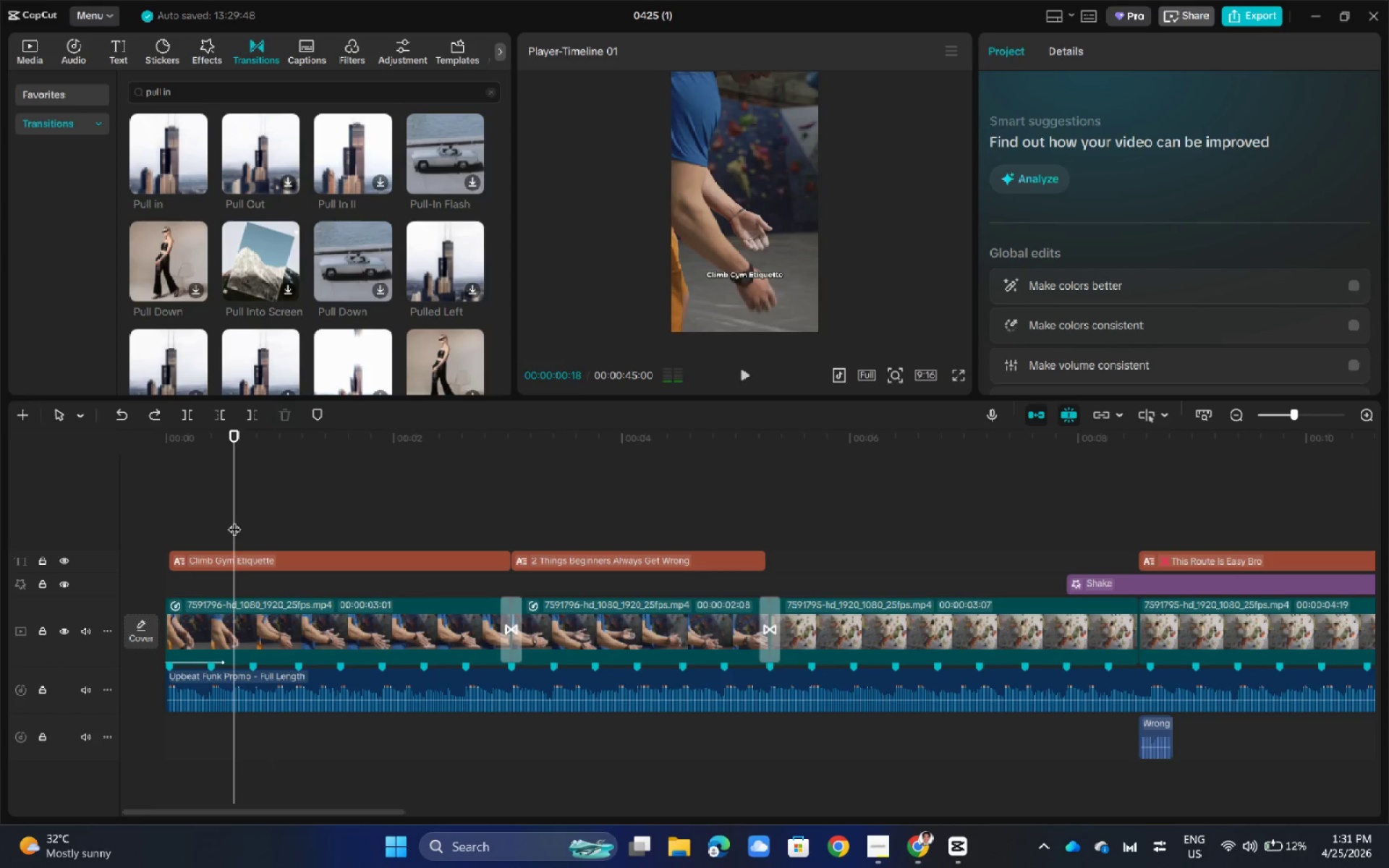 
left_click_drag(start_coordinate=[233, 520], to_coordinate=[103, 529])
 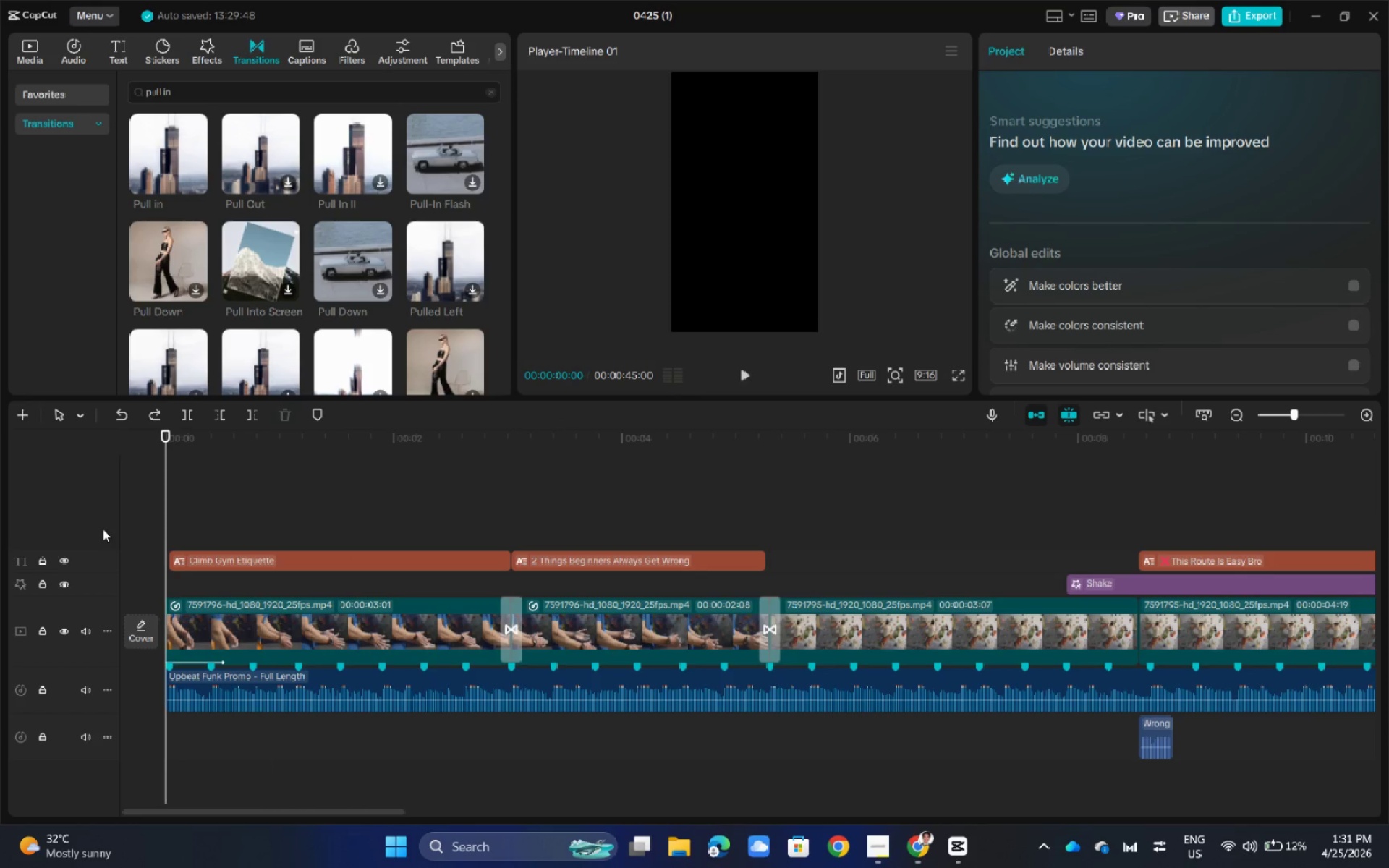 
key(Space)
 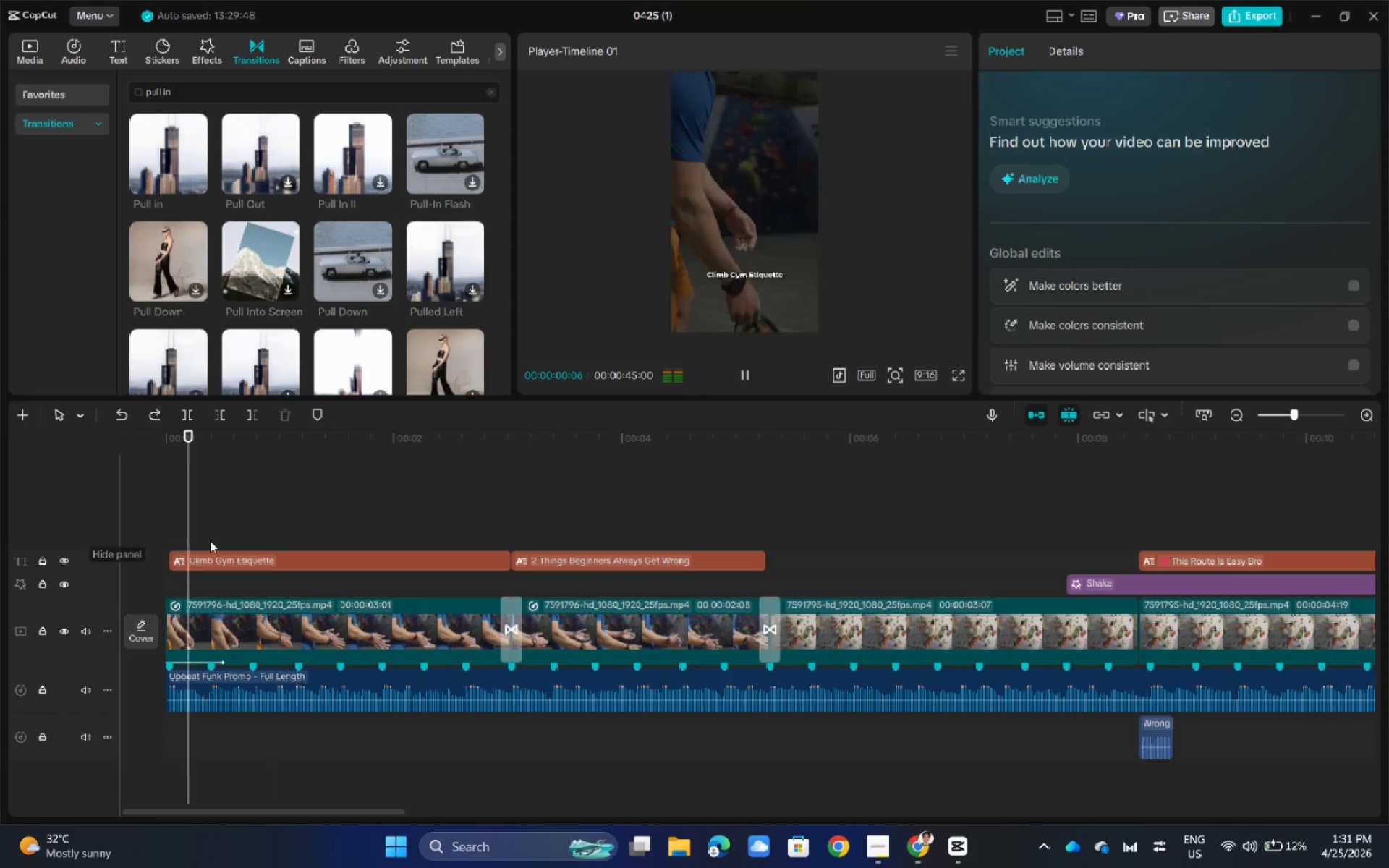 
key(Space)
 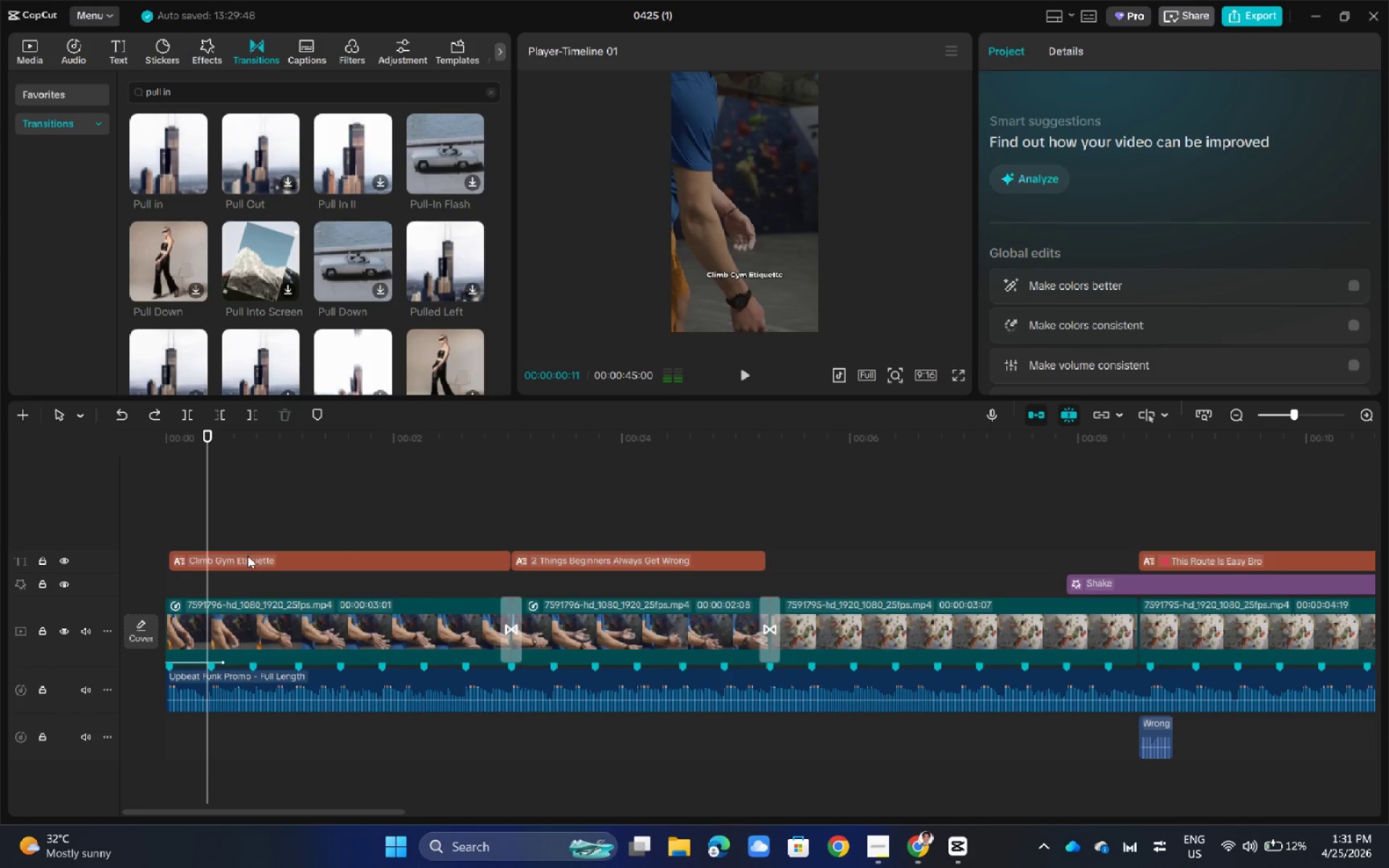 
left_click([247, 556])
 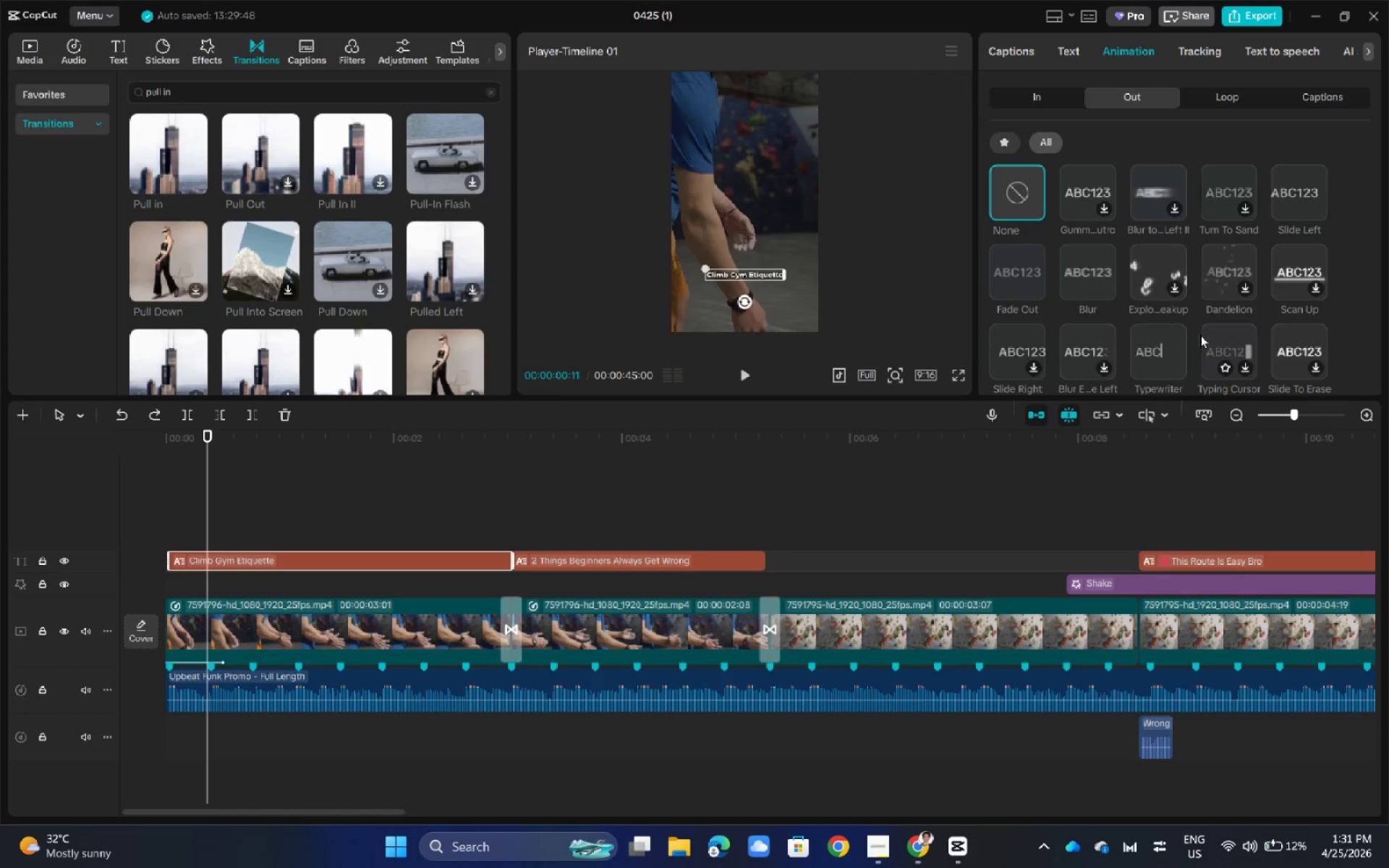 
wait(6.83)
 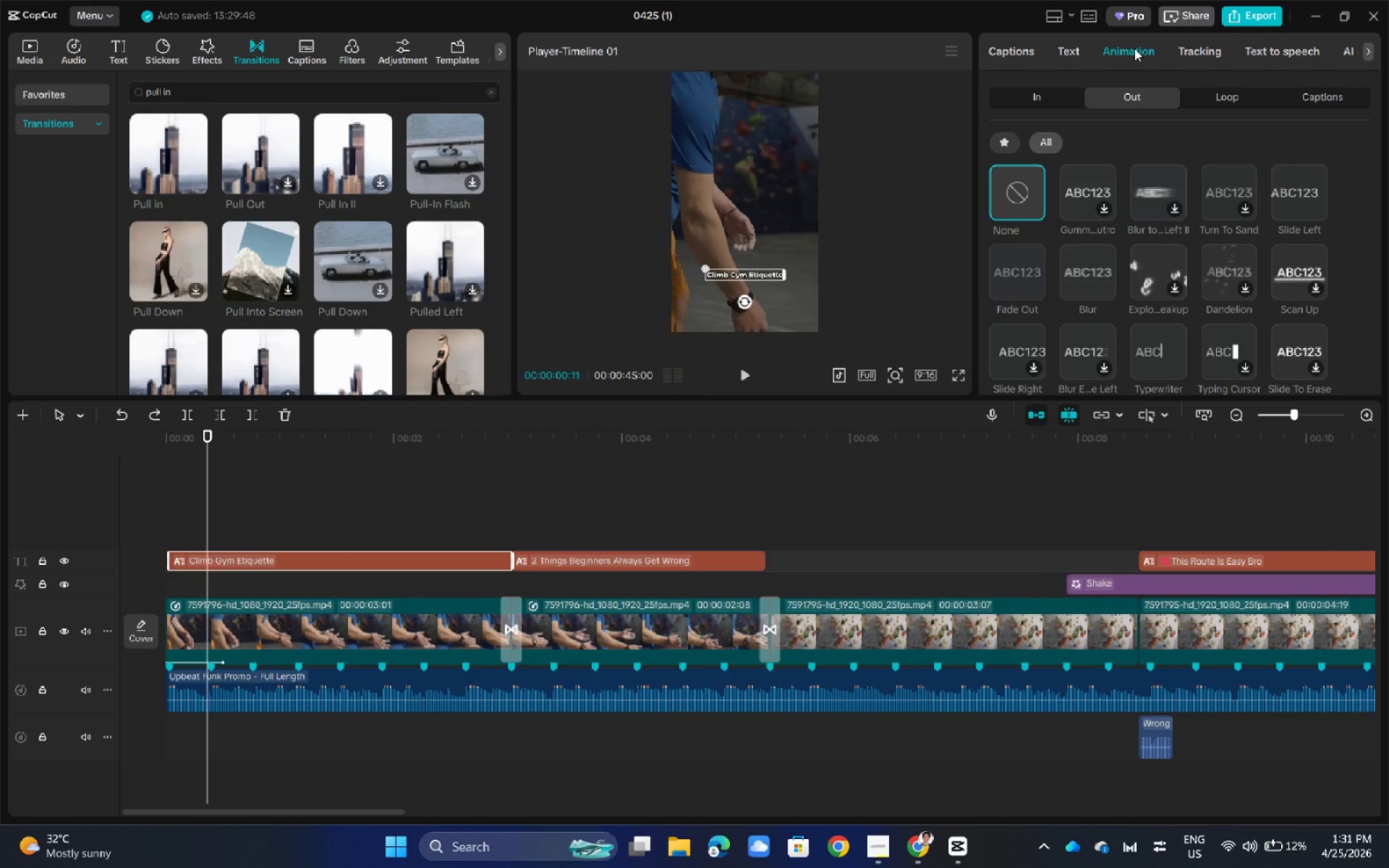 
left_click([1078, 41])
 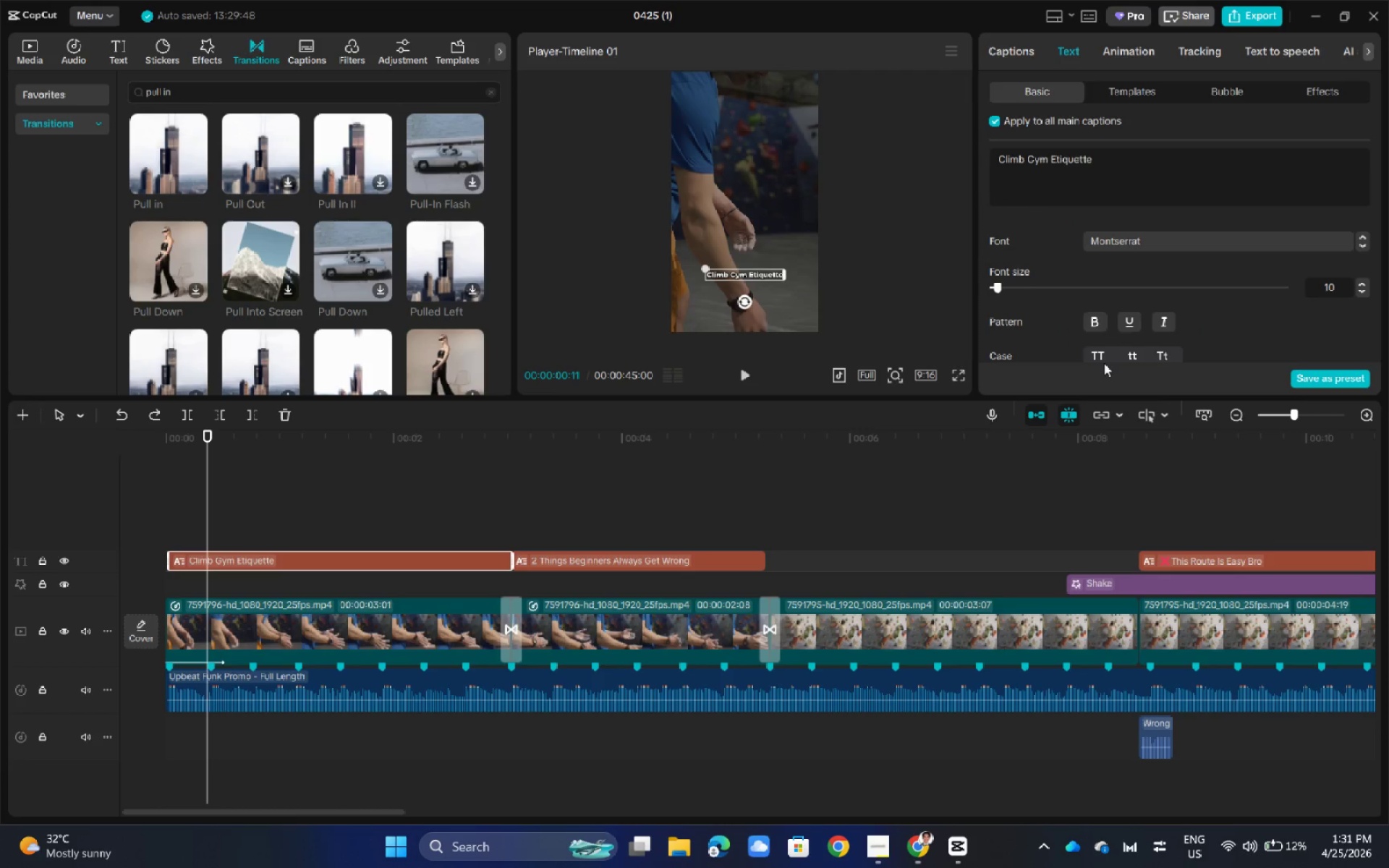 
left_click([1101, 357])
 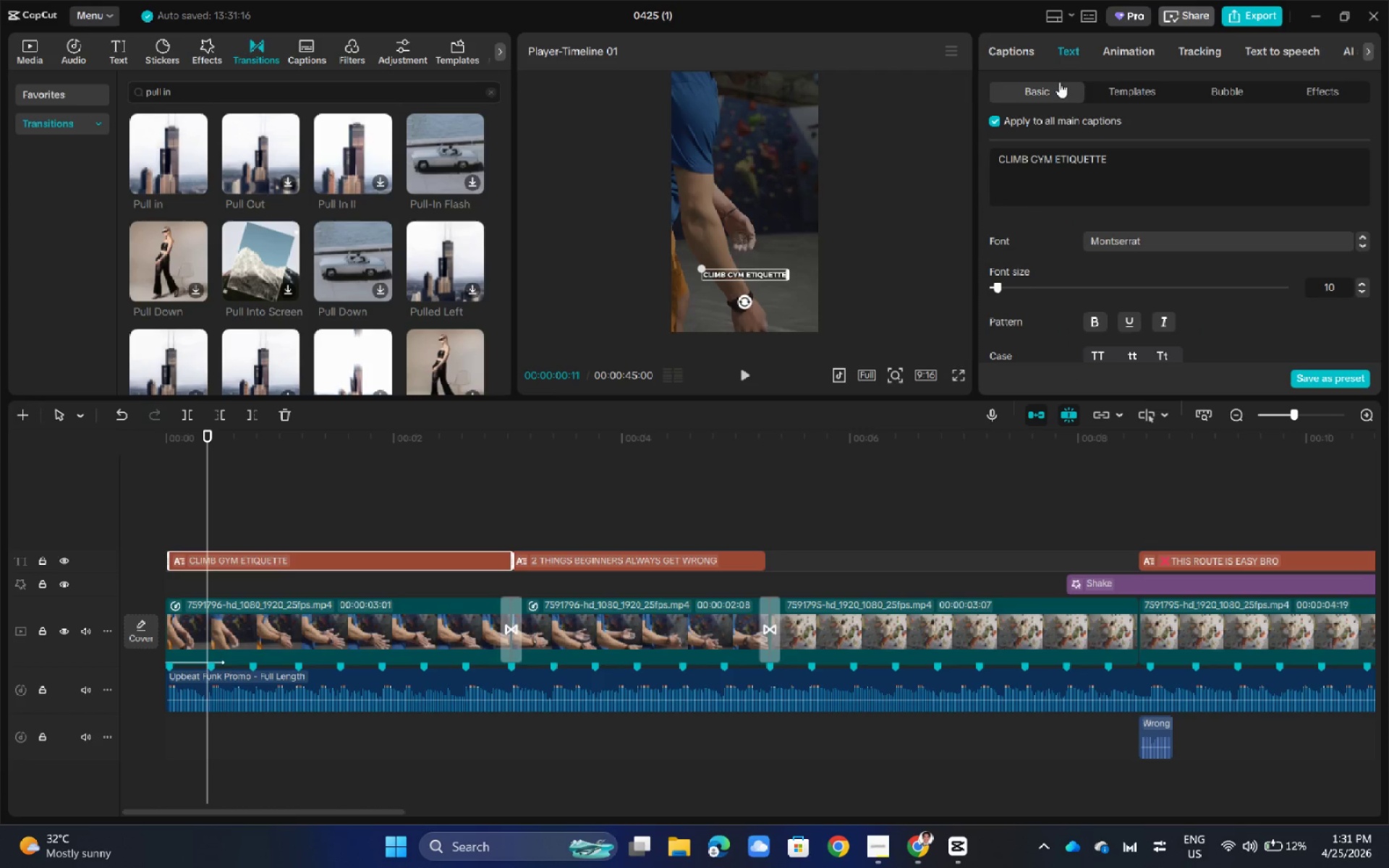 
left_click([1129, 48])
 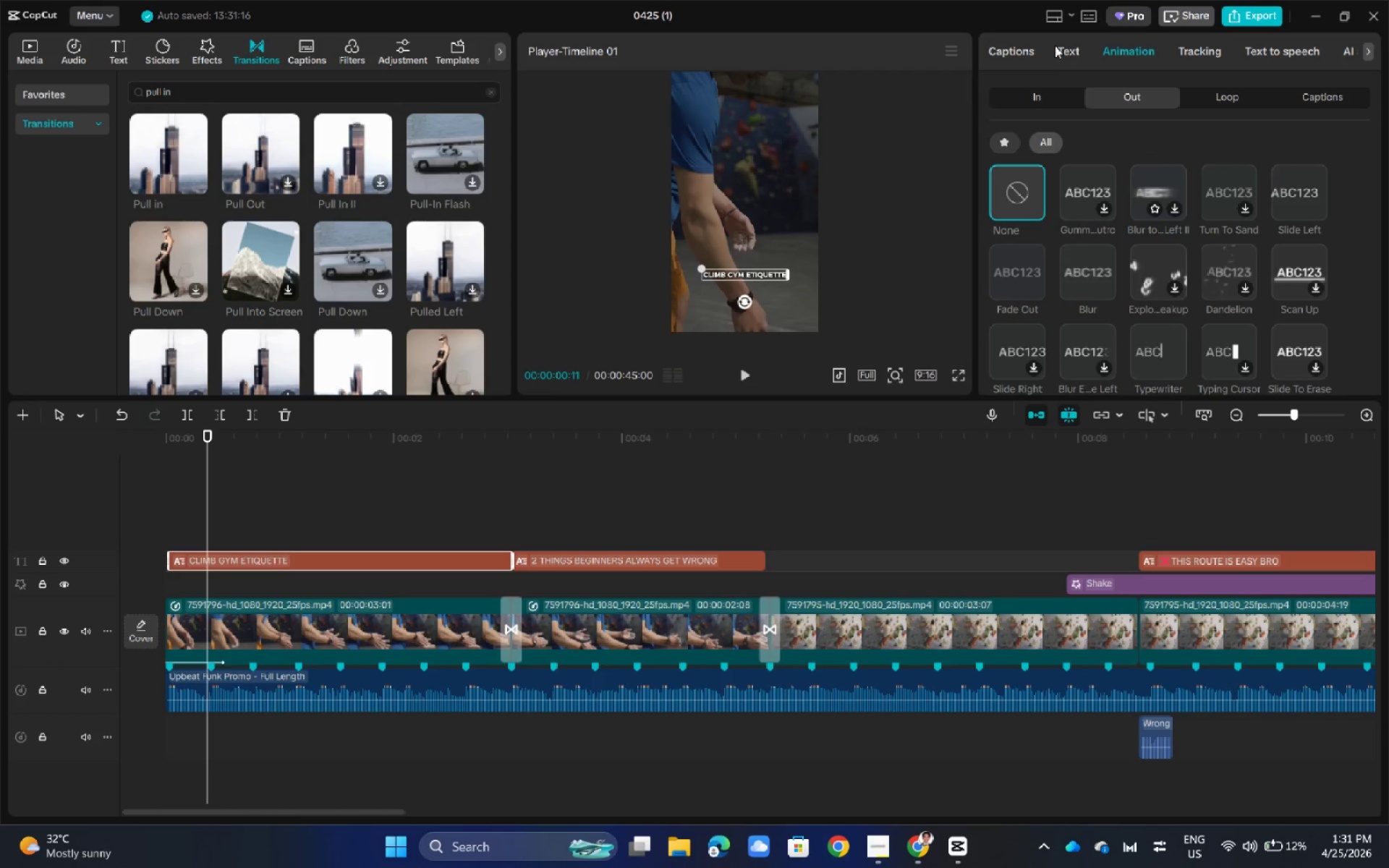 
double_click([1050, 94])
 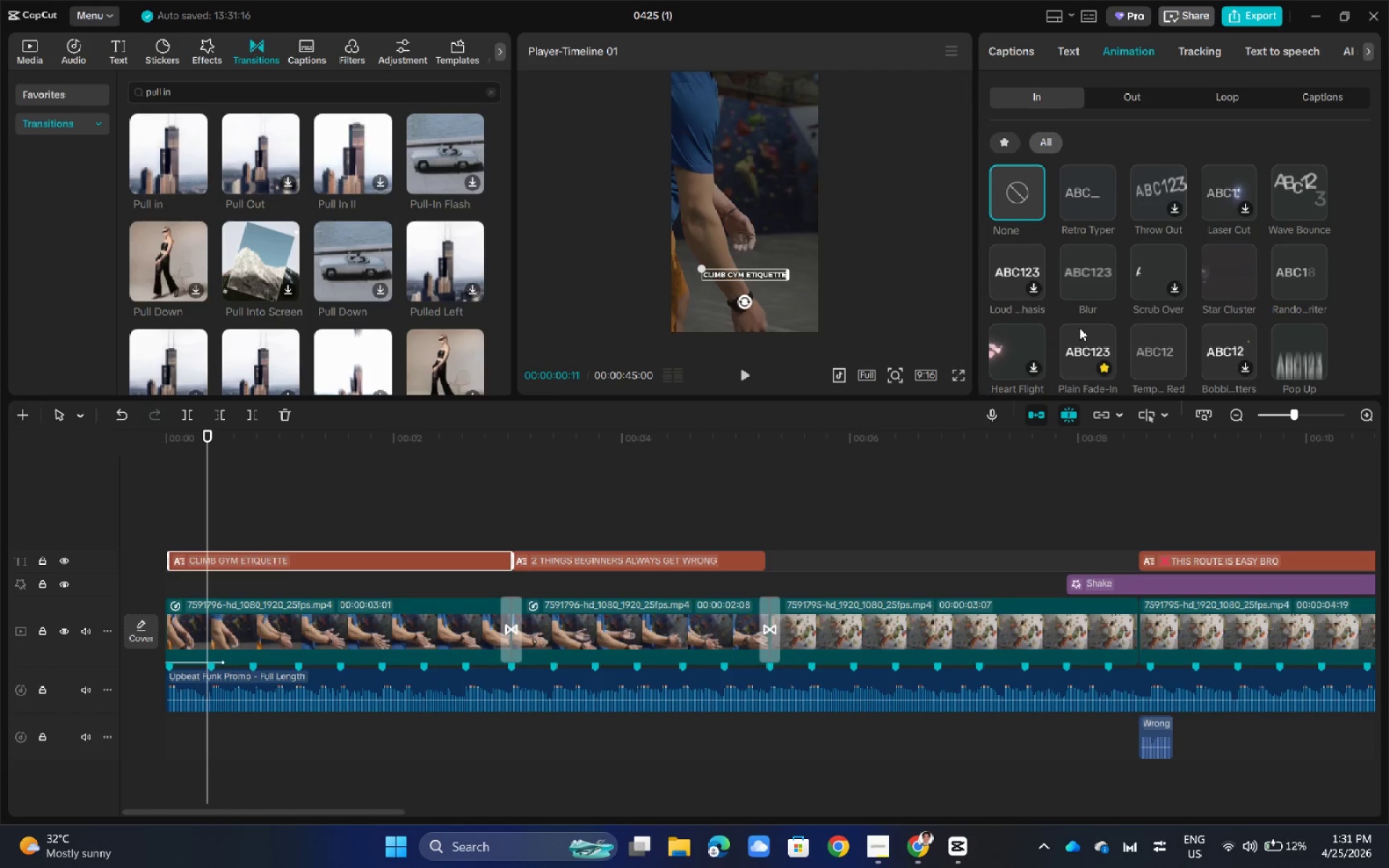 
left_click([1092, 349])
 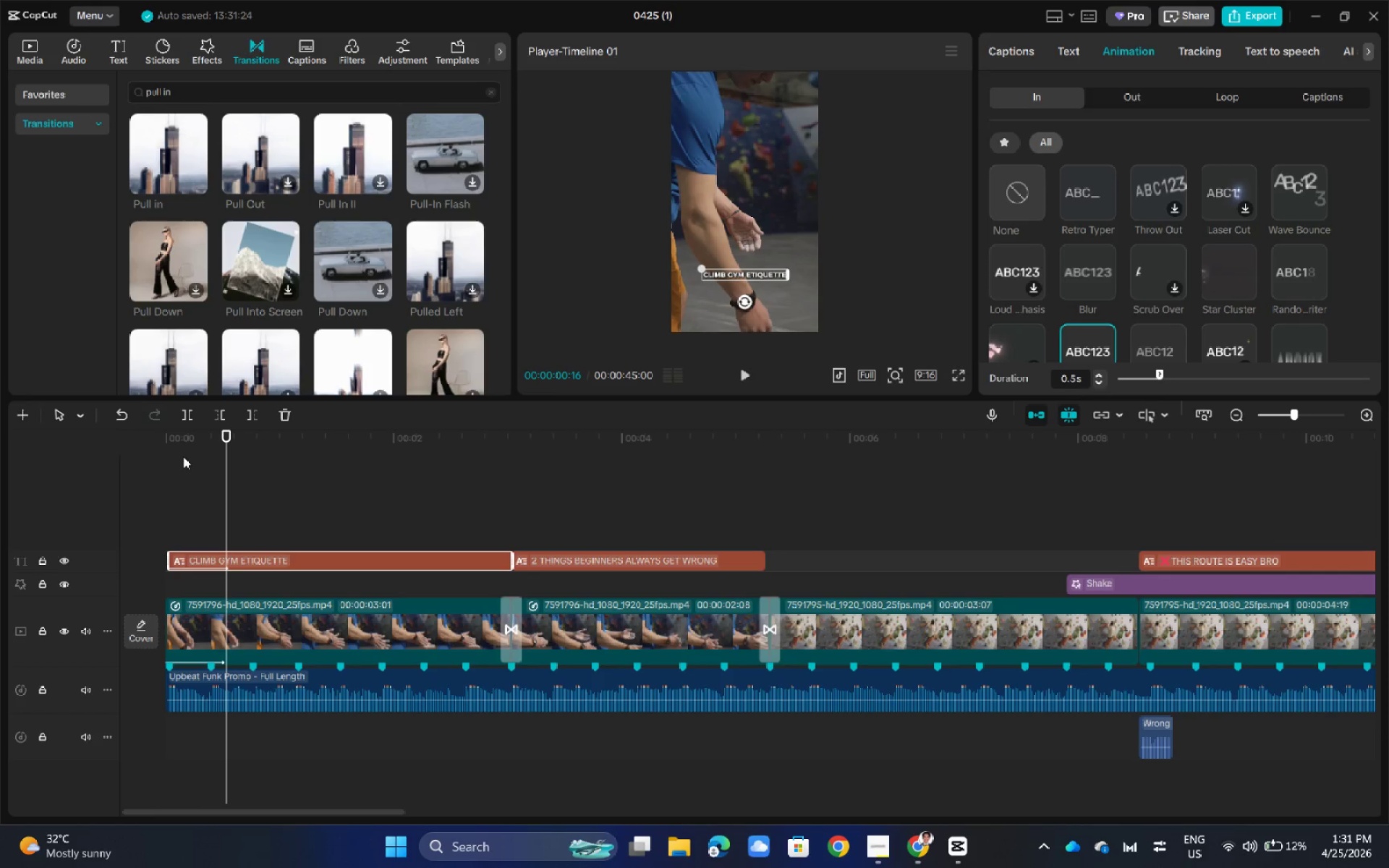 
left_click_drag(start_coordinate=[227, 438], to_coordinate=[81, 463])
 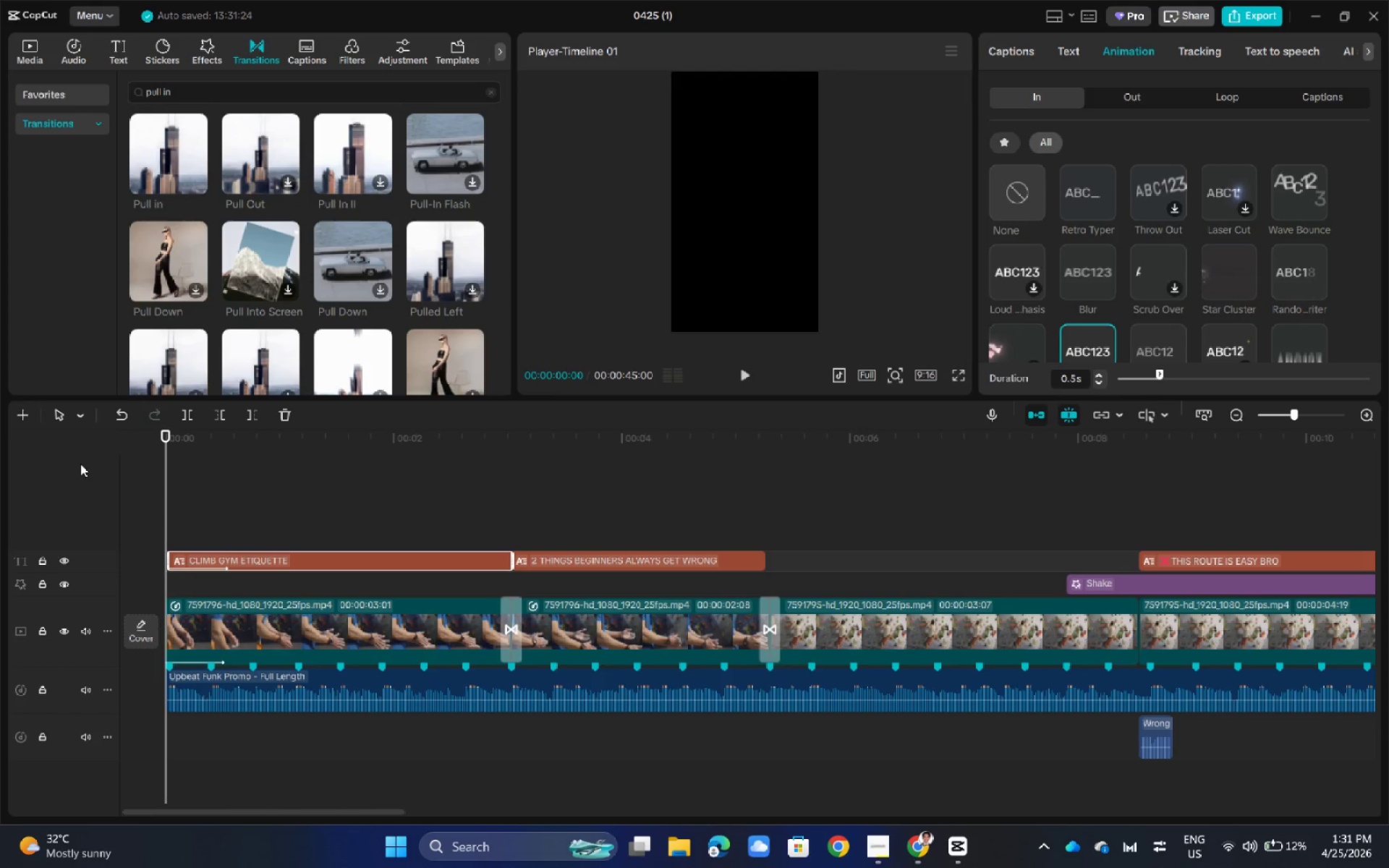 
key(Space)
 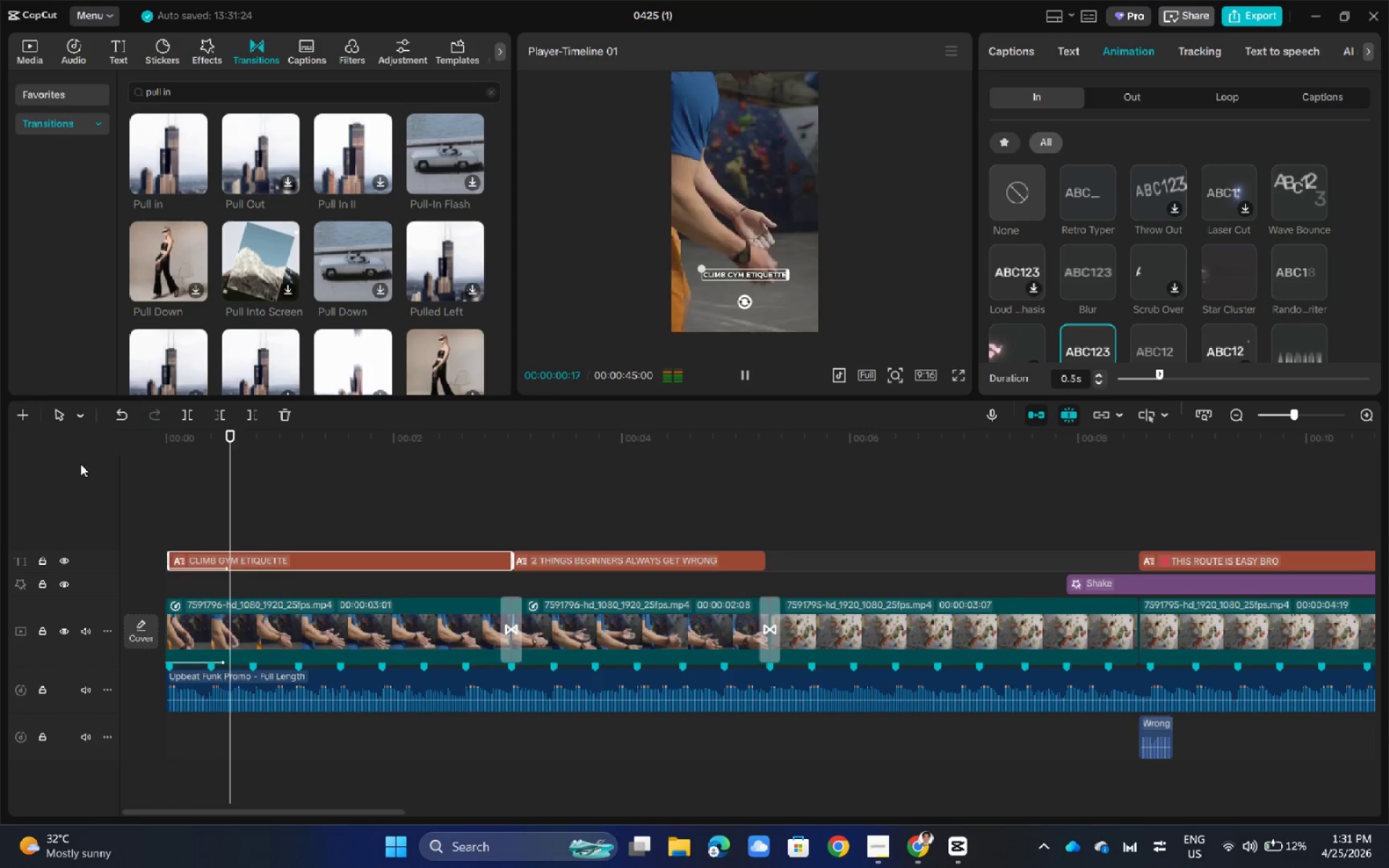 
key(Space)
 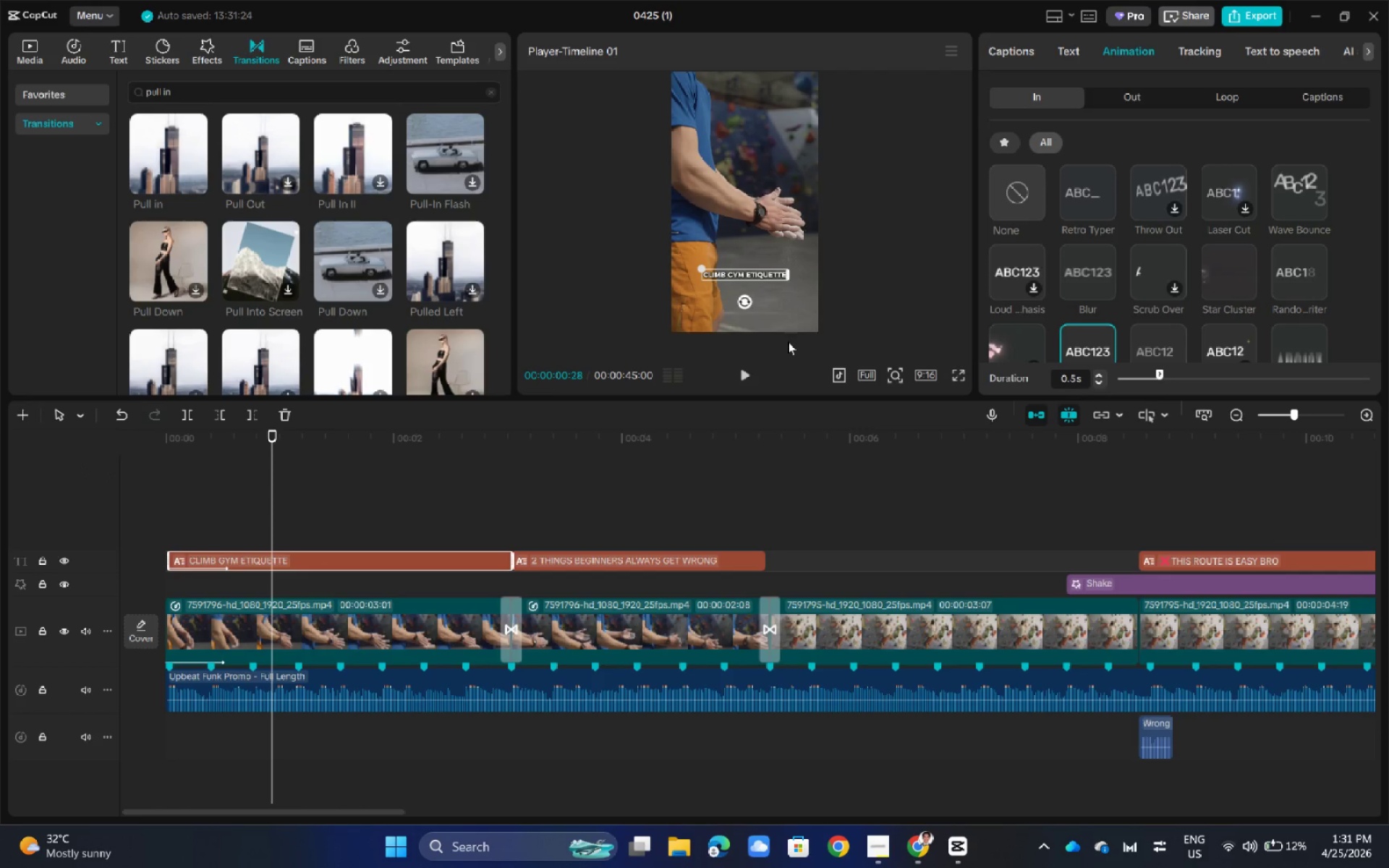 
left_click([958, 378])
 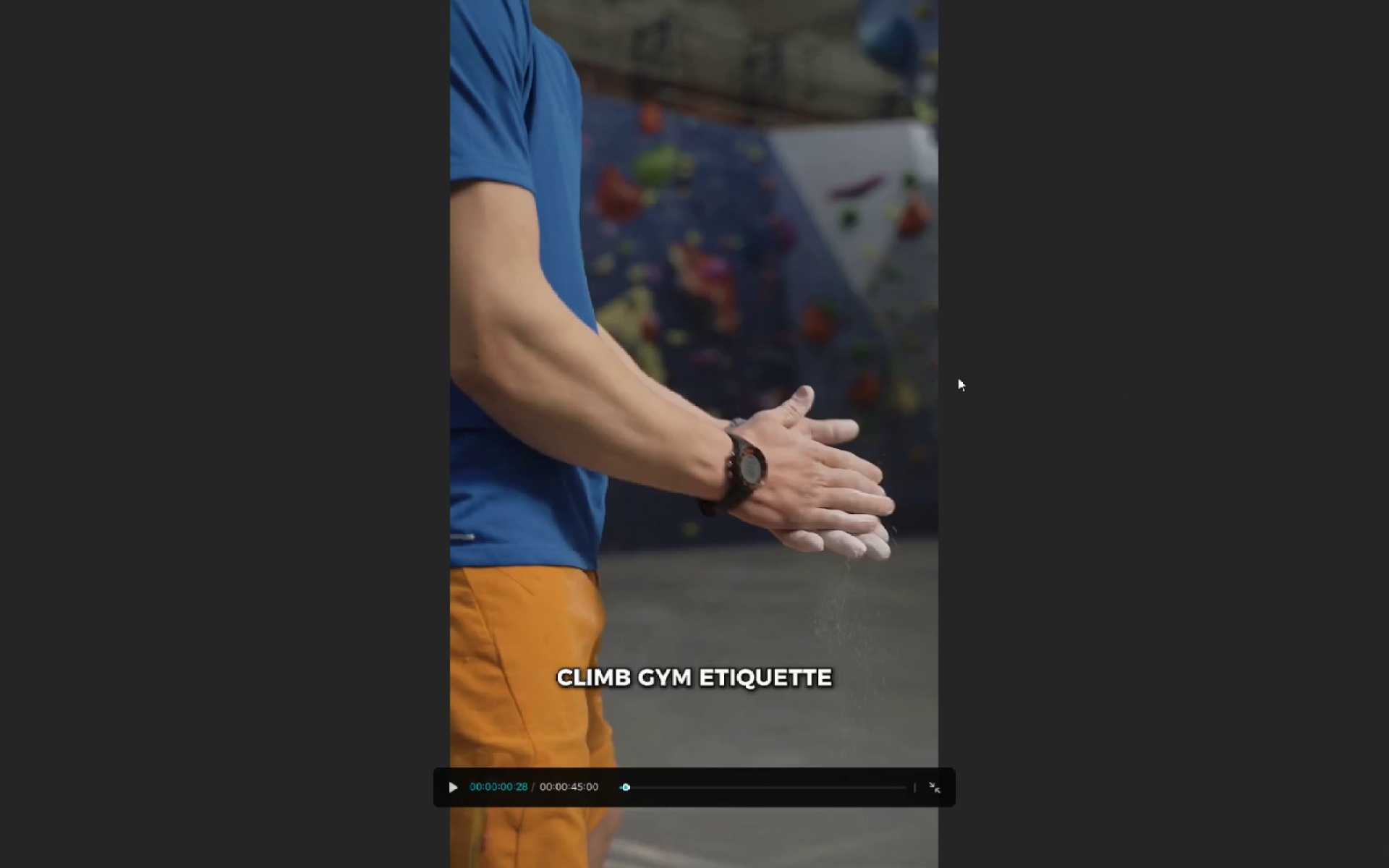 
key(Space)
 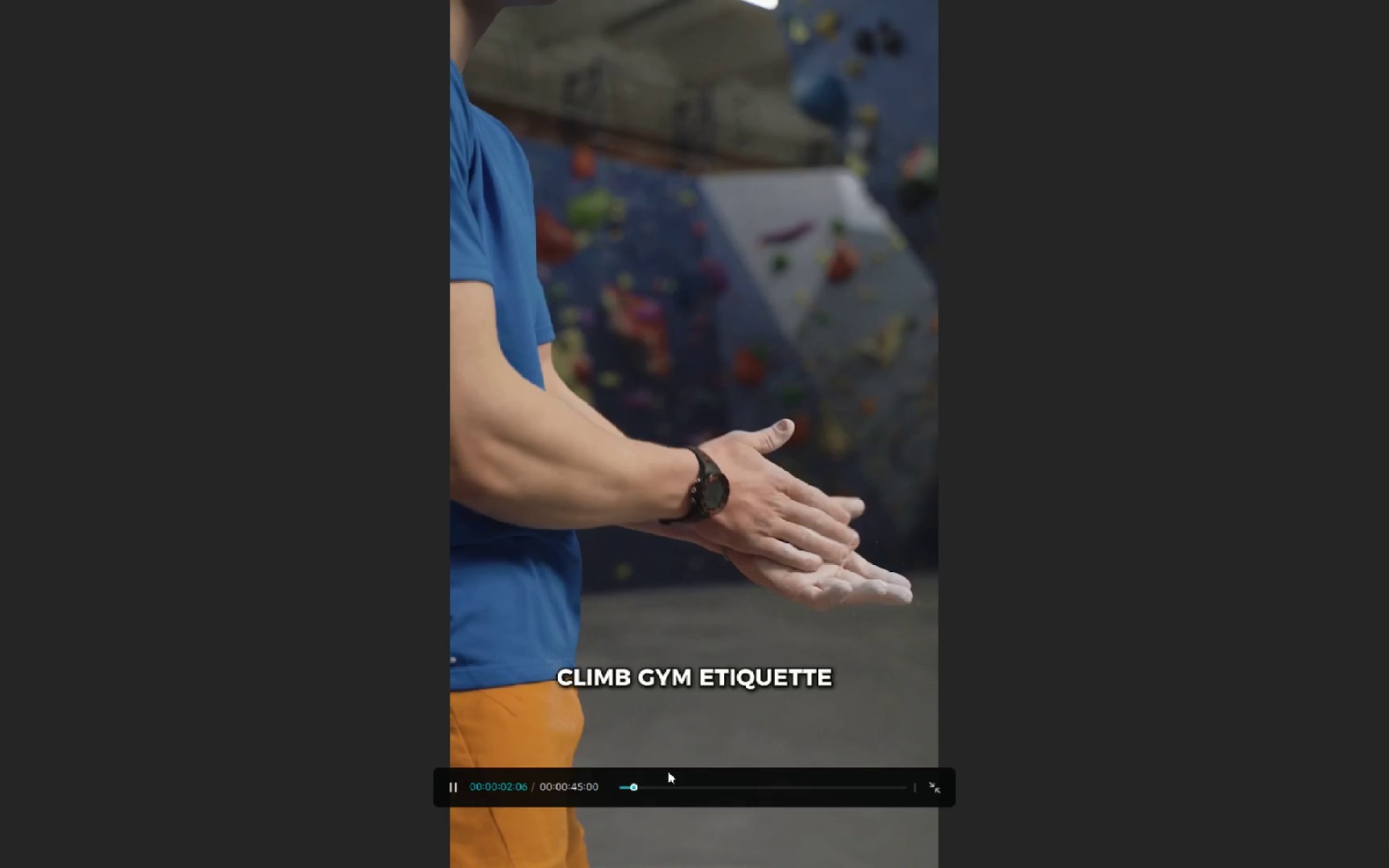 
left_click_drag(start_coordinate=[642, 784], to_coordinate=[545, 802])
 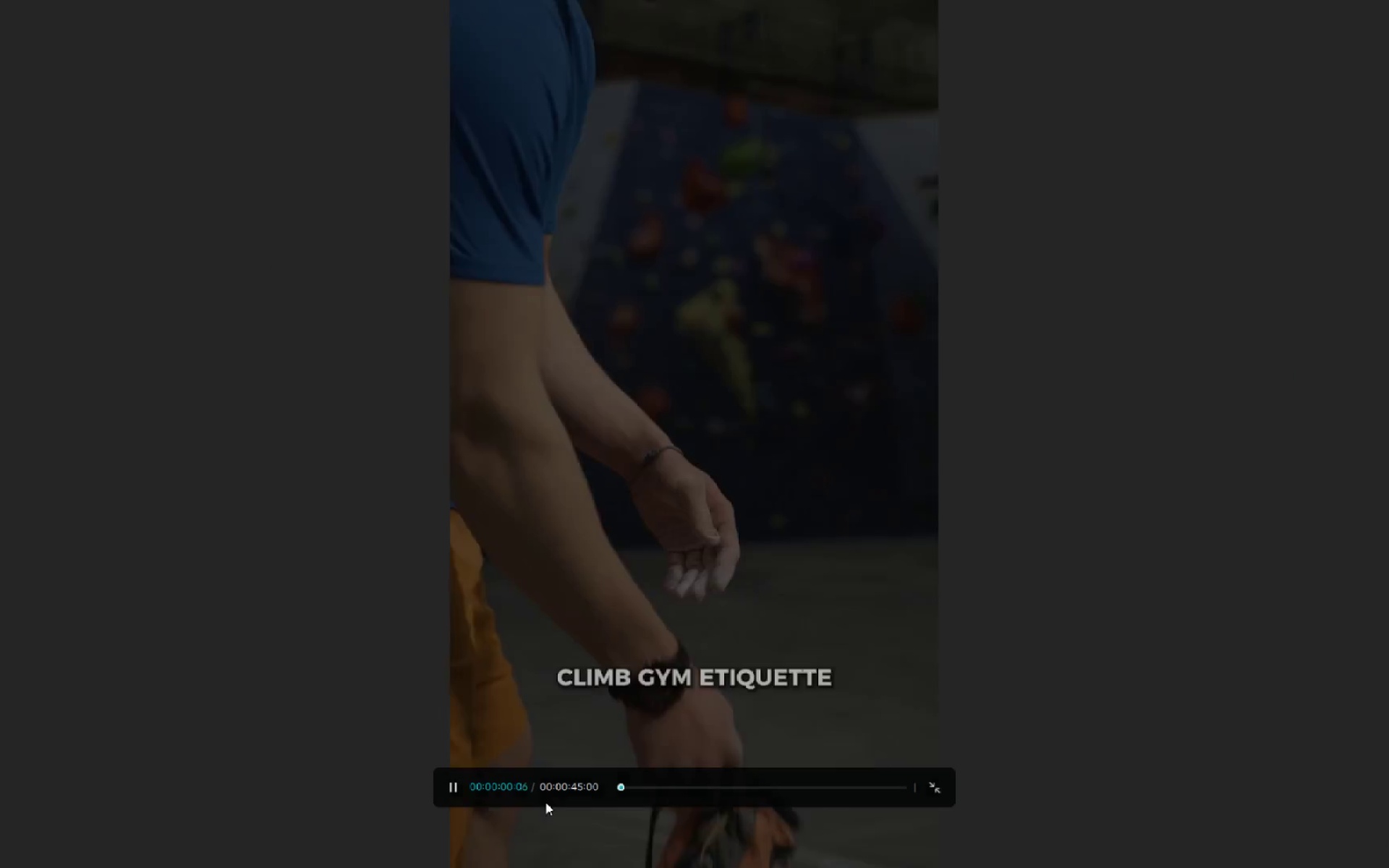 
key(Space)
 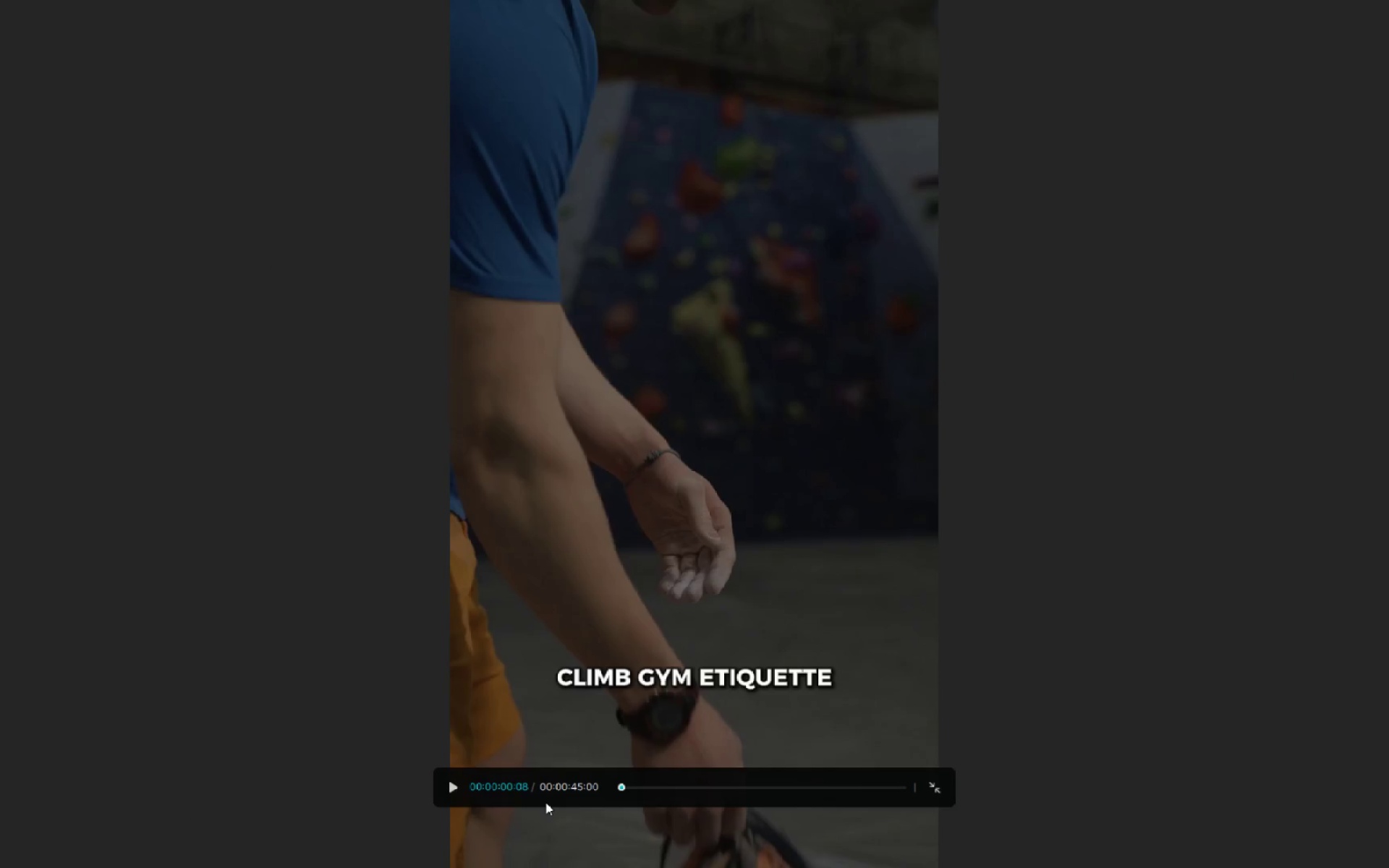 
key(Space)
 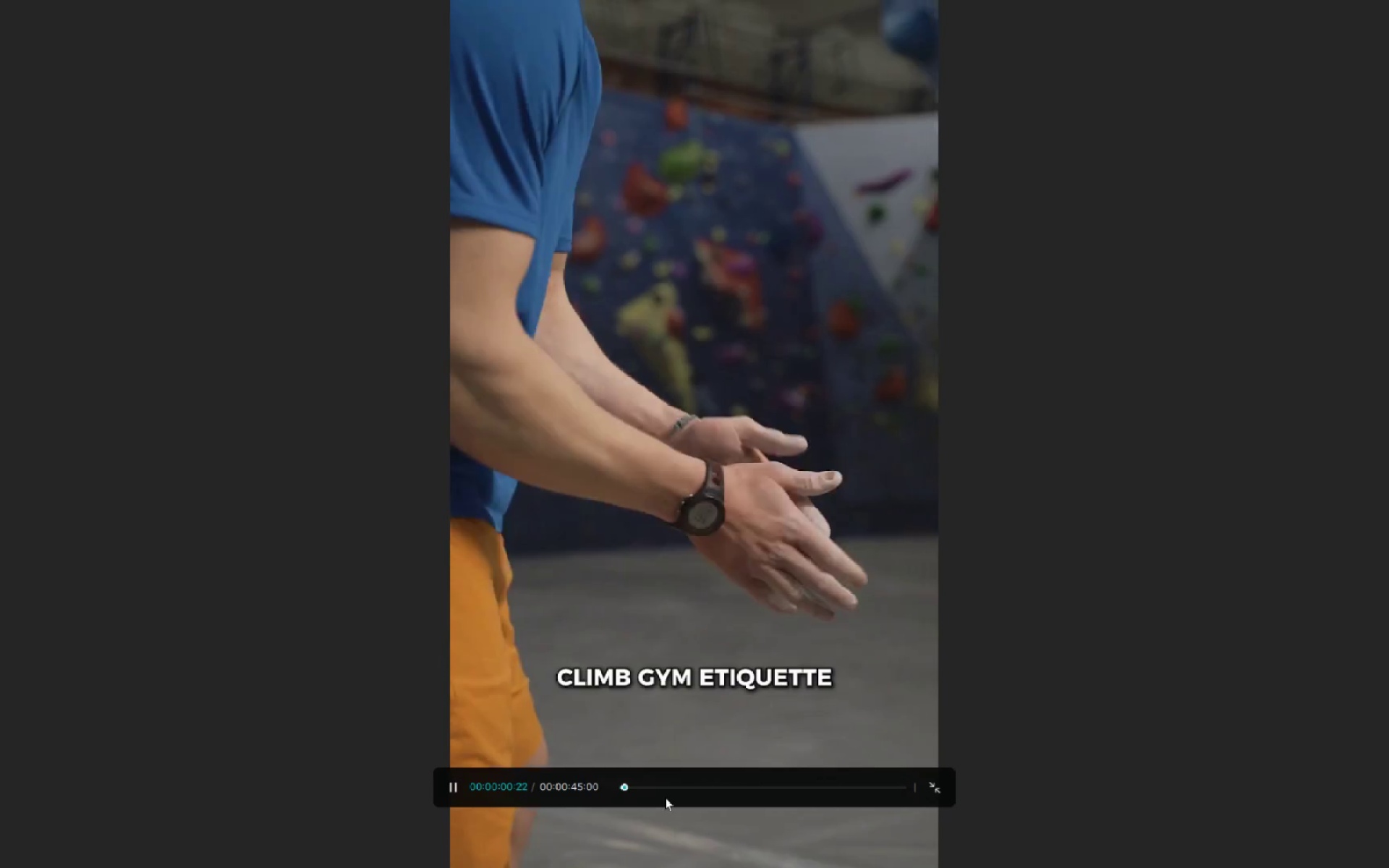 
left_click_drag(start_coordinate=[661, 795], to_coordinate=[653, 791])
 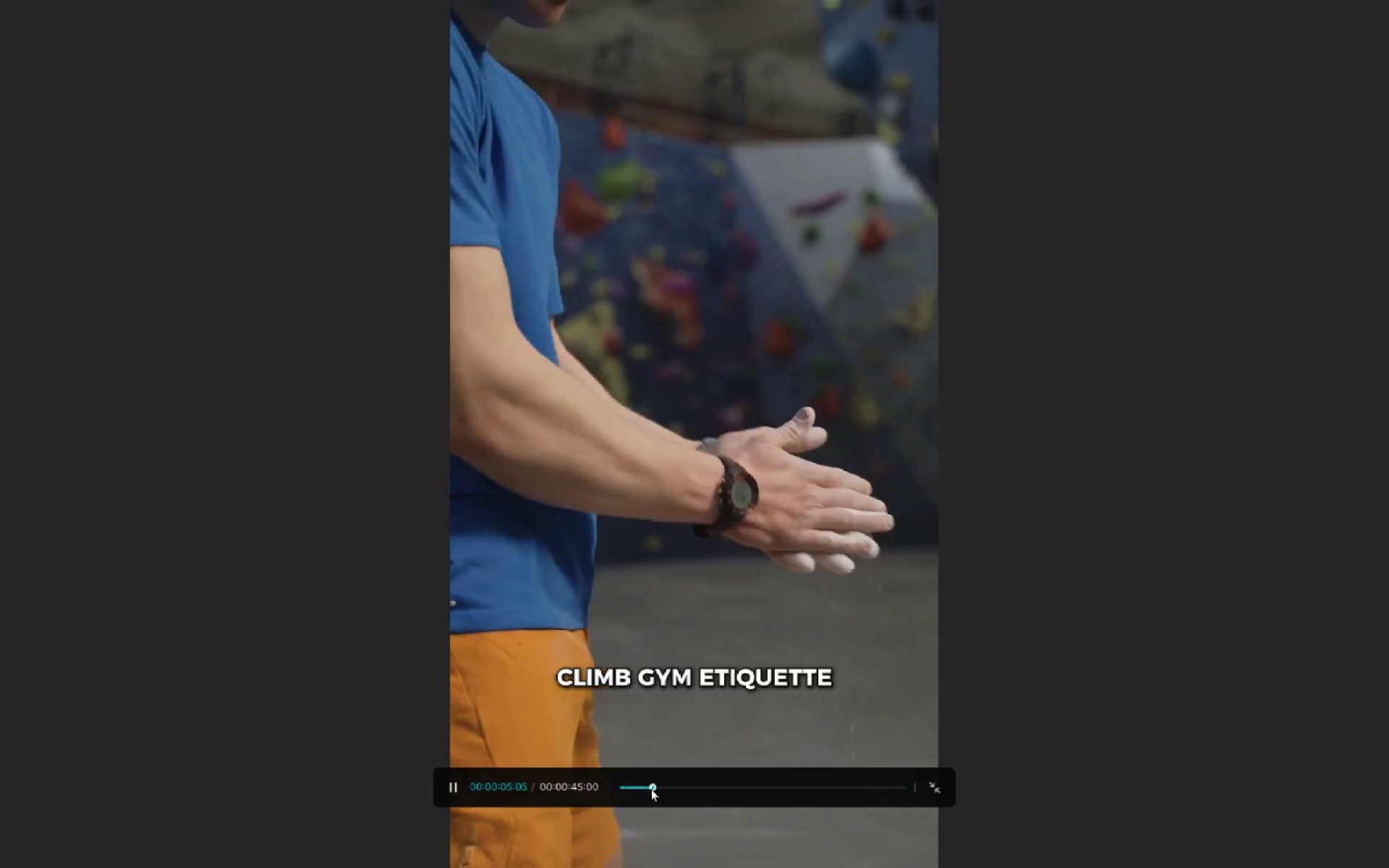 
left_click_drag(start_coordinate=[653, 789], to_coordinate=[514, 791])
 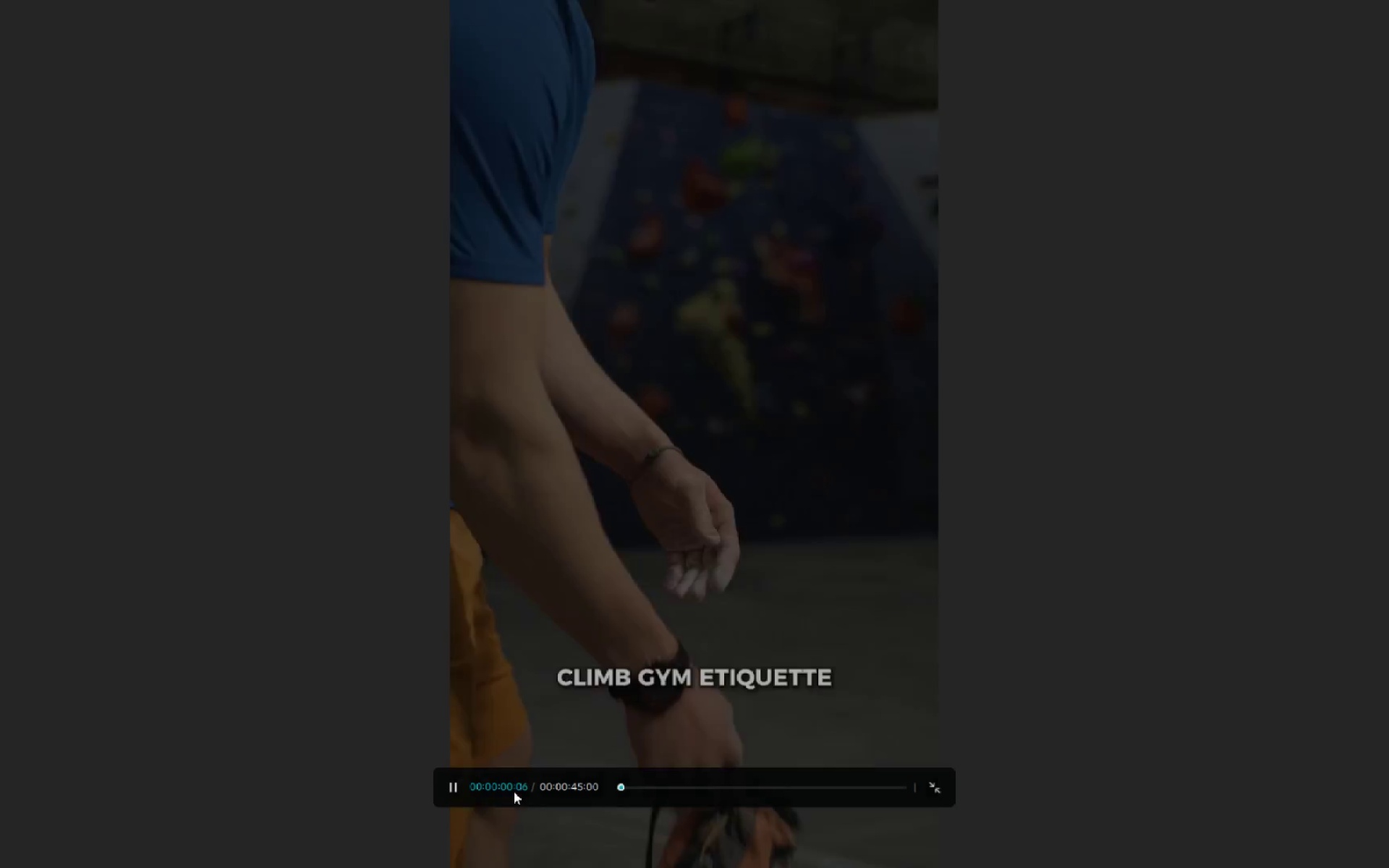 
key(Space)
 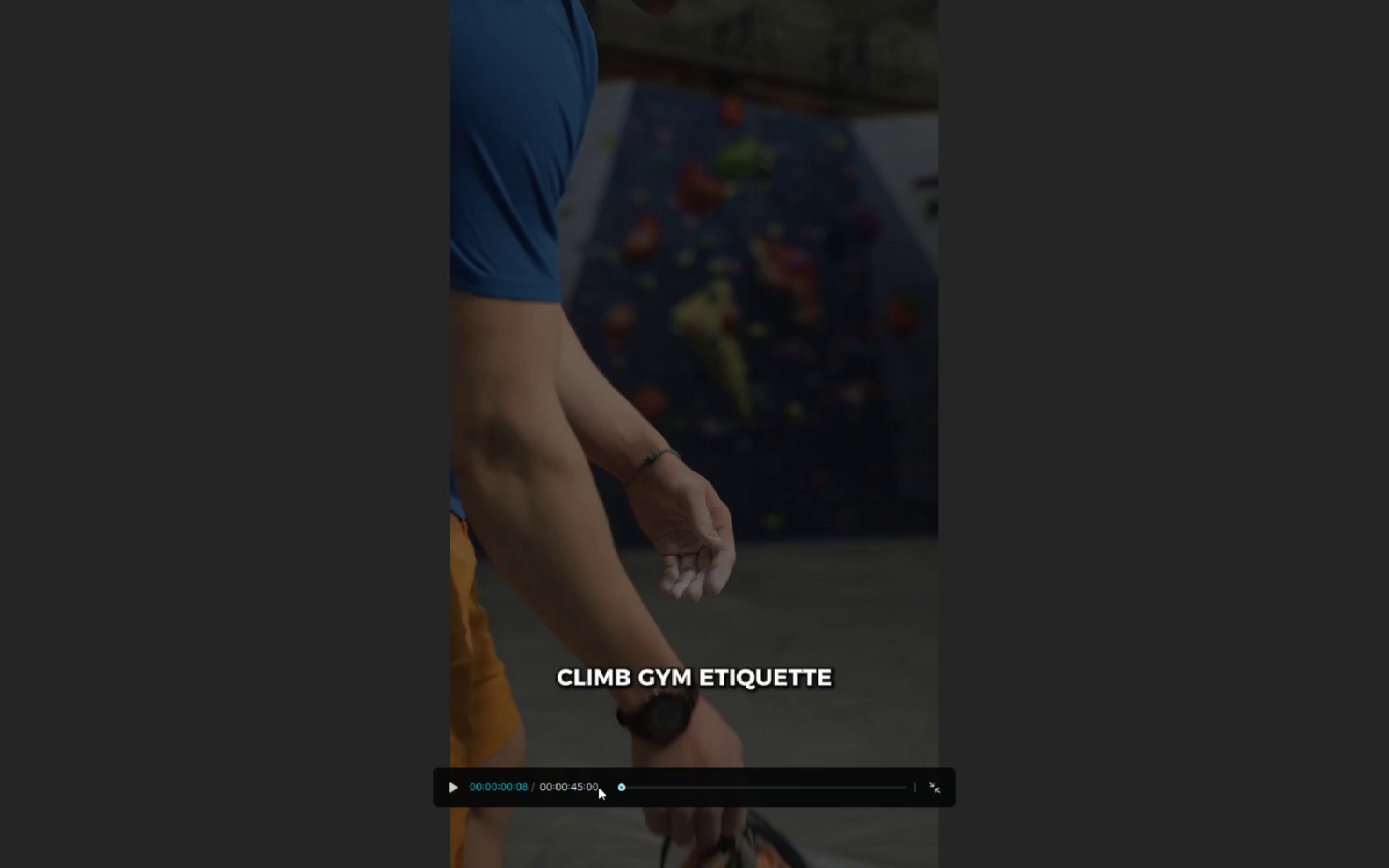 
key(Space)
 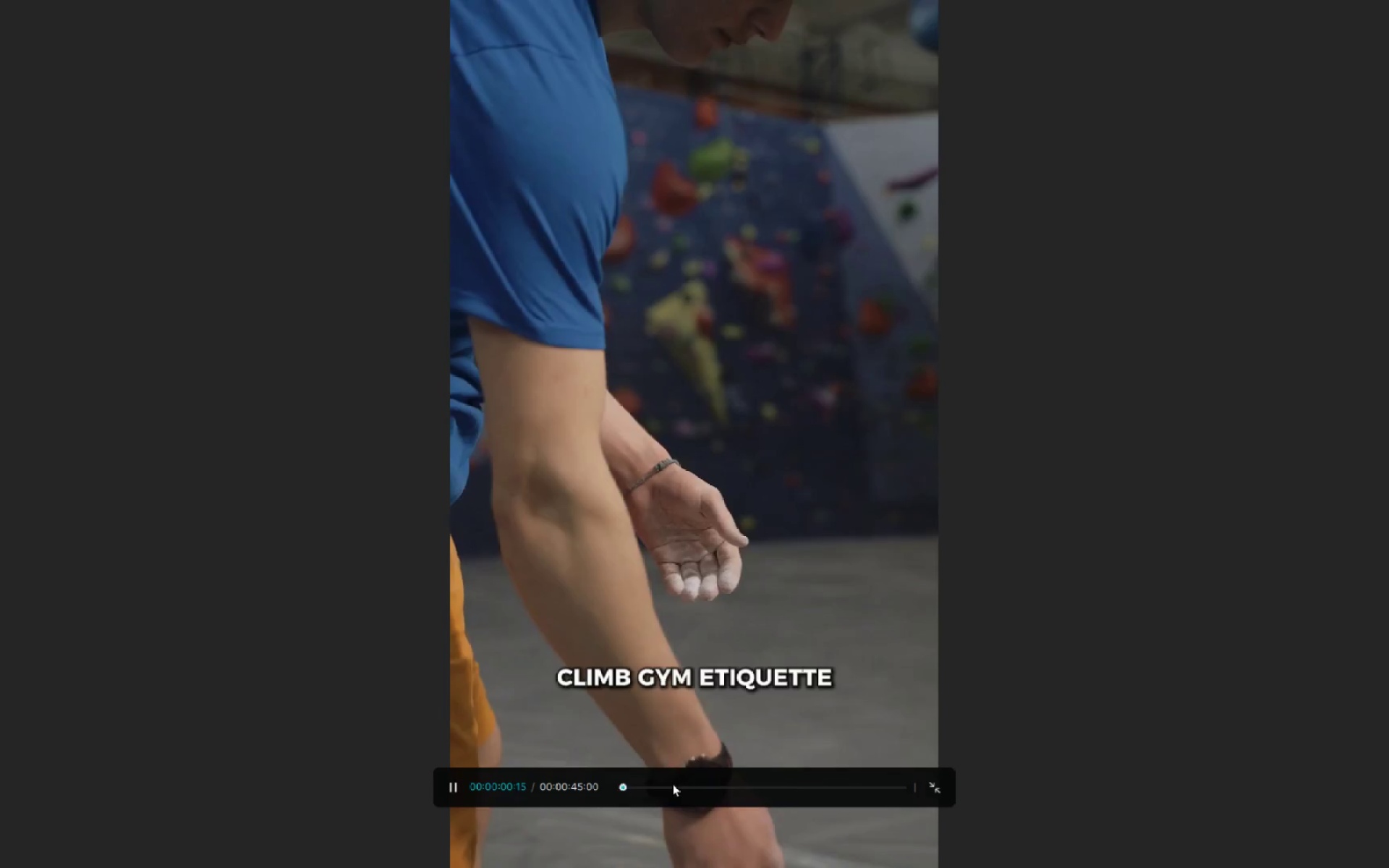 
left_click_drag(start_coordinate=[672, 783], to_coordinate=[558, 790])
 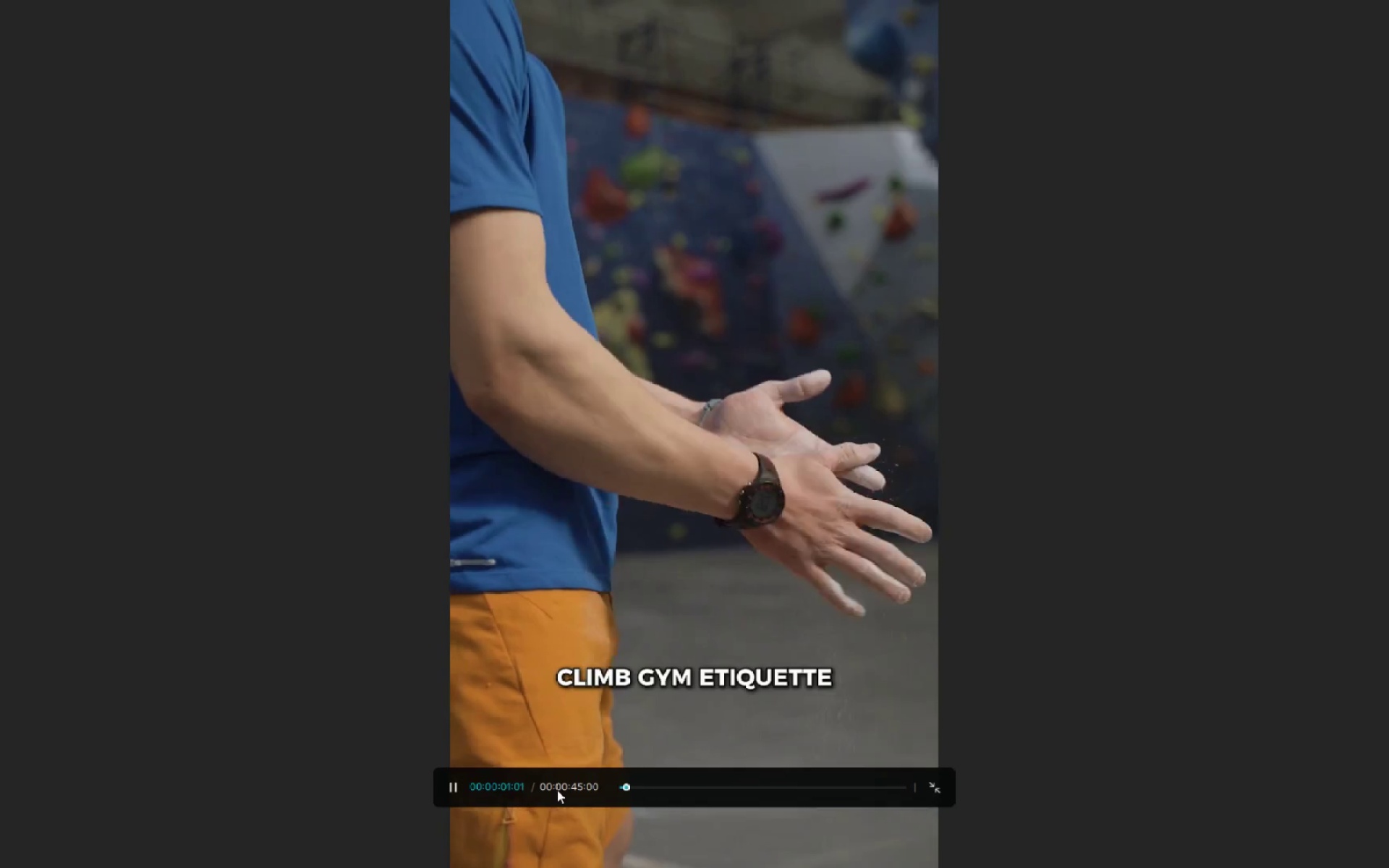 
key(Escape)
 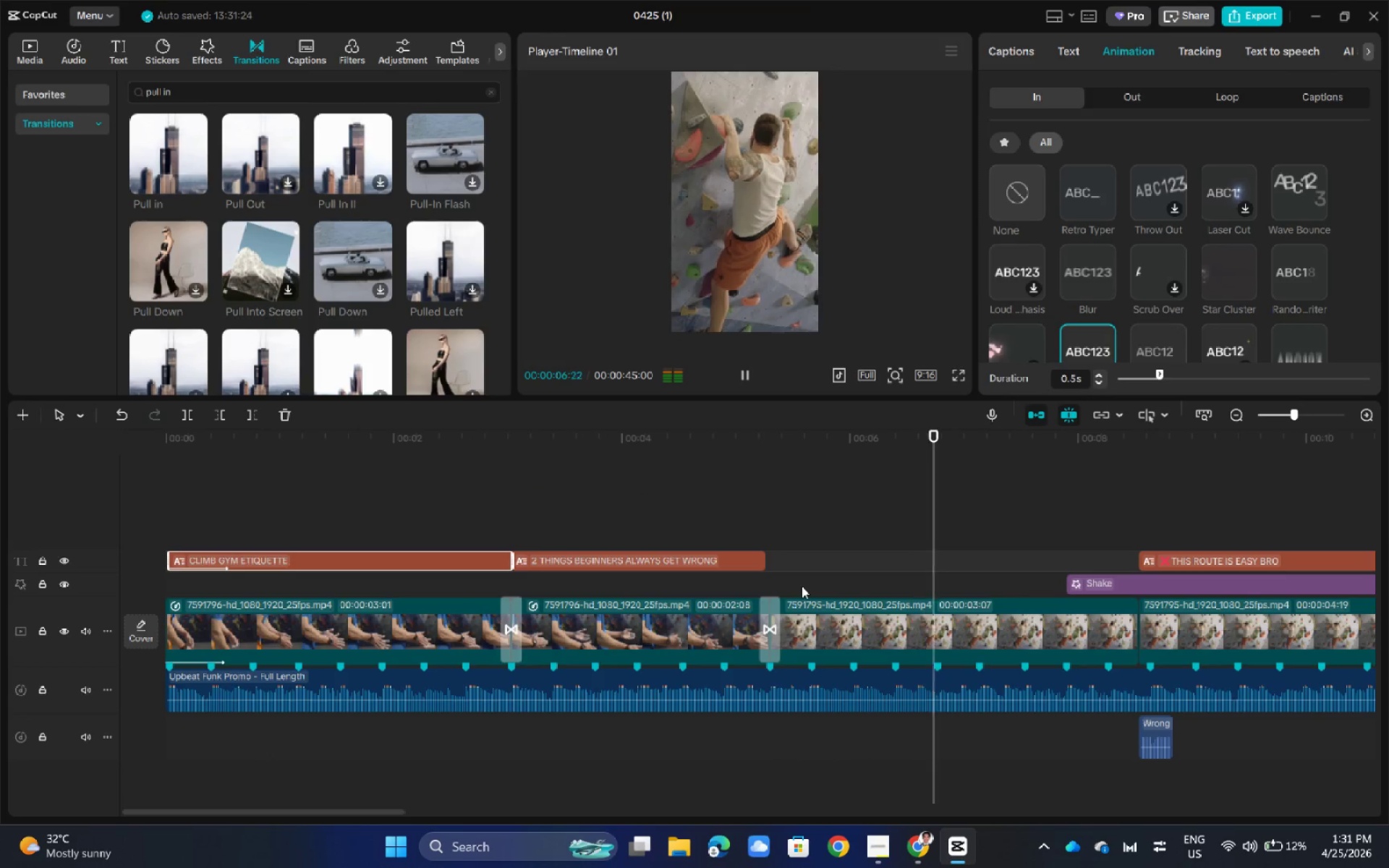 
wait(7.14)
 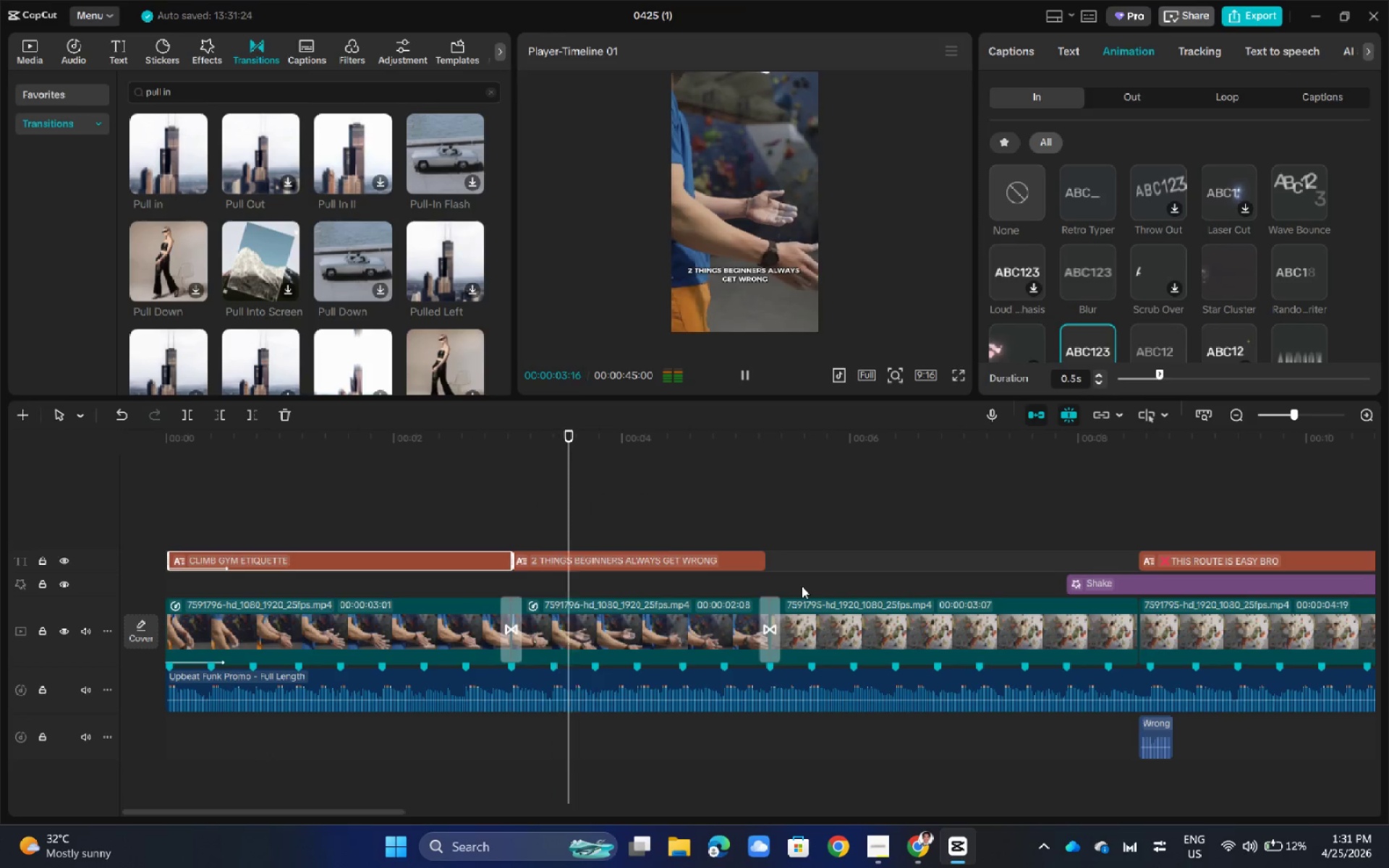 
hold_key(key=ControlLeft, duration=0.92)
scroll: coordinate [925, 228], scroll_direction: down, amount: 2.0
 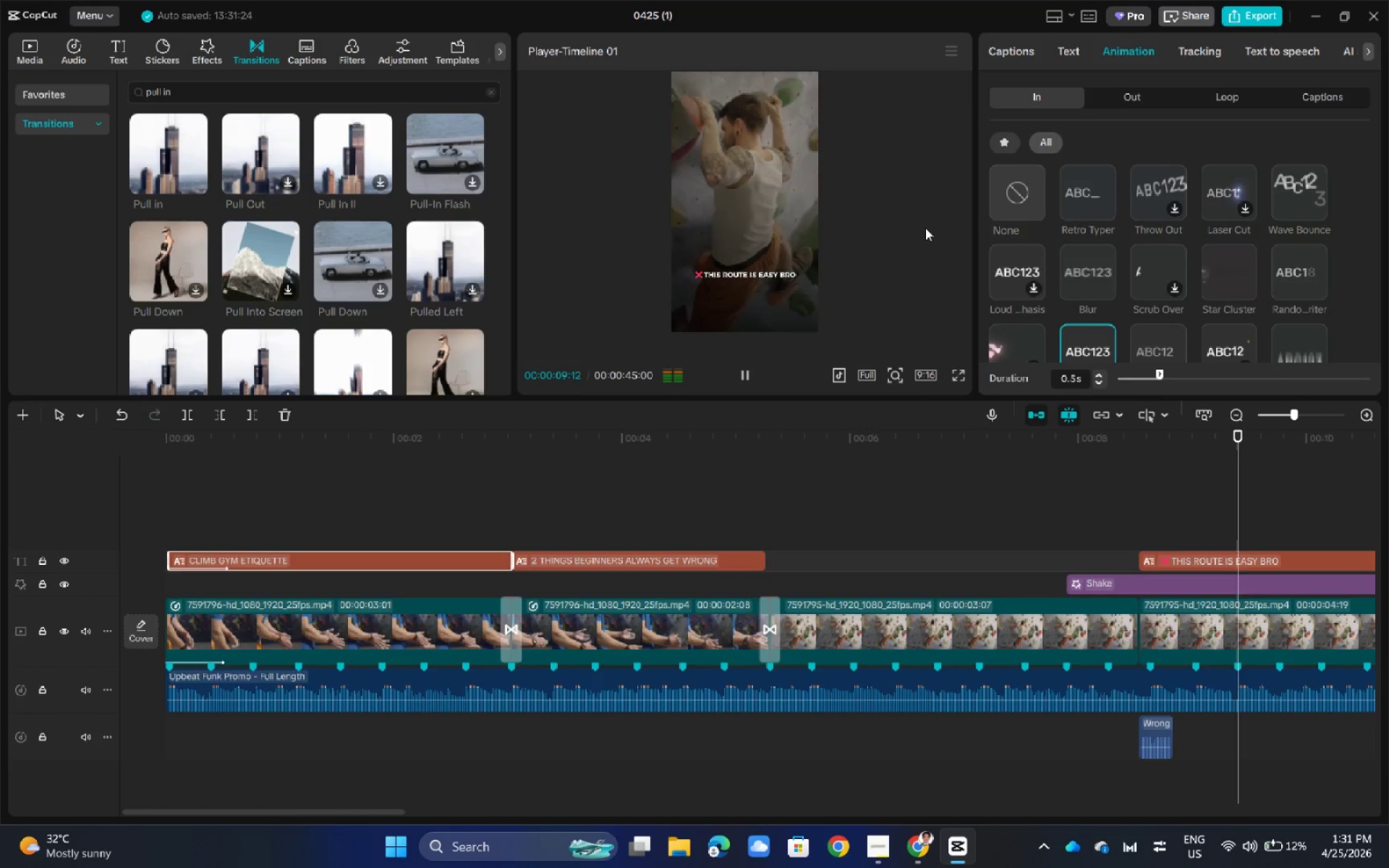 
left_click([923, 228])
 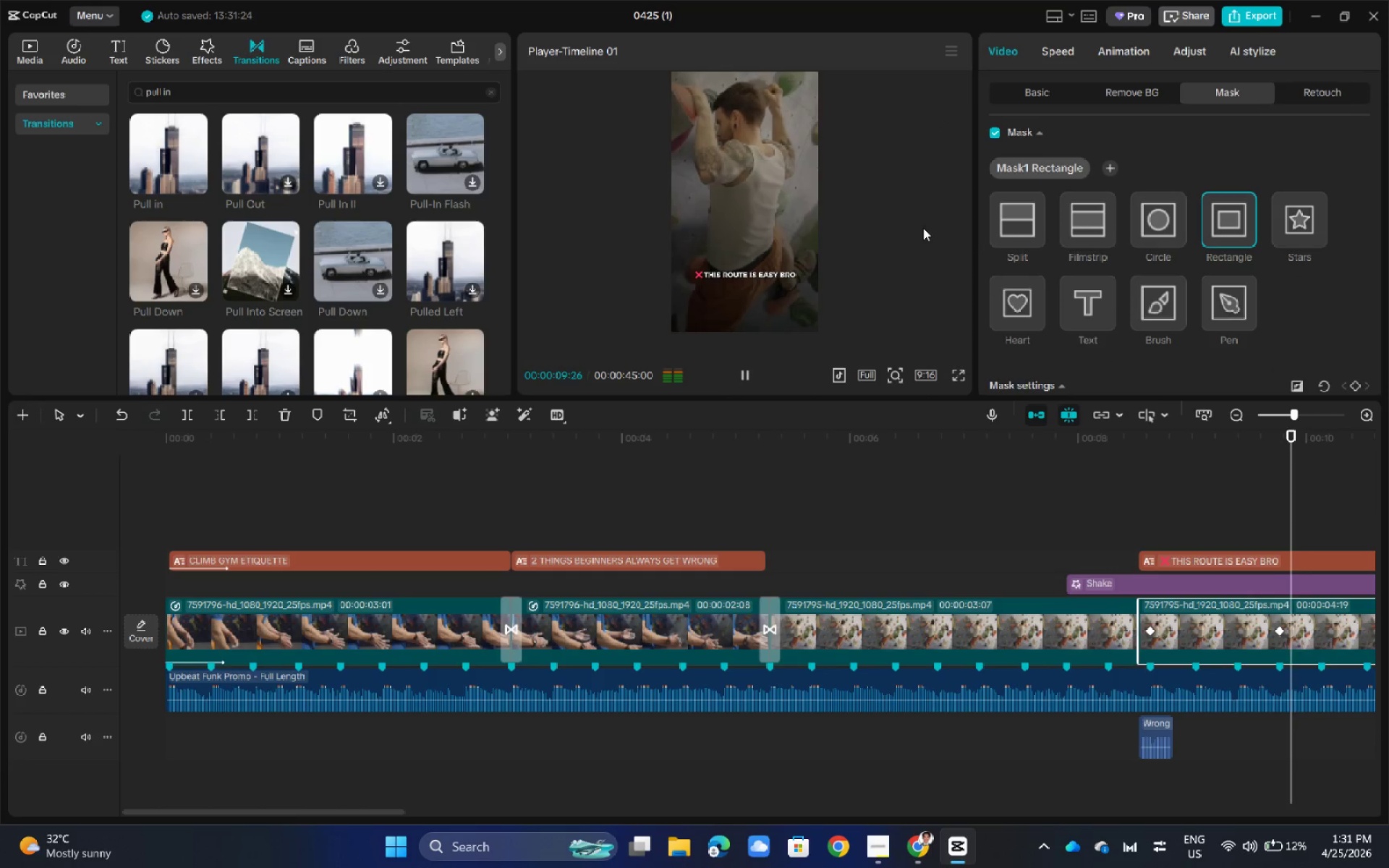 
hold_key(key=ControlLeft, duration=0.41)
scroll: coordinate [923, 228], scroll_direction: down, amount: 1.0
 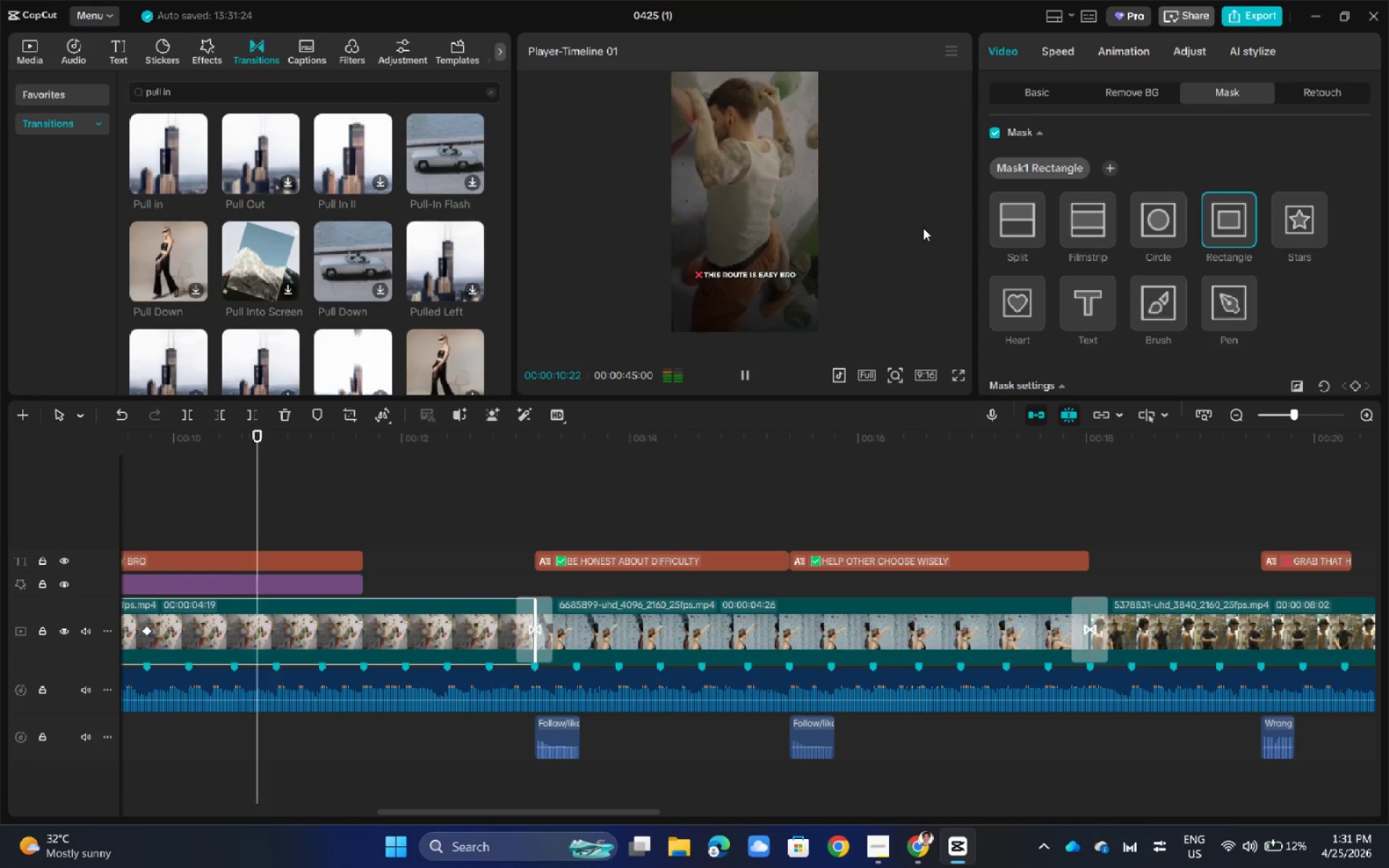 
hold_key(key=ControlLeft, duration=0.39)
scroll: coordinate [920, 228], scroll_direction: down, amount: 2.0
 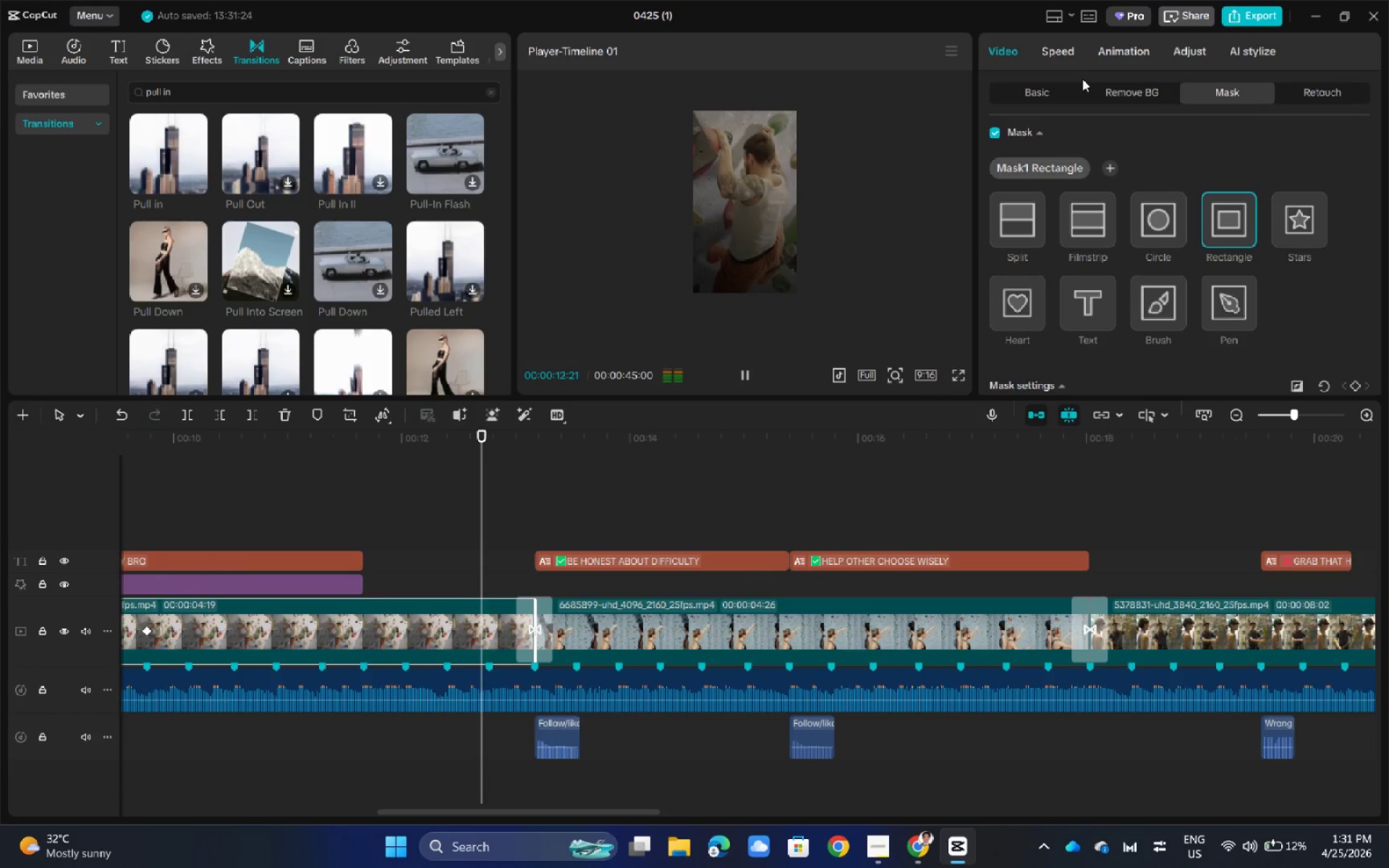 
left_click([903, 171])
 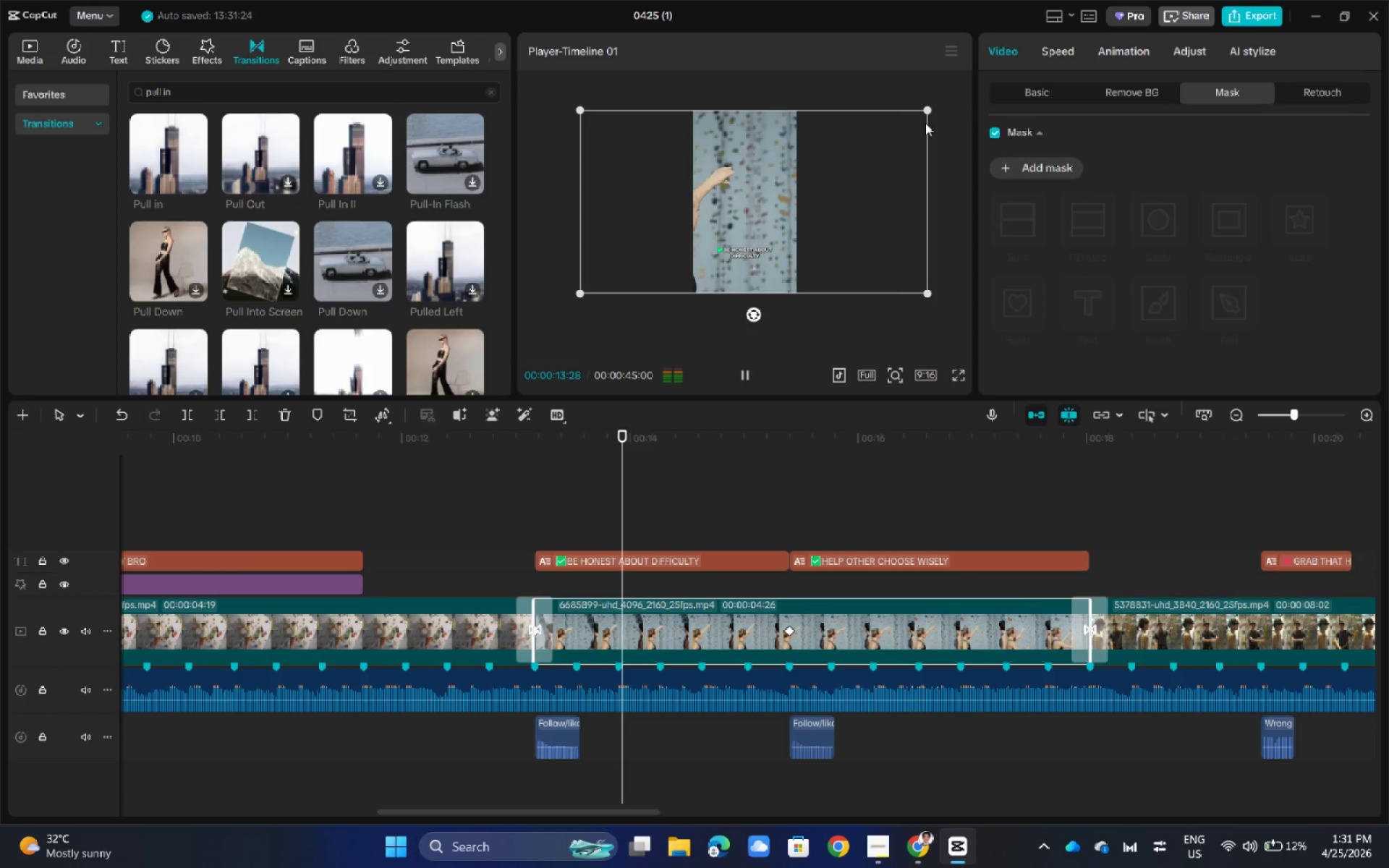 
left_click([926, 85])
 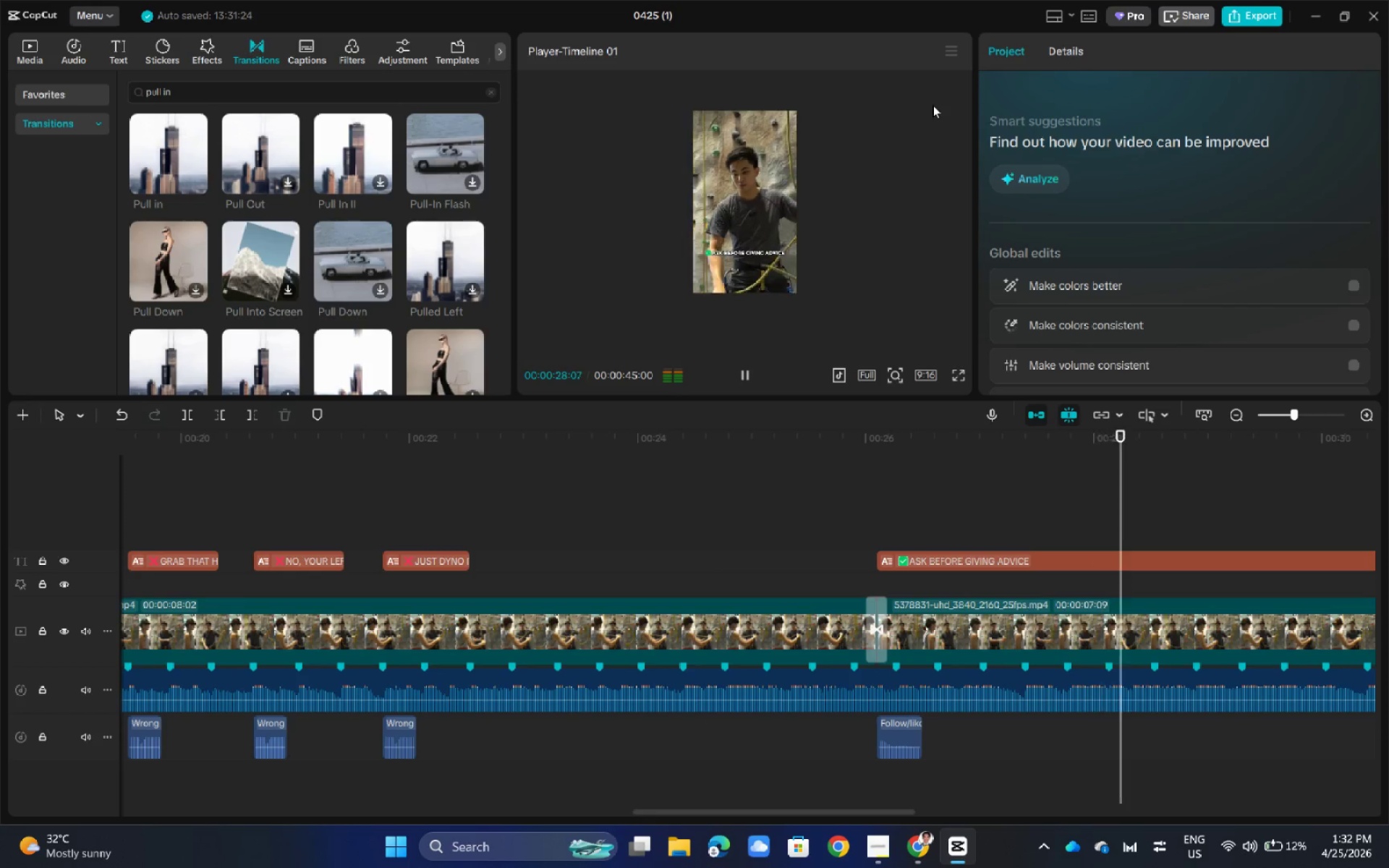 
wait(19.06)
 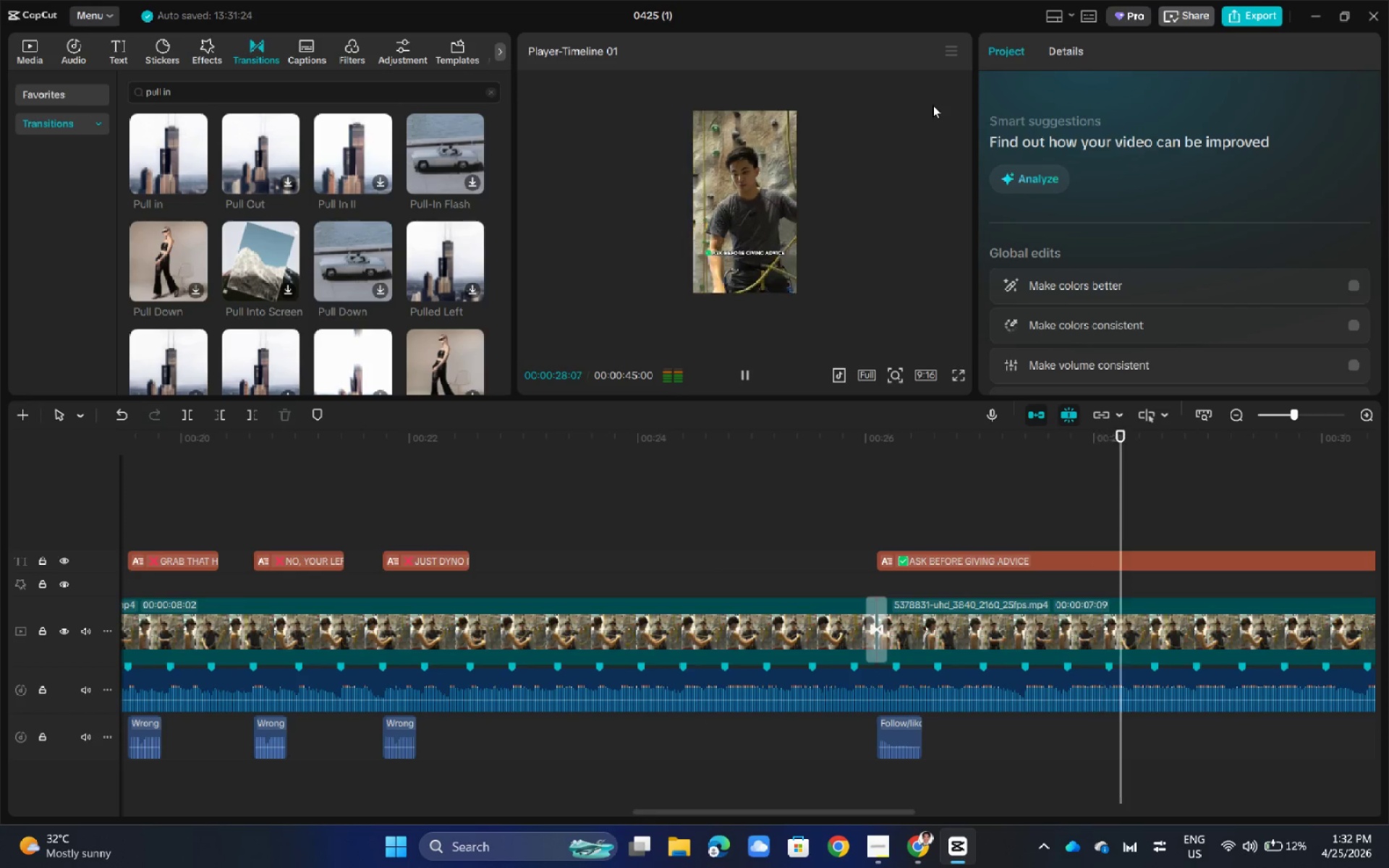 
left_click_drag(start_coordinate=[545, 440], to_coordinate=[558, 565])
 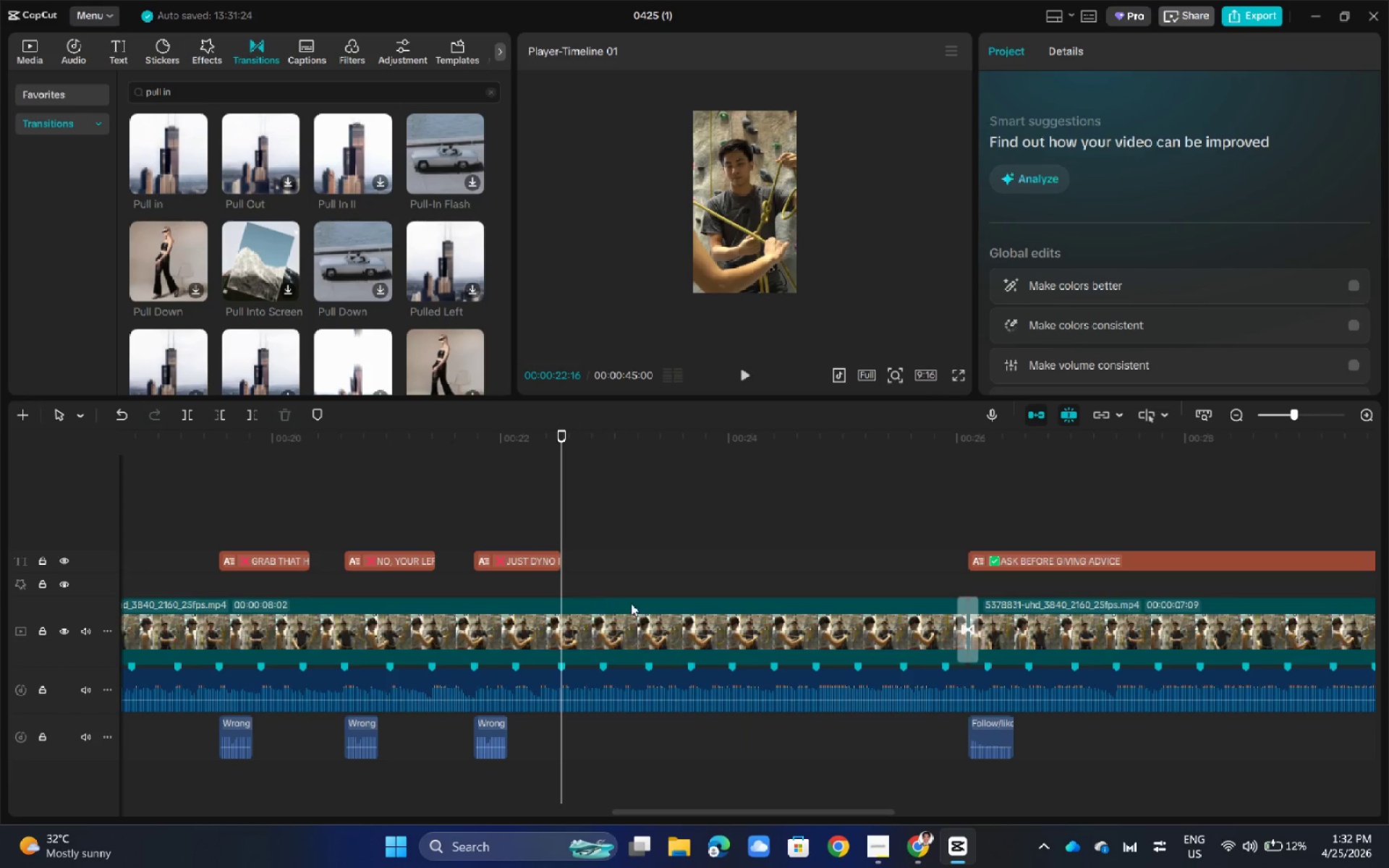 
left_click([633, 611])
 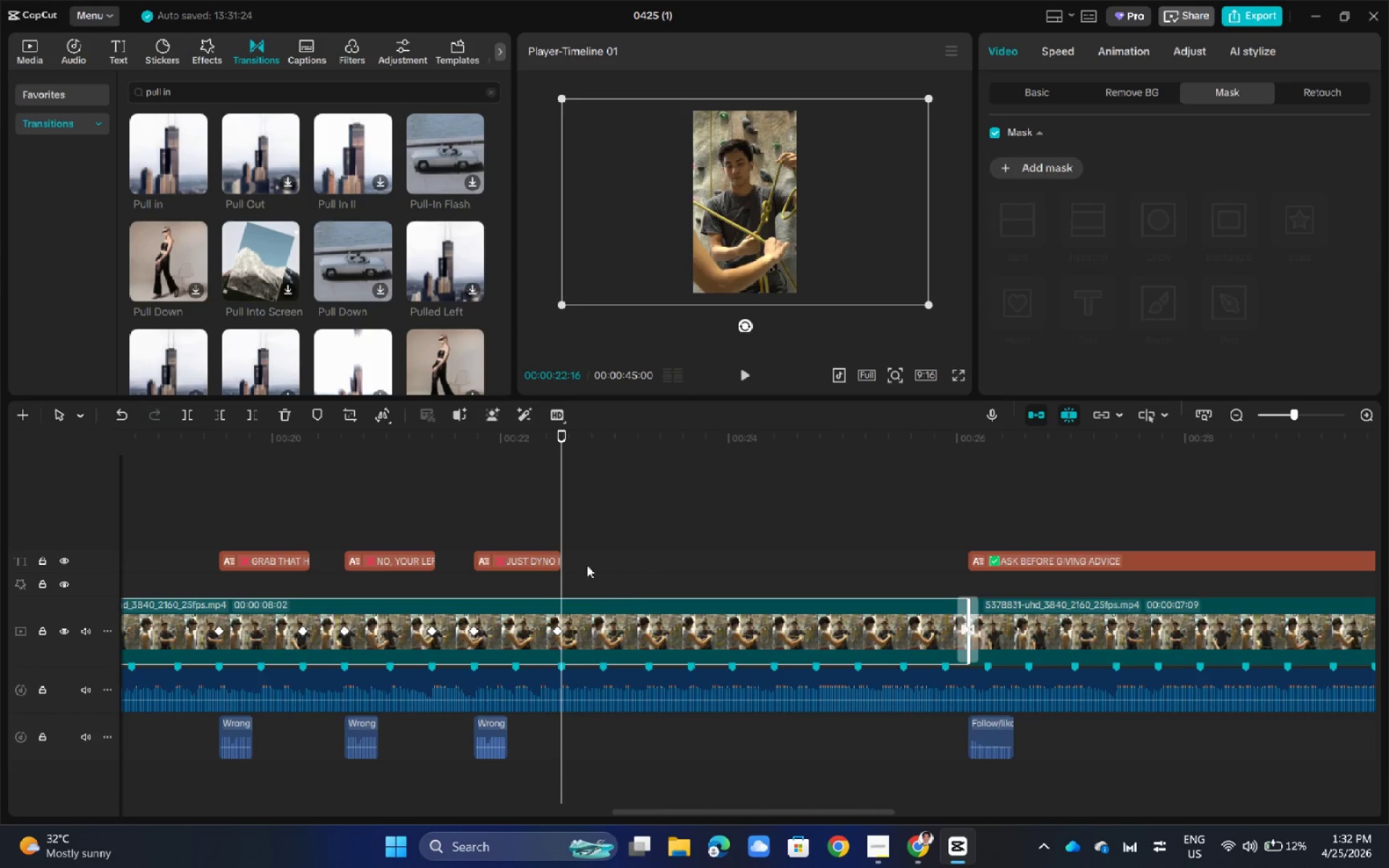 
mouse_move([259, 407])
 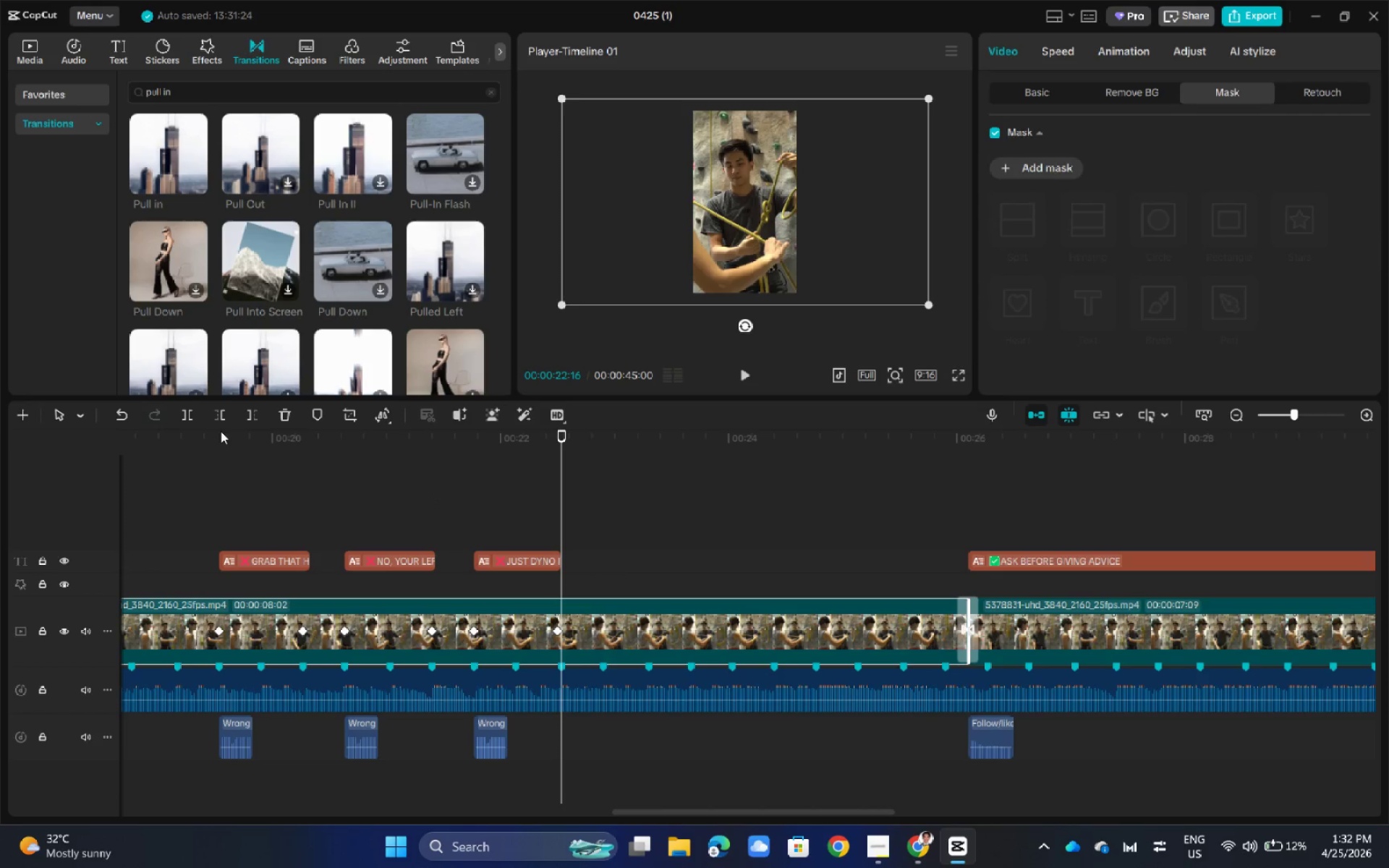 
left_click([188, 412])
 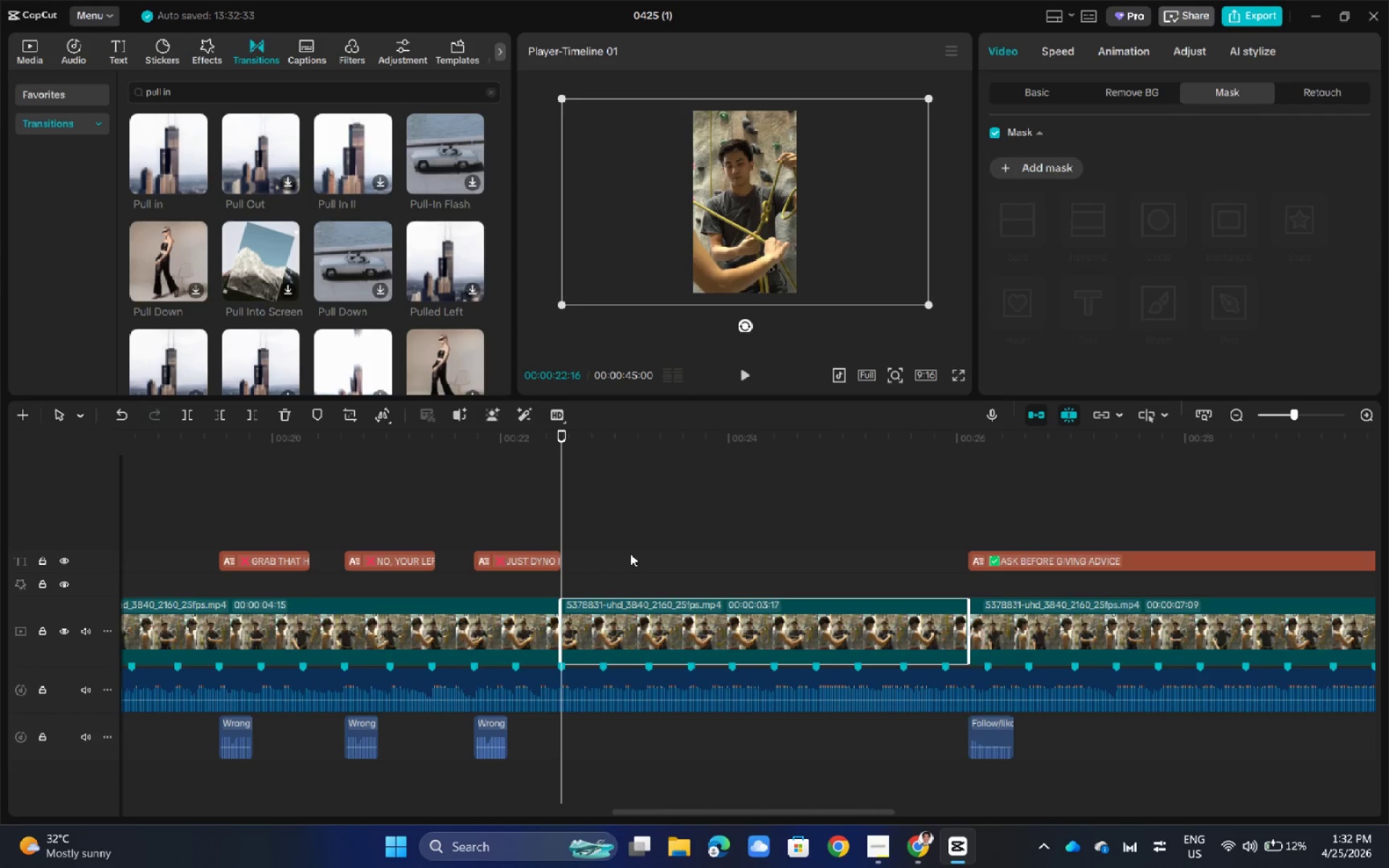 
left_click([630, 553])
 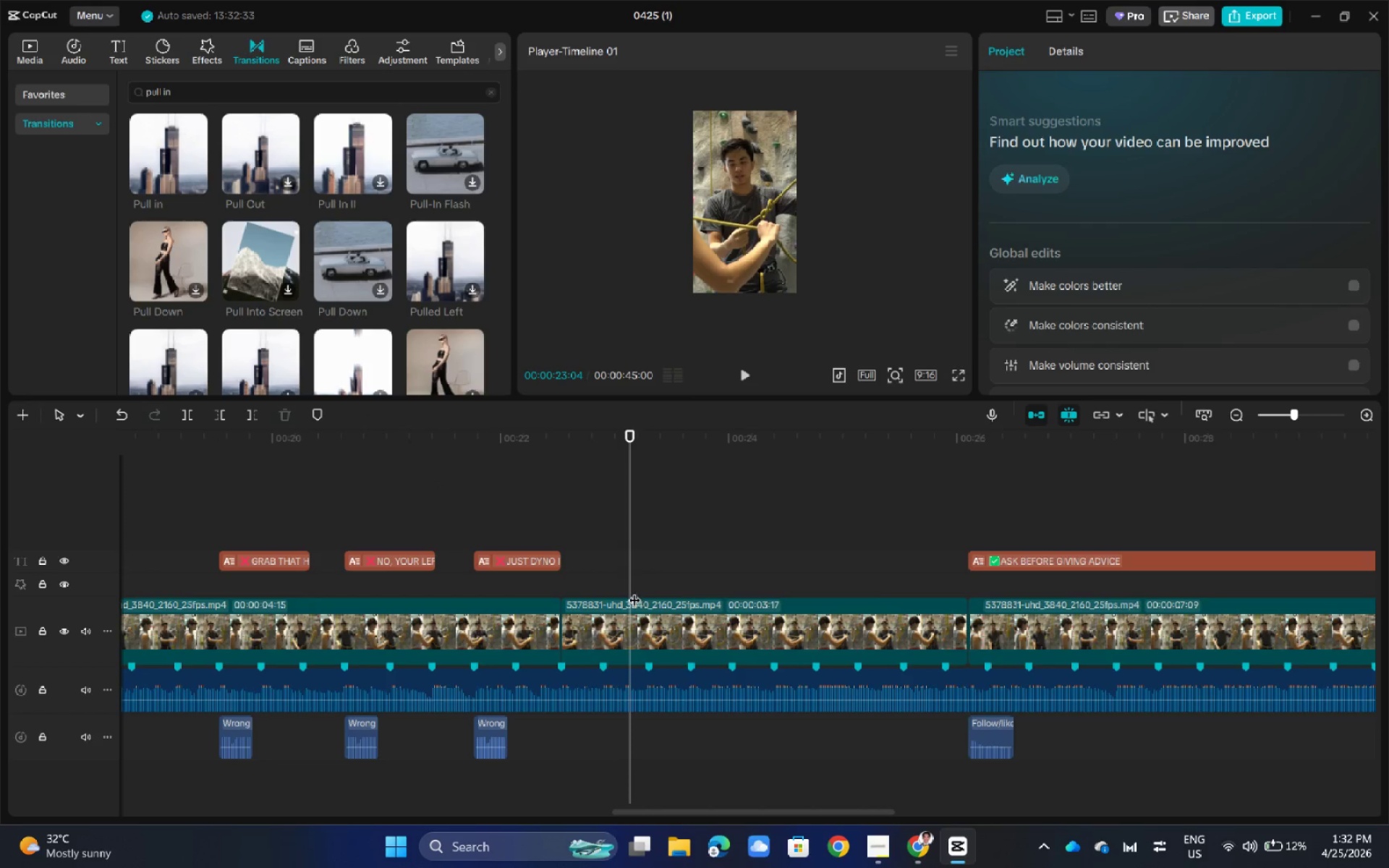 
left_click([605, 616])
 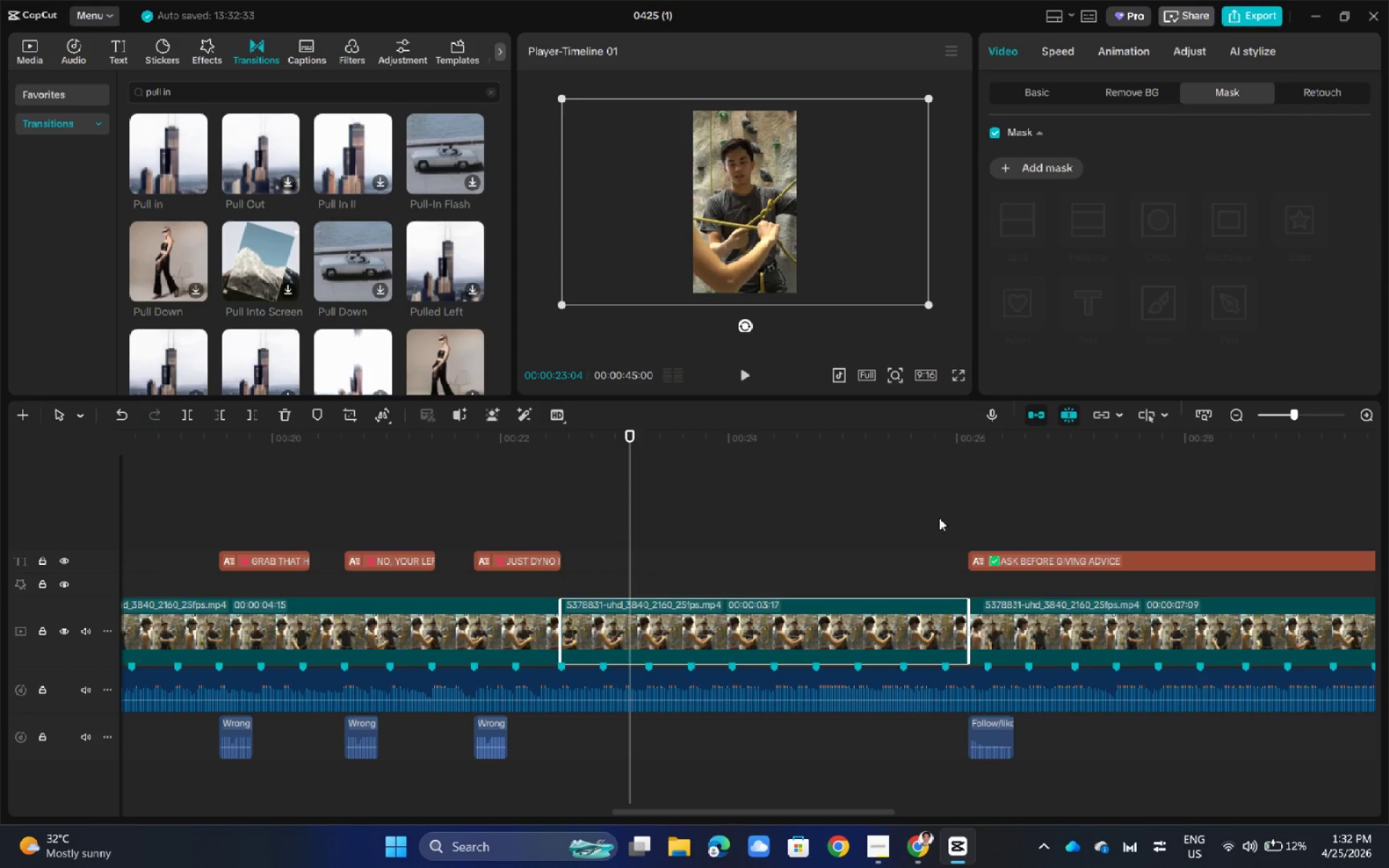 
hold_key(key=ControlLeft, duration=0.95)
scroll: coordinate [899, 484], scroll_direction: up, amount: 11.0
 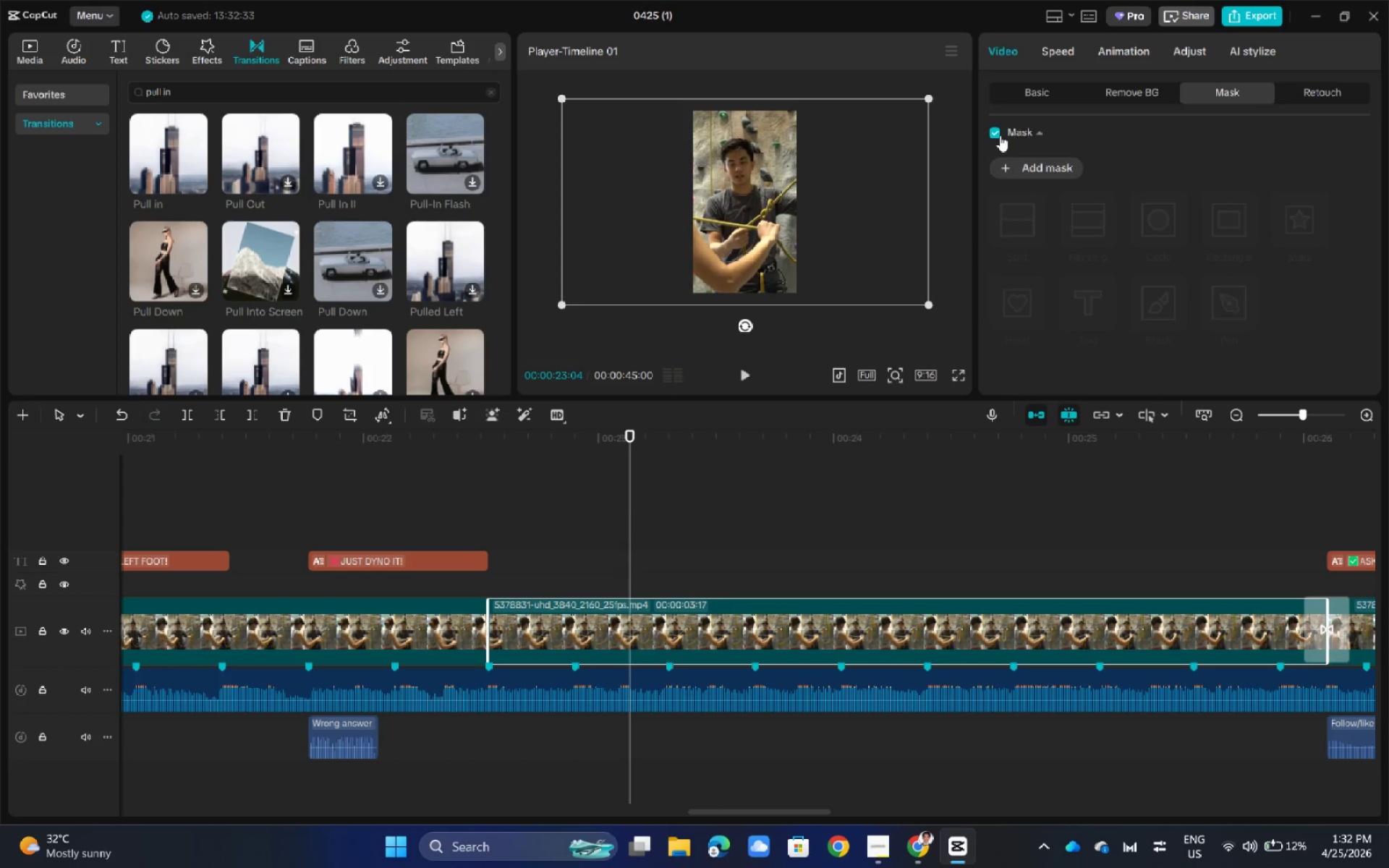 
left_click([1029, 167])
 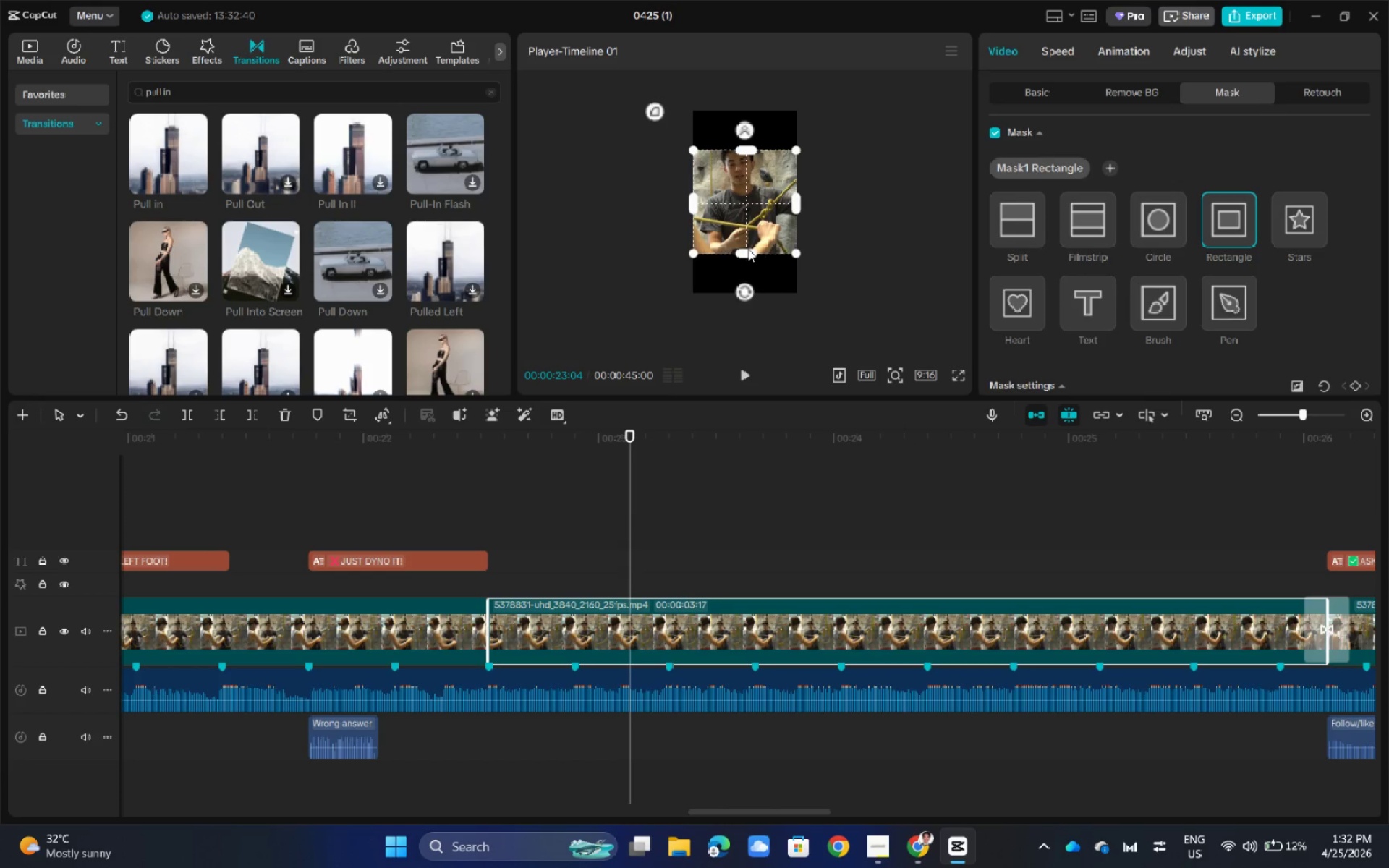 
left_click_drag(start_coordinate=[756, 215], to_coordinate=[754, 190])
 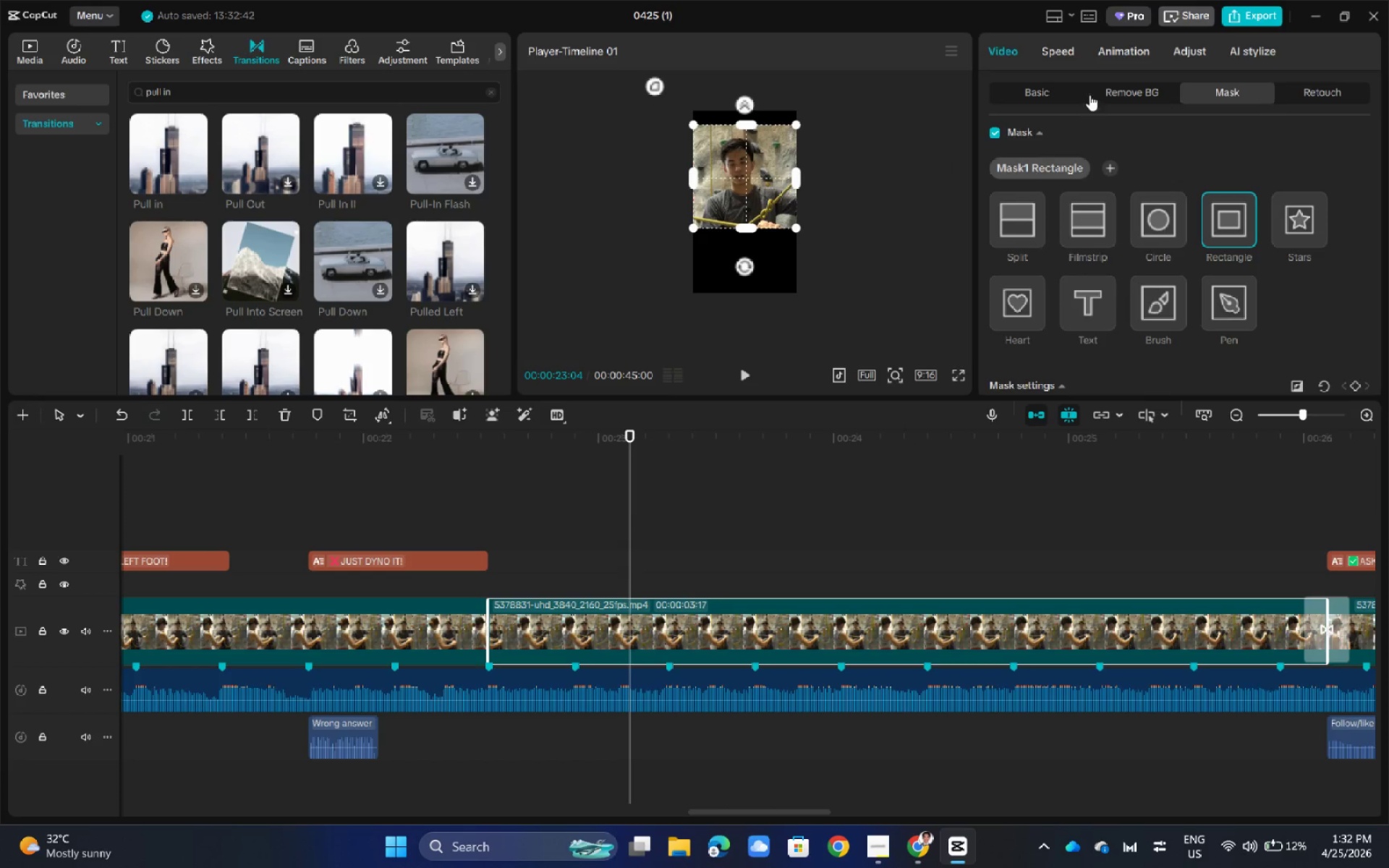 
scroll: coordinate [1082, 228], scroll_direction: down, amount: 15.0
 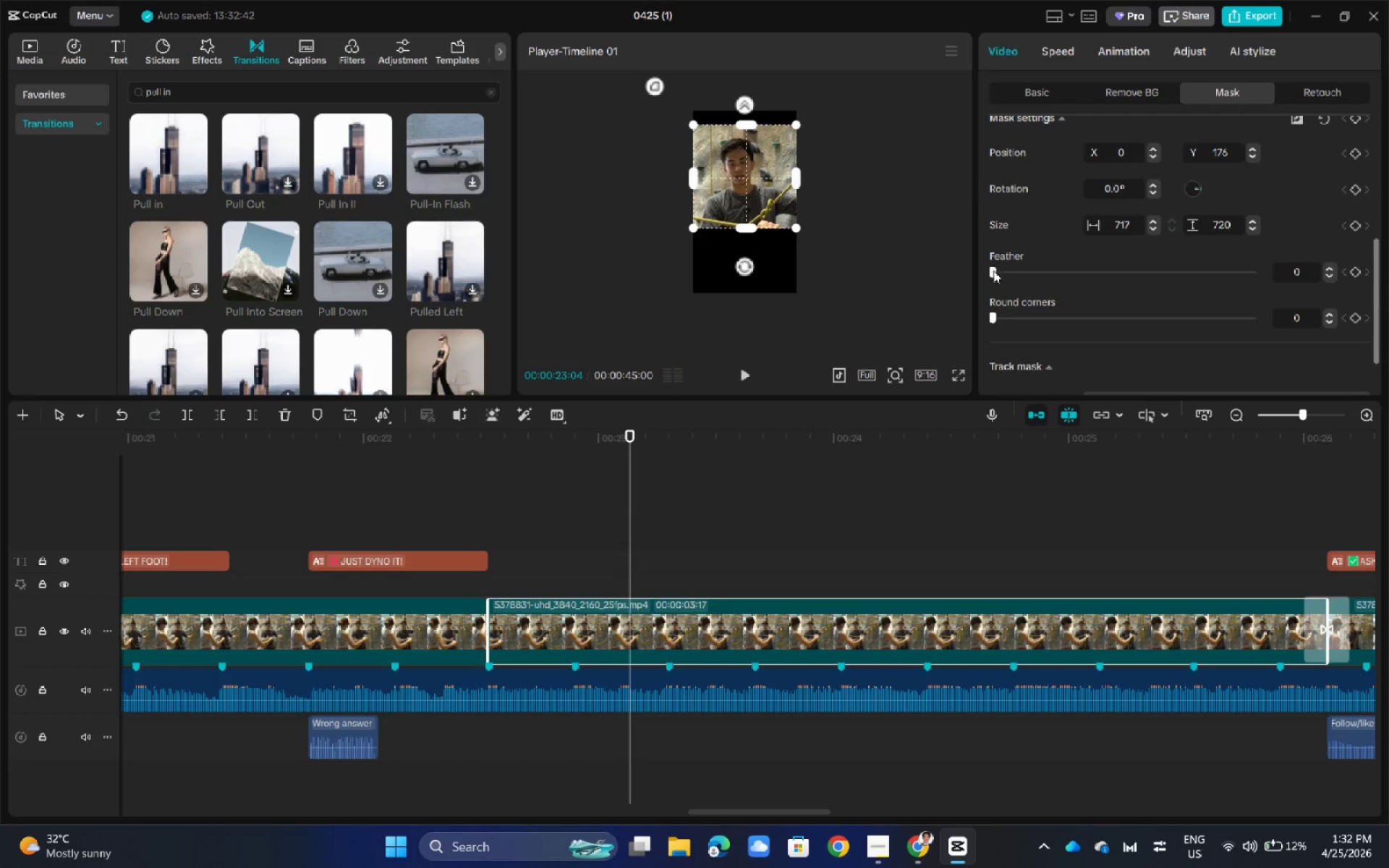 
left_click_drag(start_coordinate=[993, 271], to_coordinate=[1060, 279])
 